 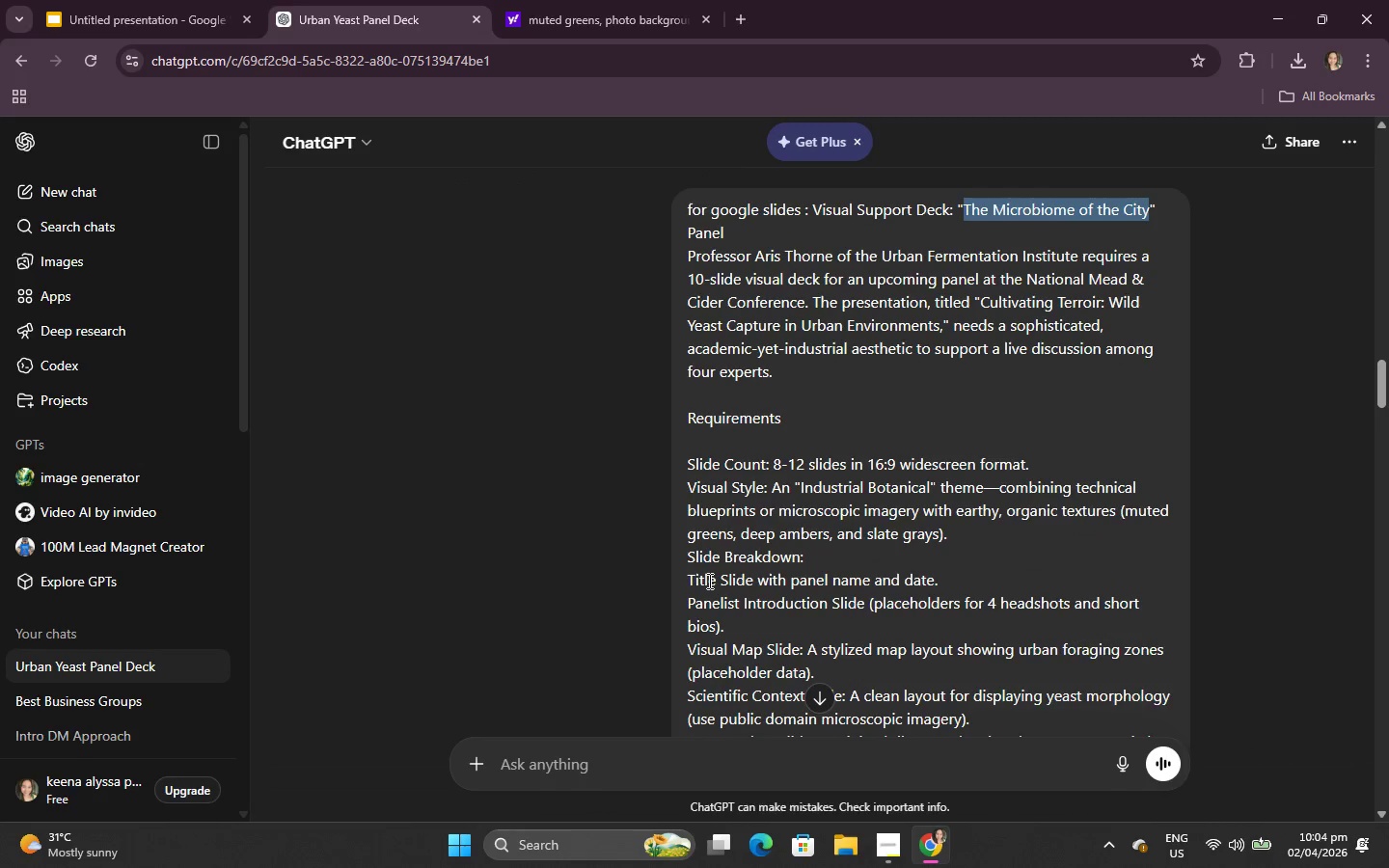 
double_click([588, 0])
 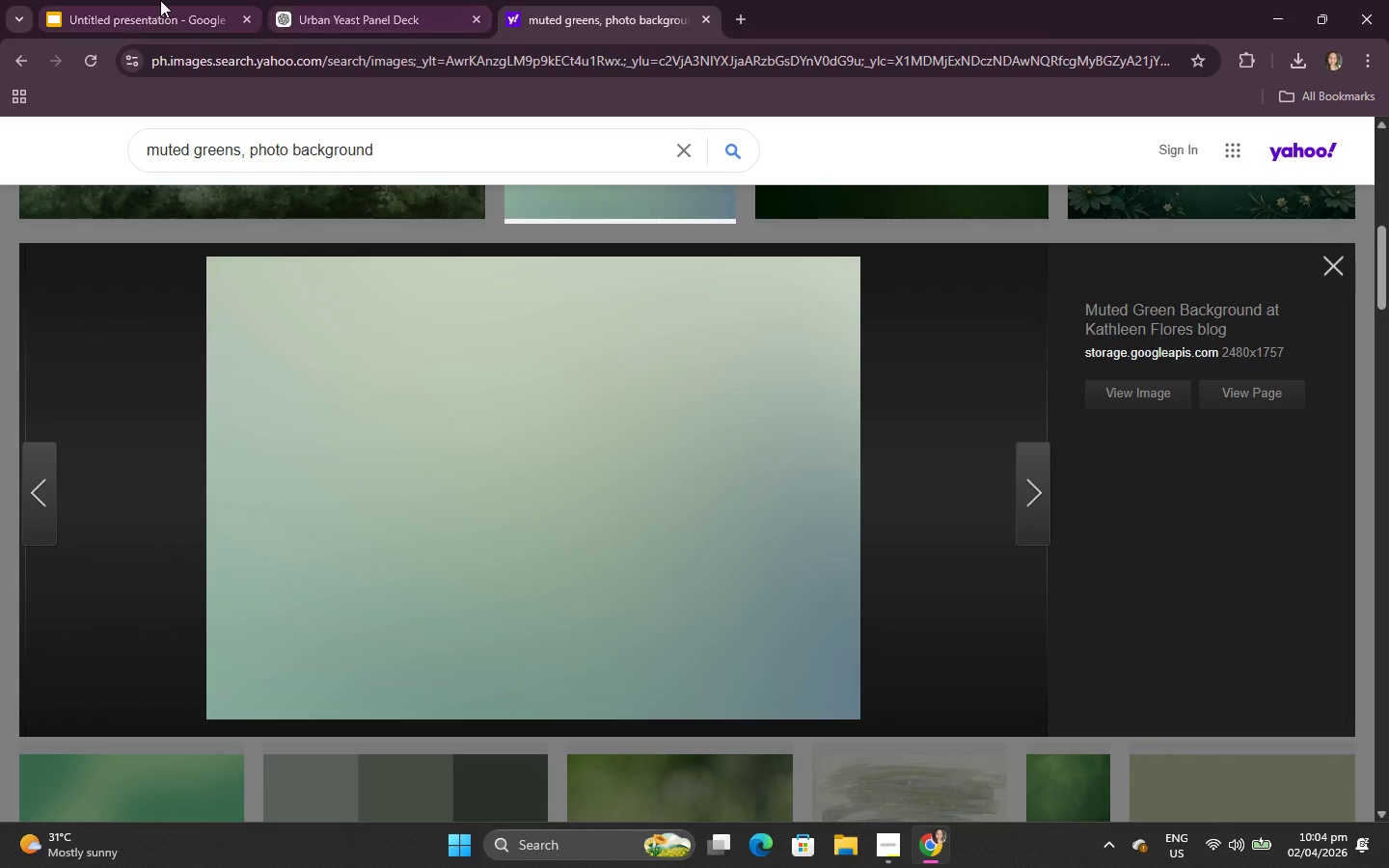 
left_click([156, 0])
 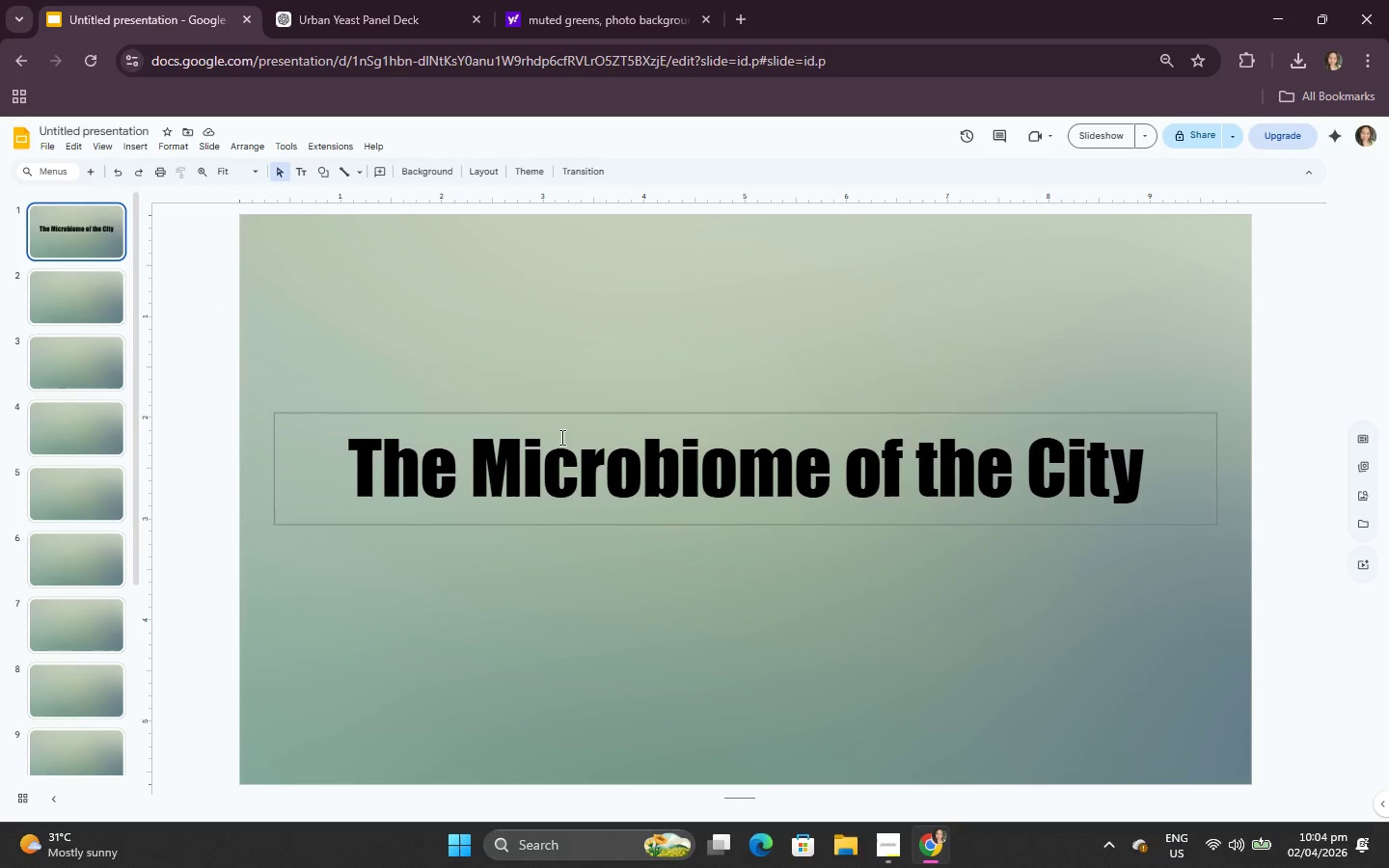 
left_click([401, 0])
 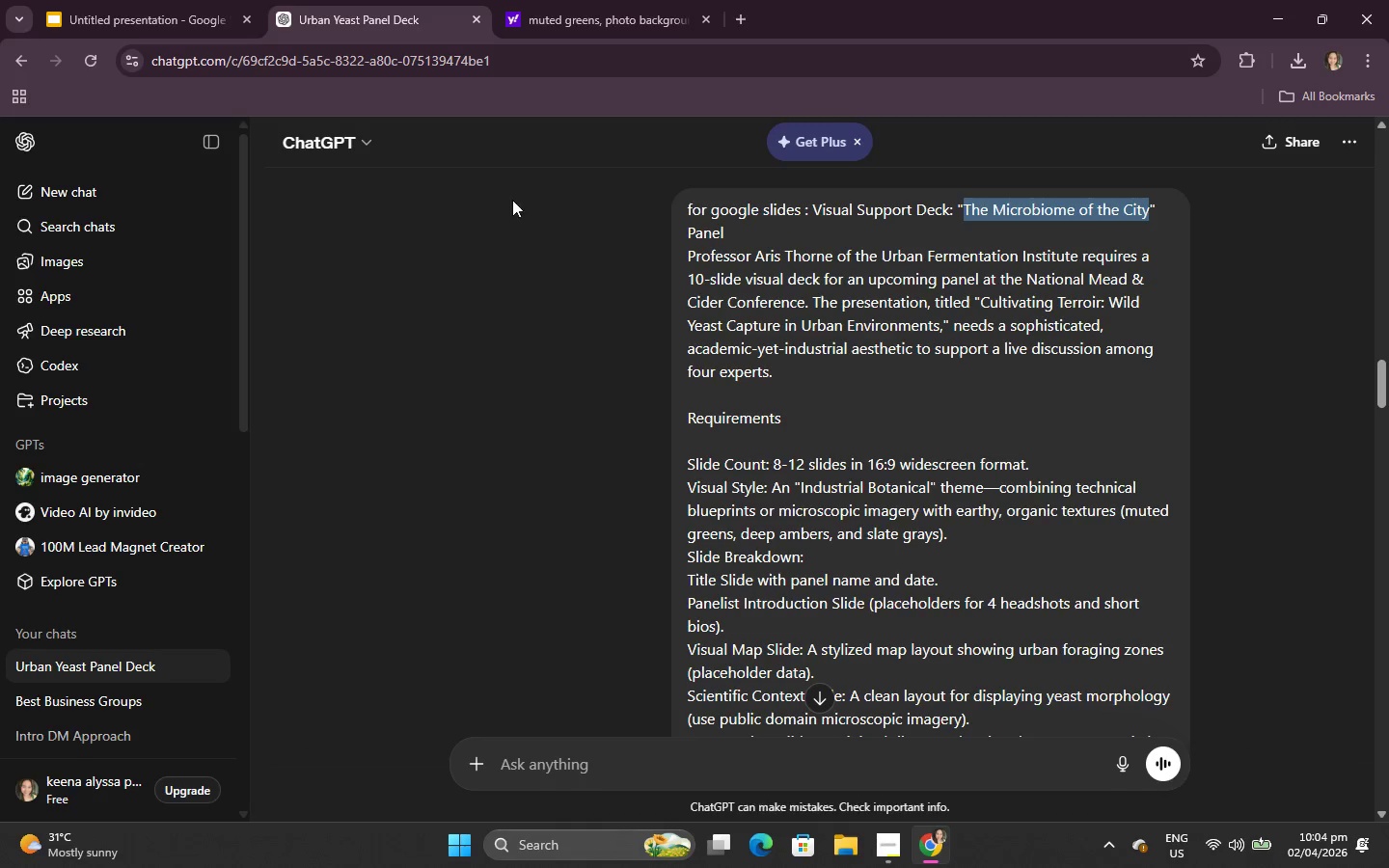 
scroll: coordinate [629, 482], scroll_direction: down, amount: 4.0
 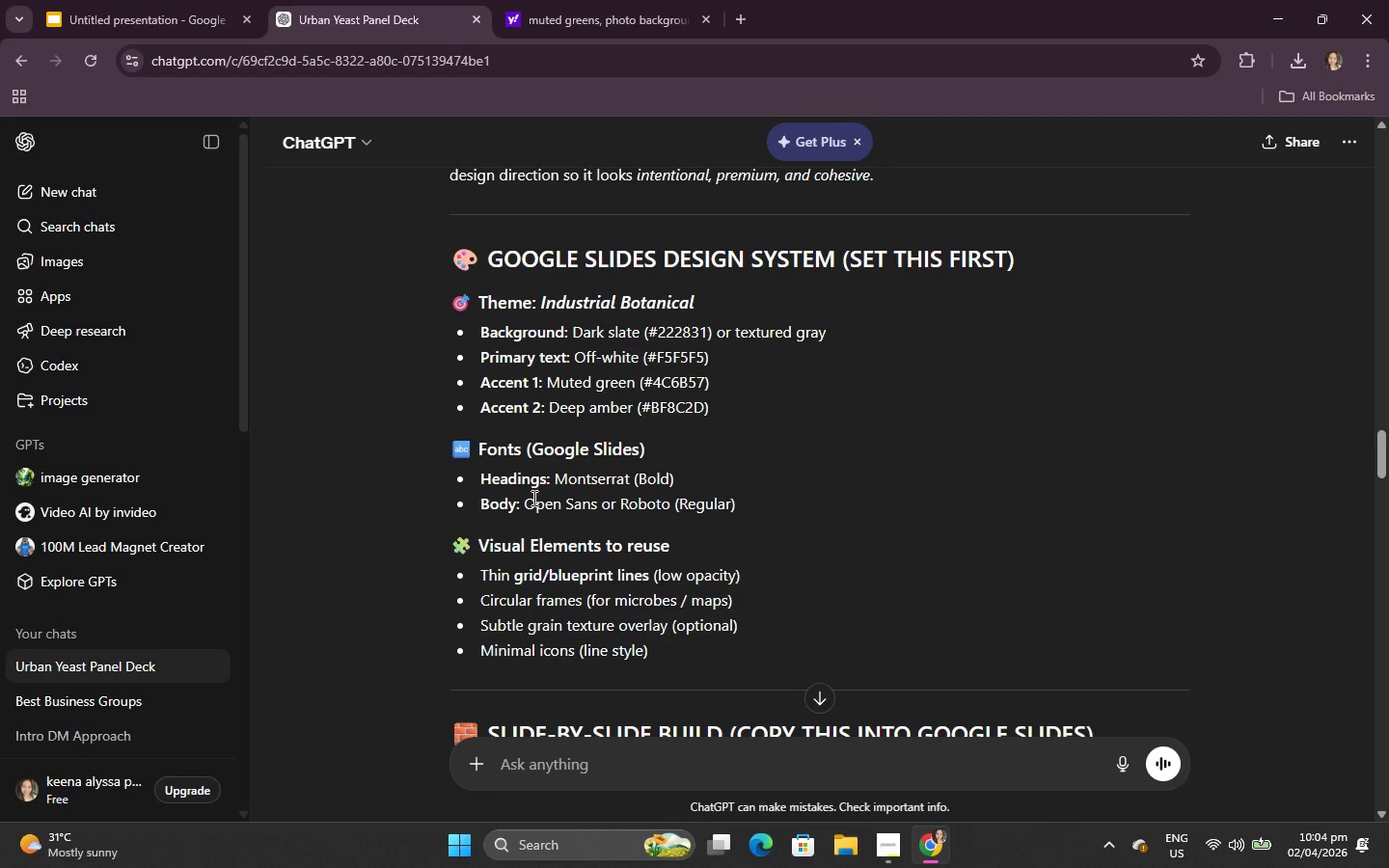 
wait(10.73)
 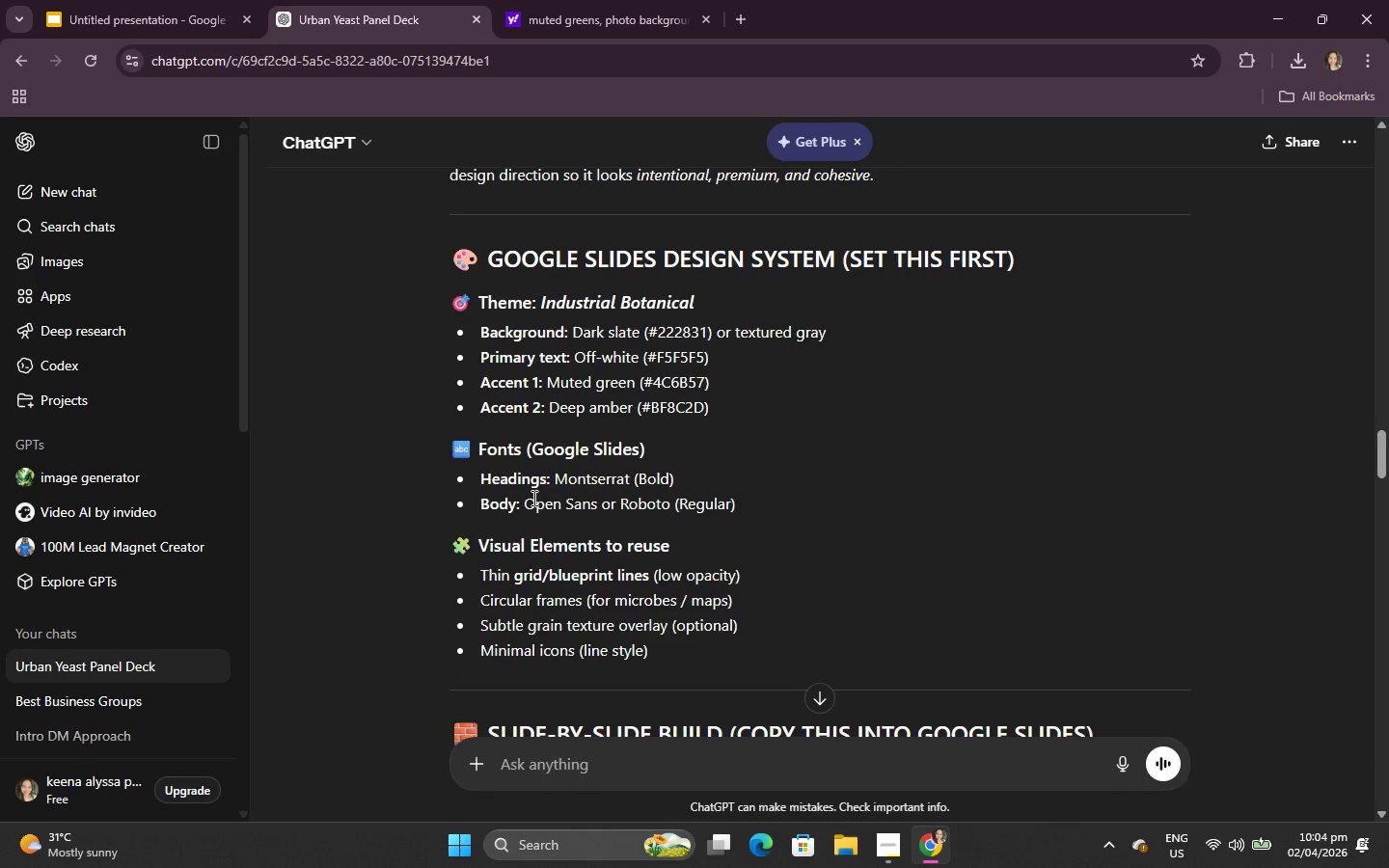 
left_click([632, 0])
 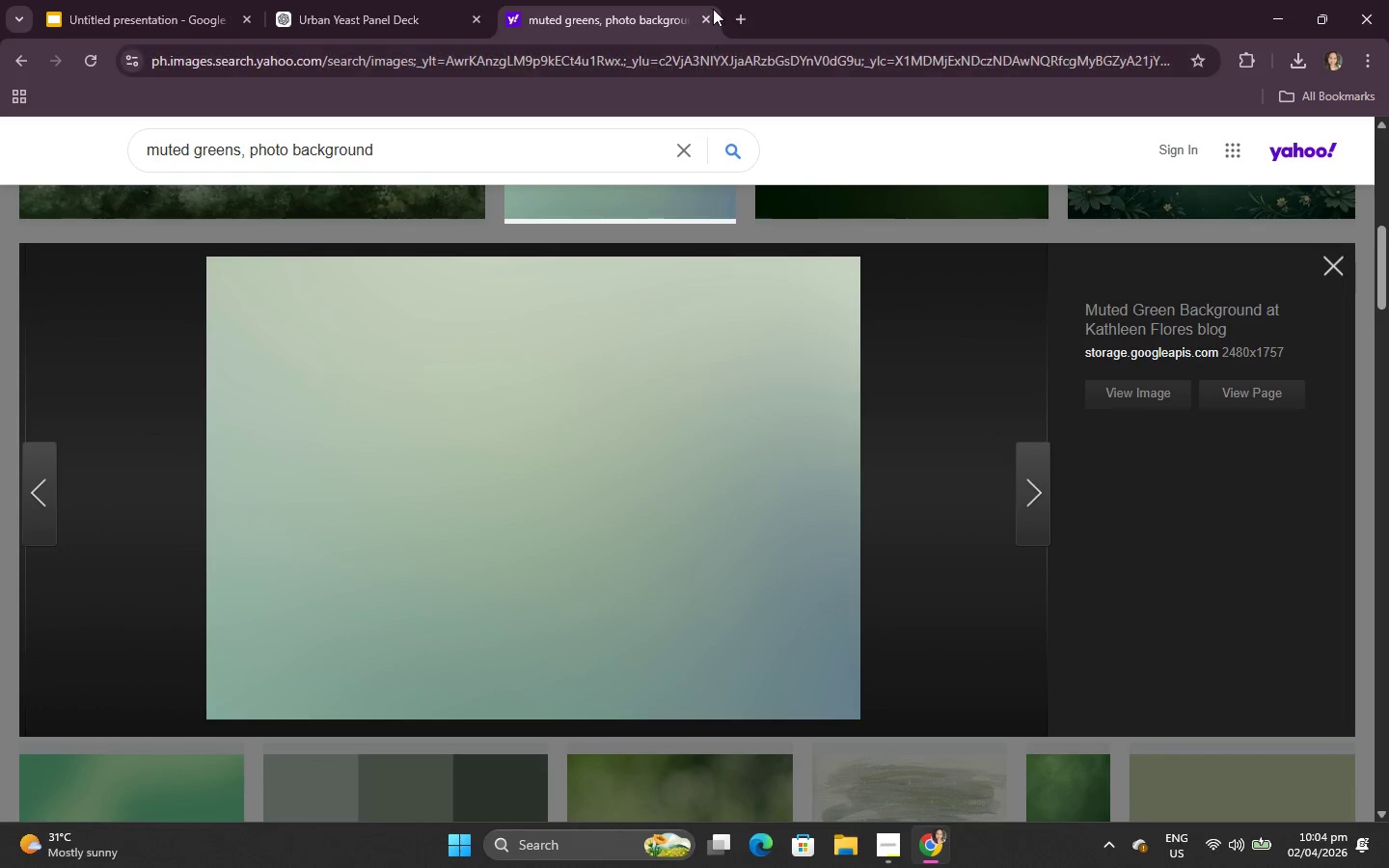 
left_click([708, 26])
 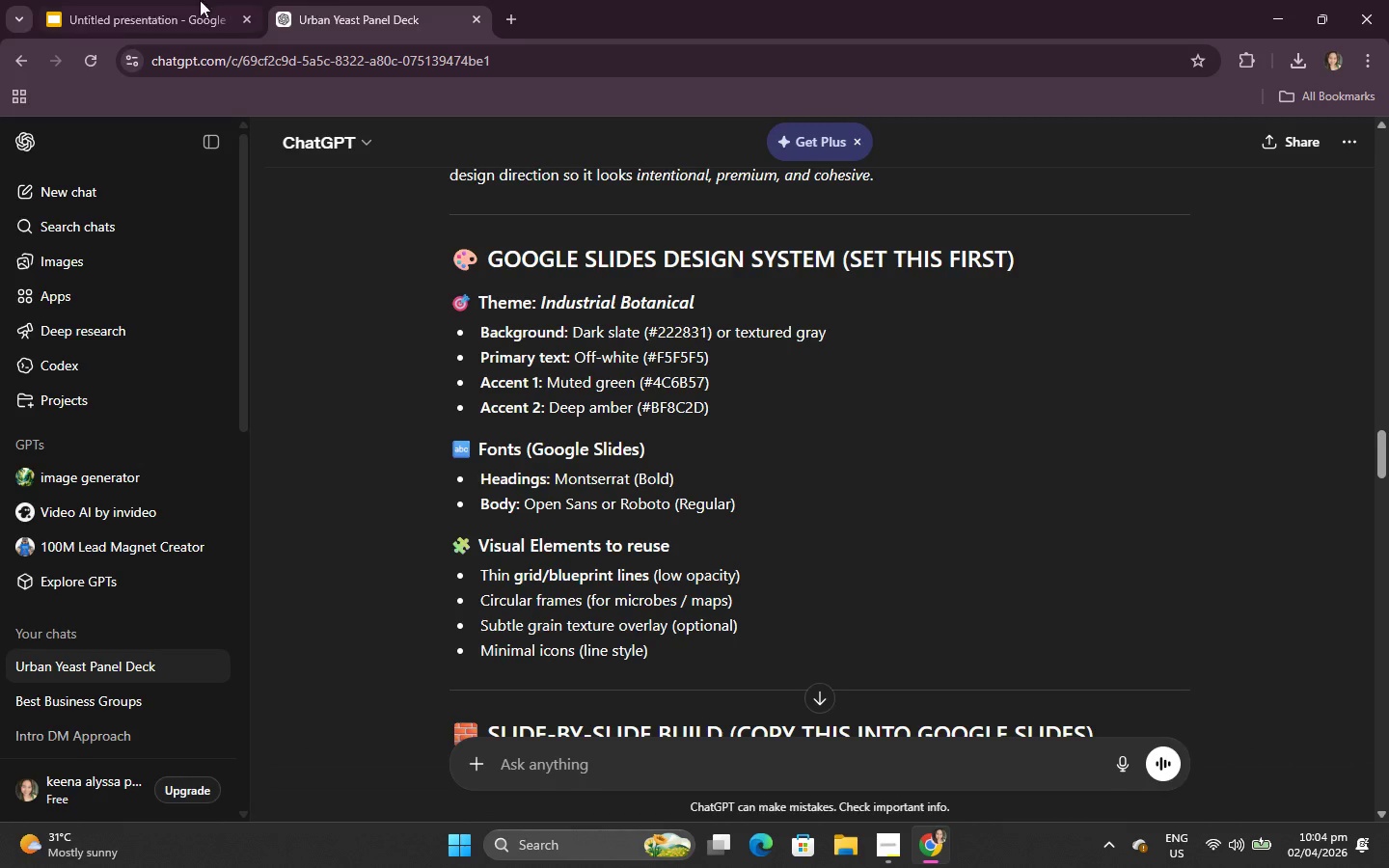 
left_click([174, 0])
 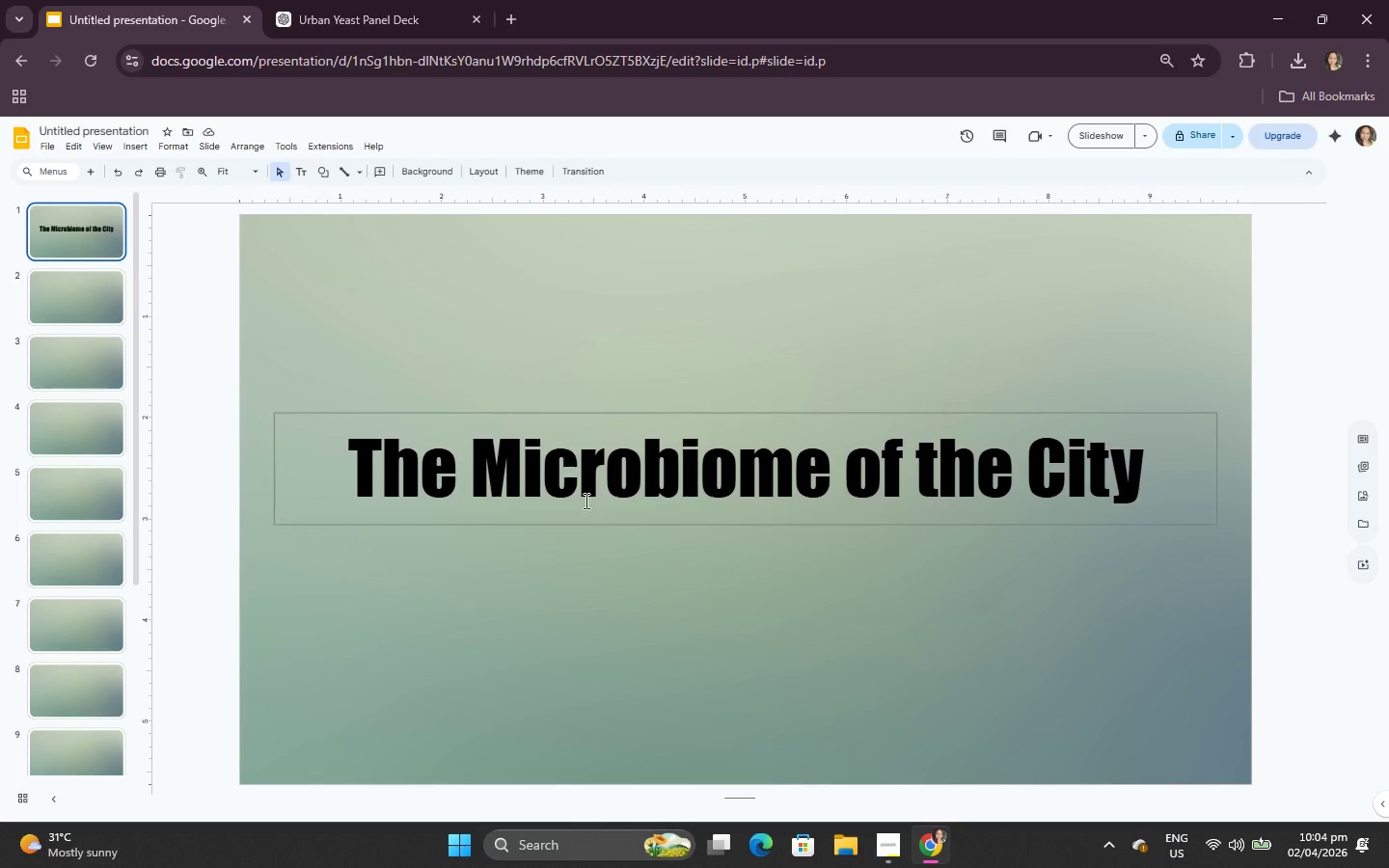 
left_click([629, 561])
 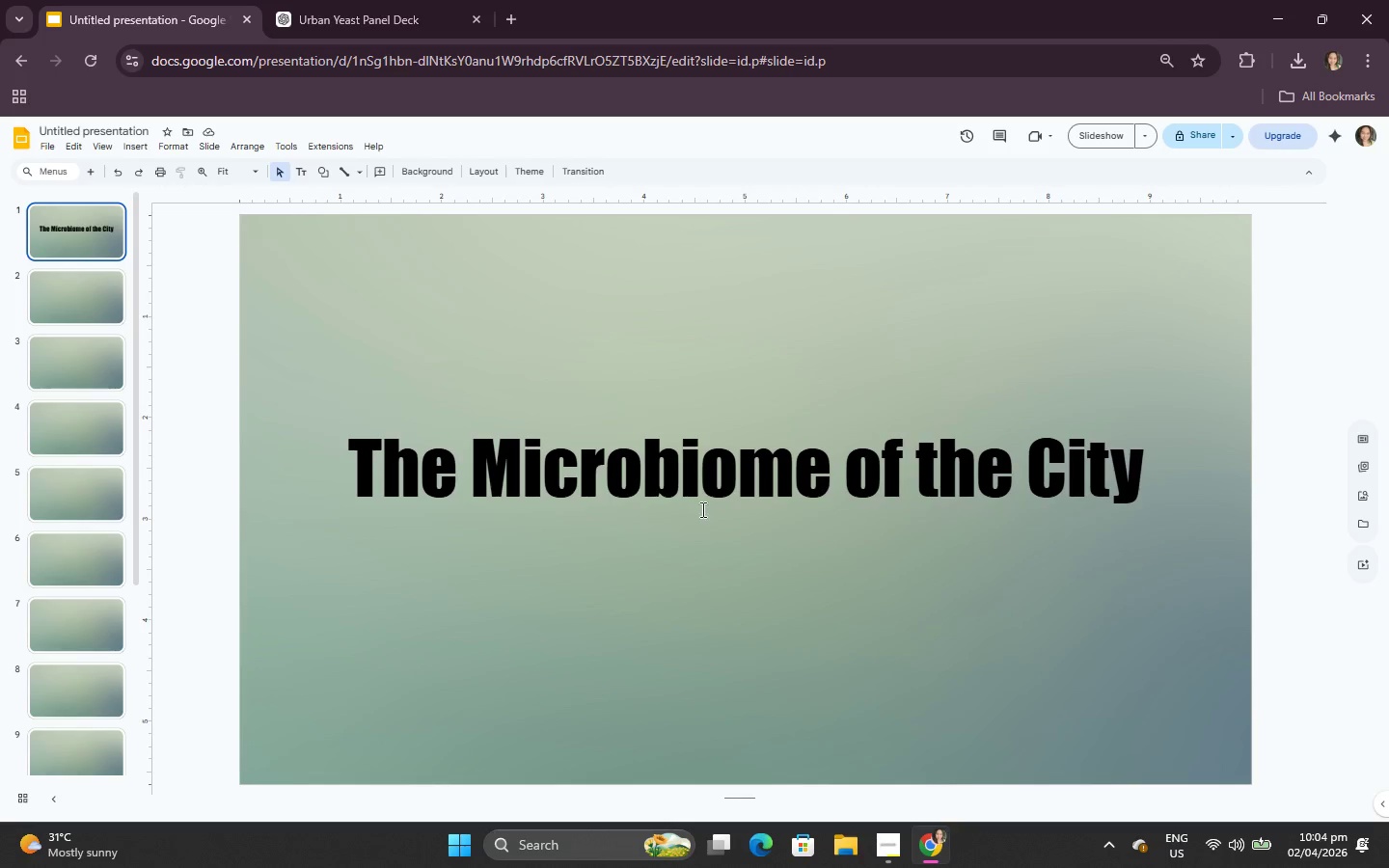 
left_click([704, 490])
 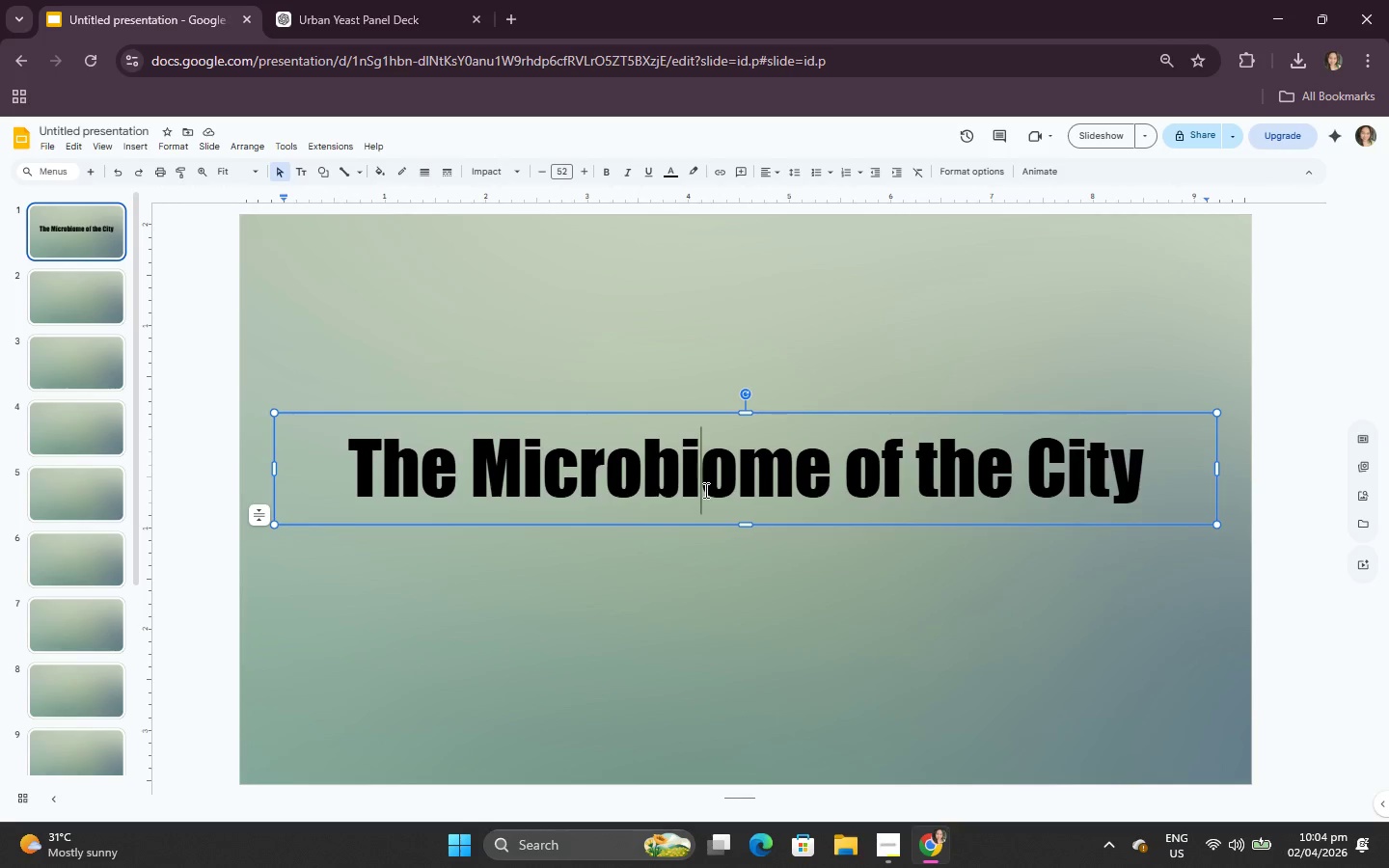 
key(Control+A)
 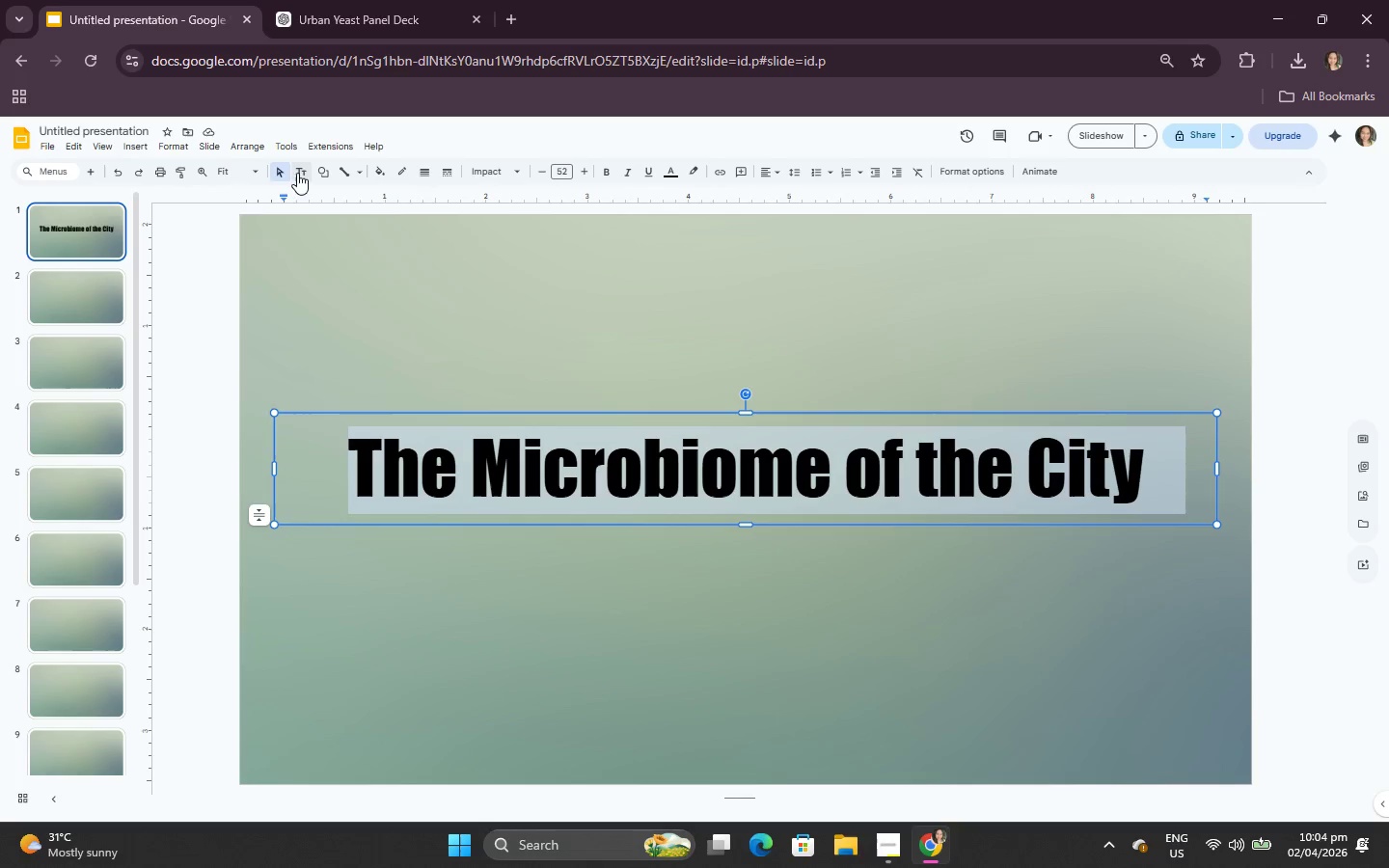 
mouse_move([498, 176])
 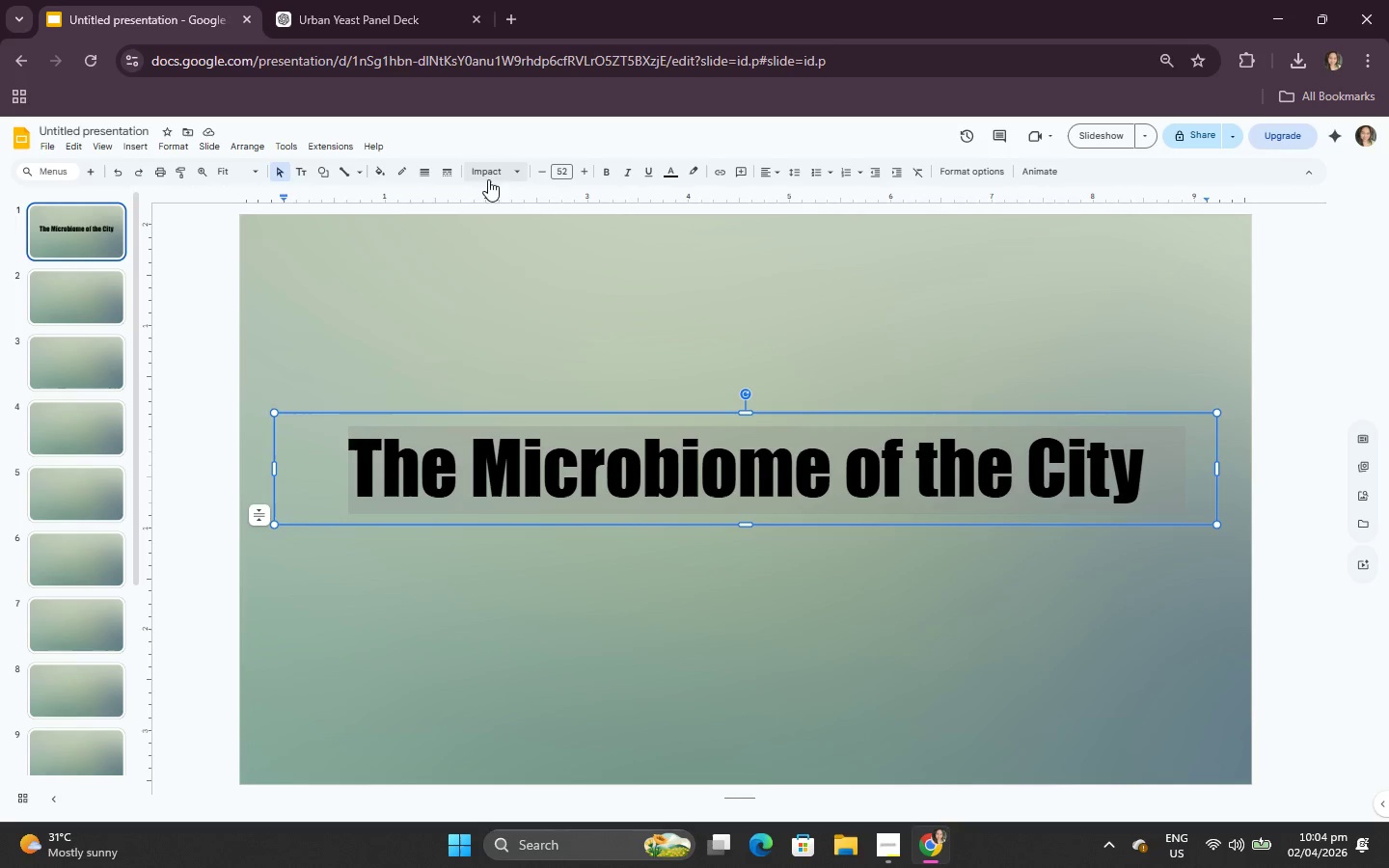 
double_click([495, 171])
 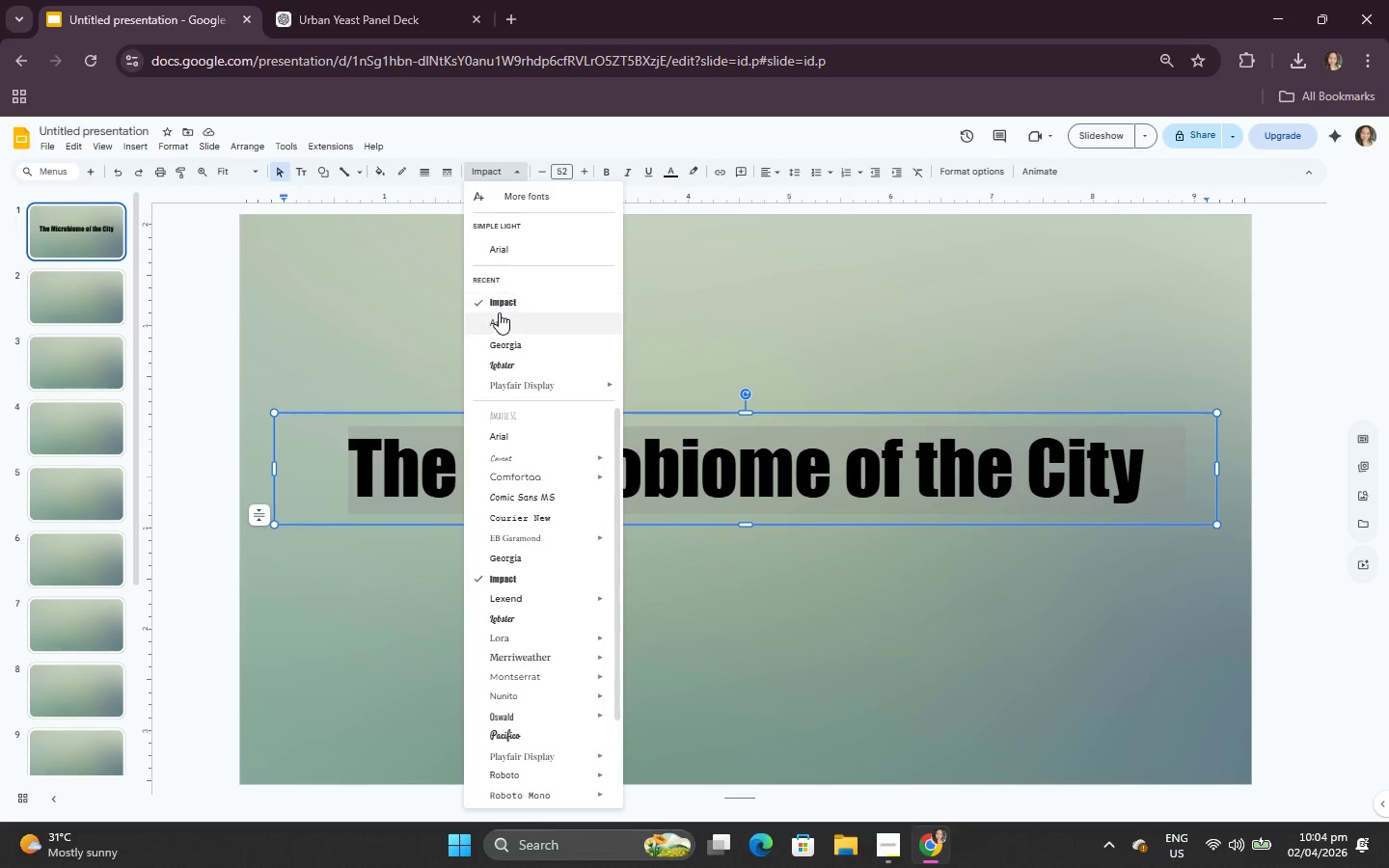 
key(M)
 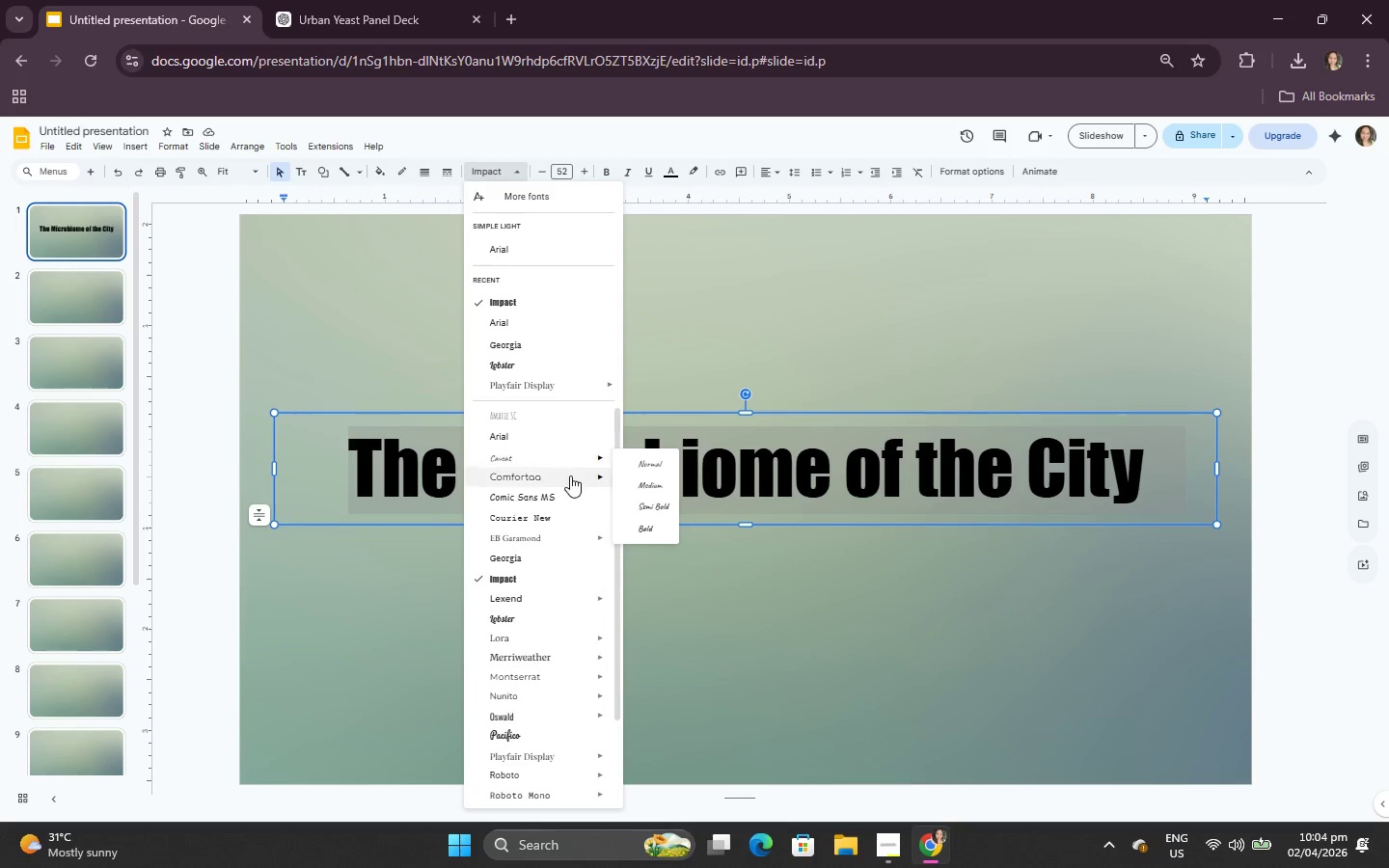 
scroll: coordinate [558, 590], scroll_direction: down, amount: 1.0
 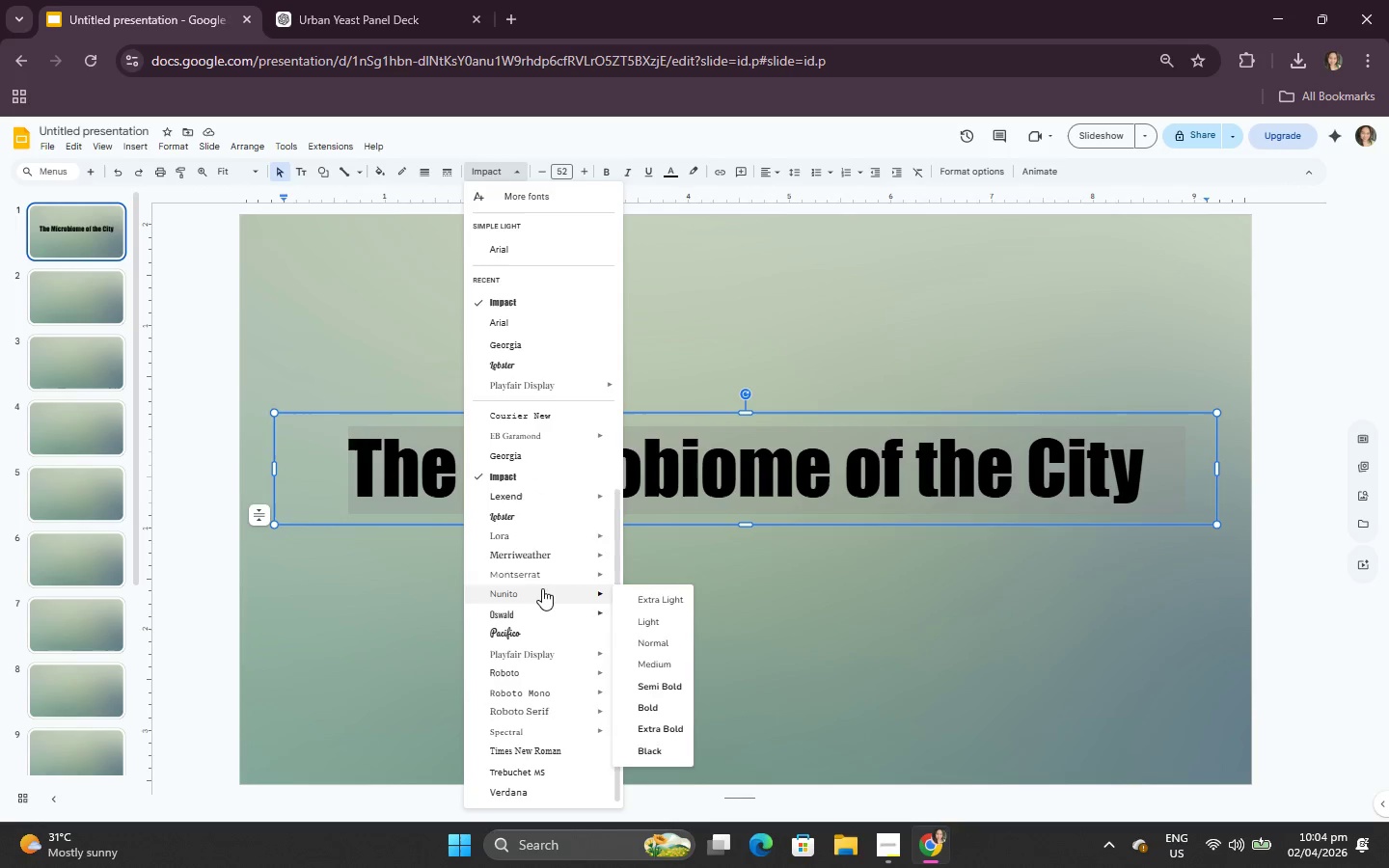 
left_click([534, 575])
 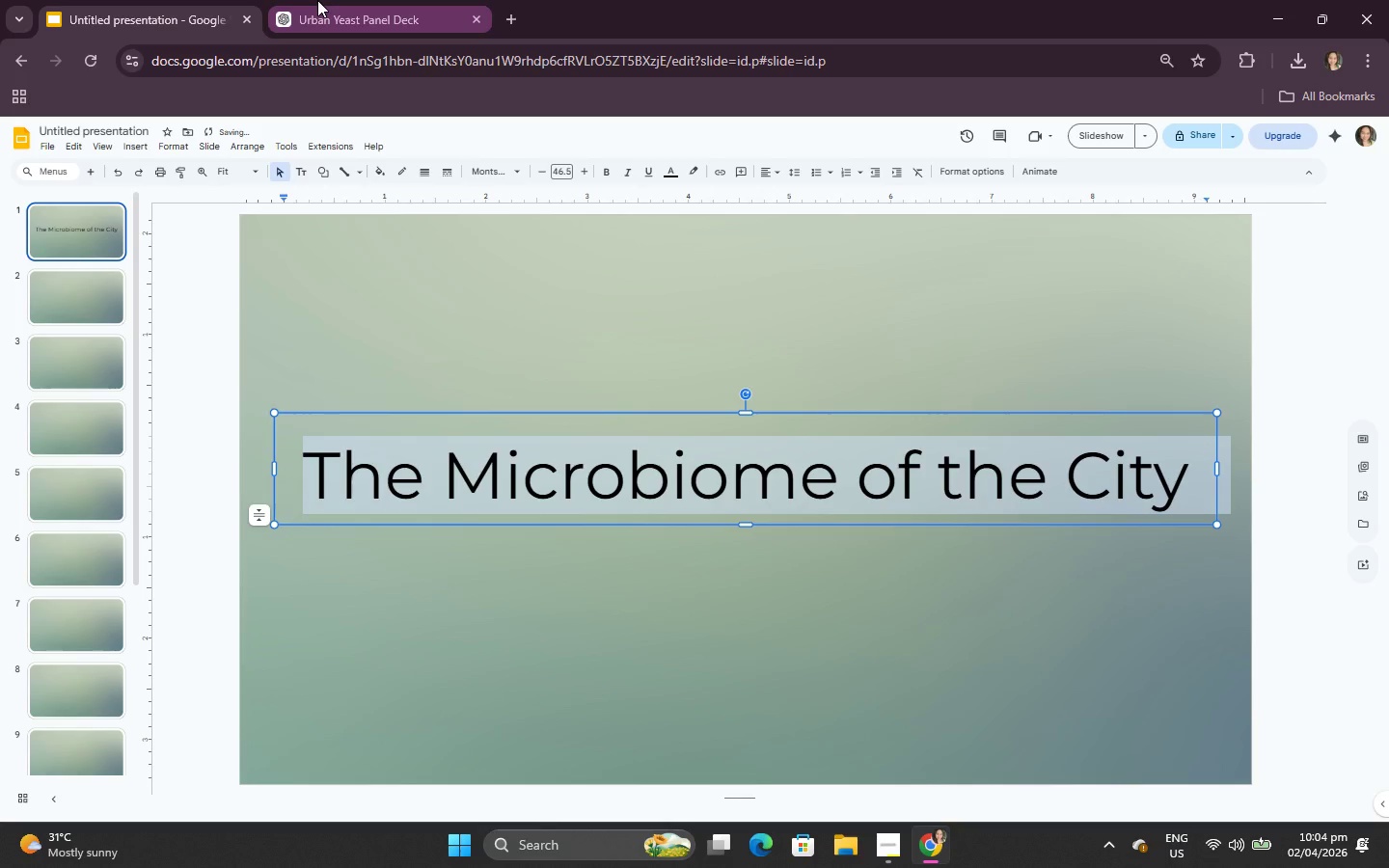 
left_click([317, 0])
 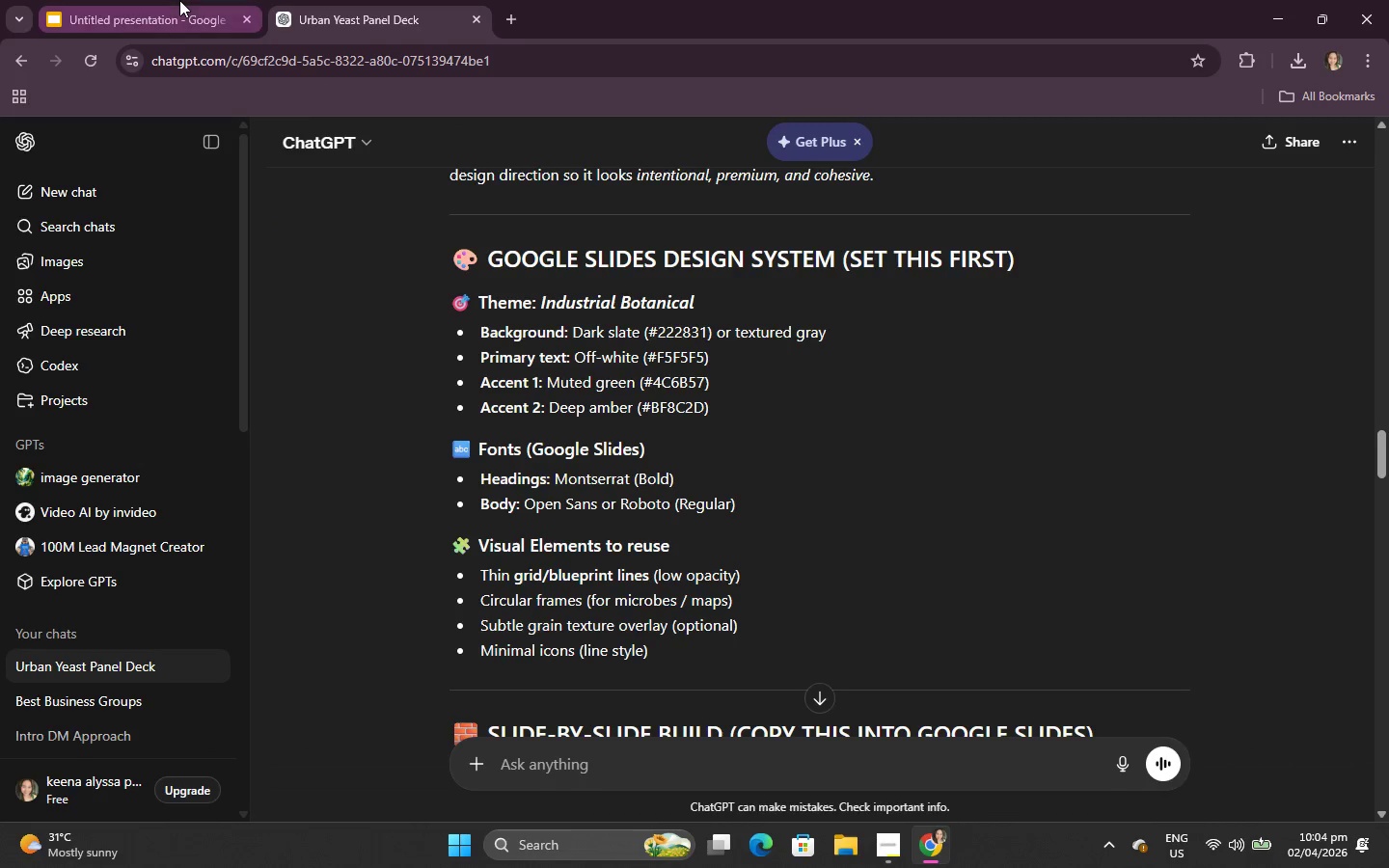 
left_click([178, 0])
 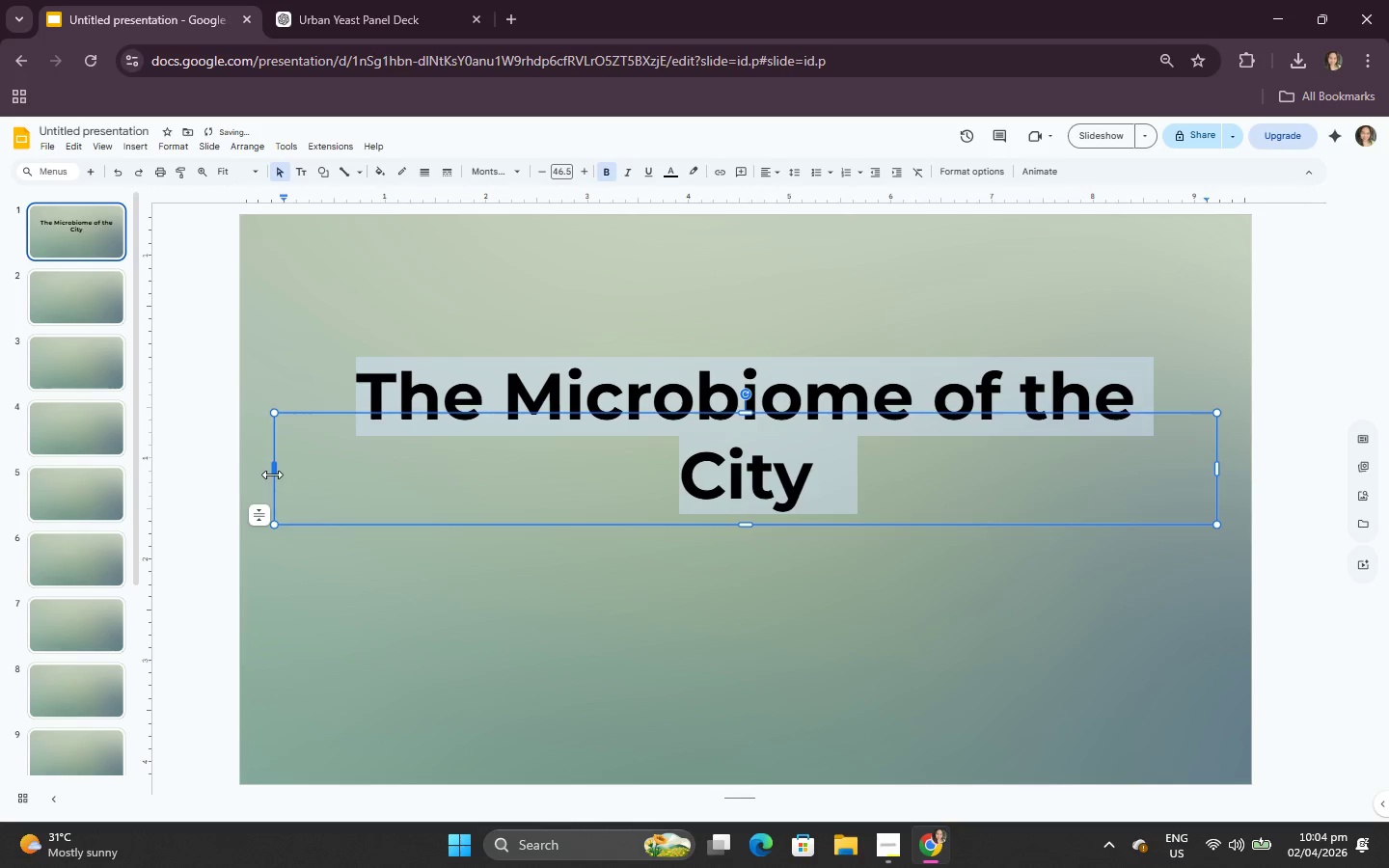 
wait(7.61)
 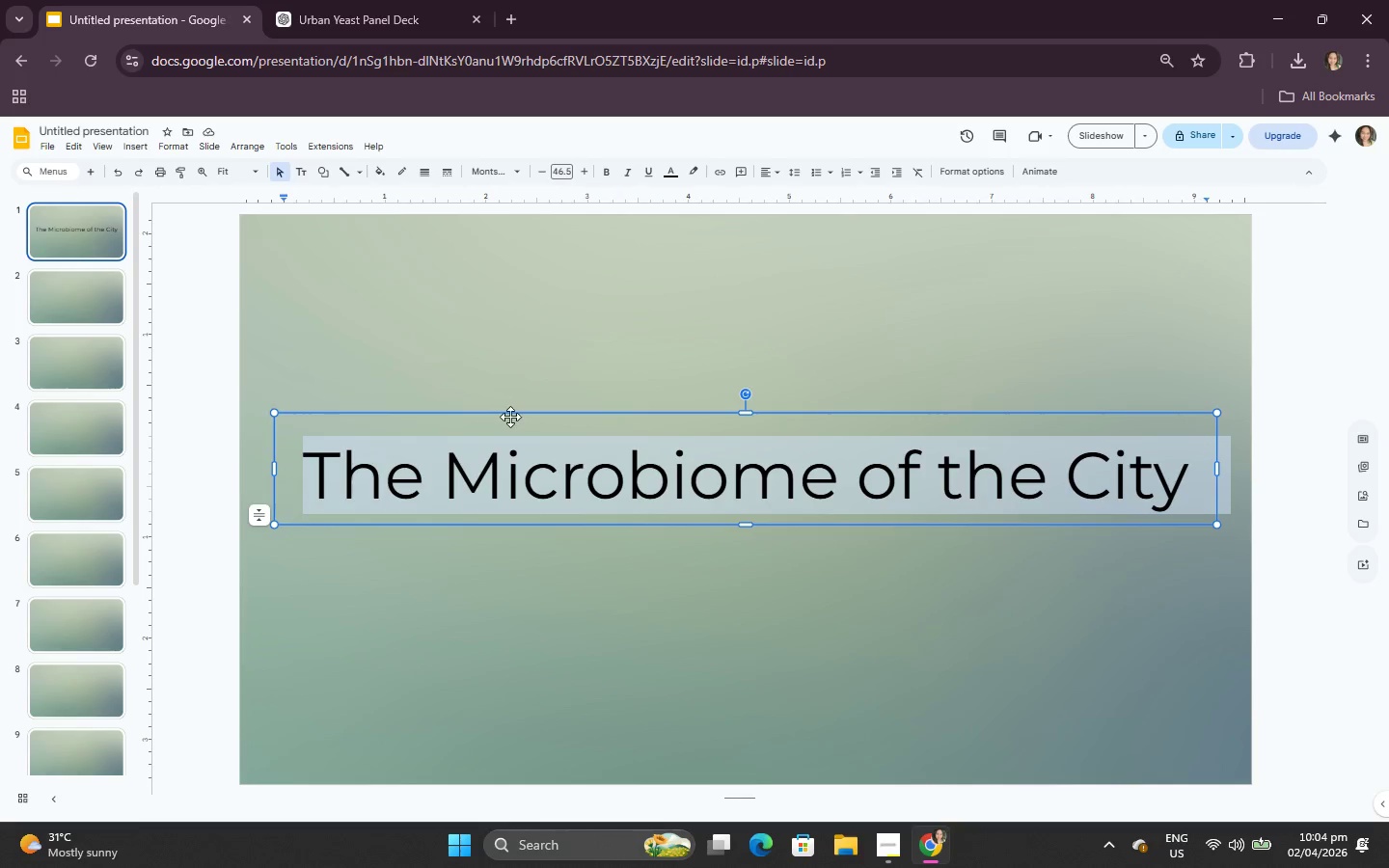 
left_click([652, 380])
 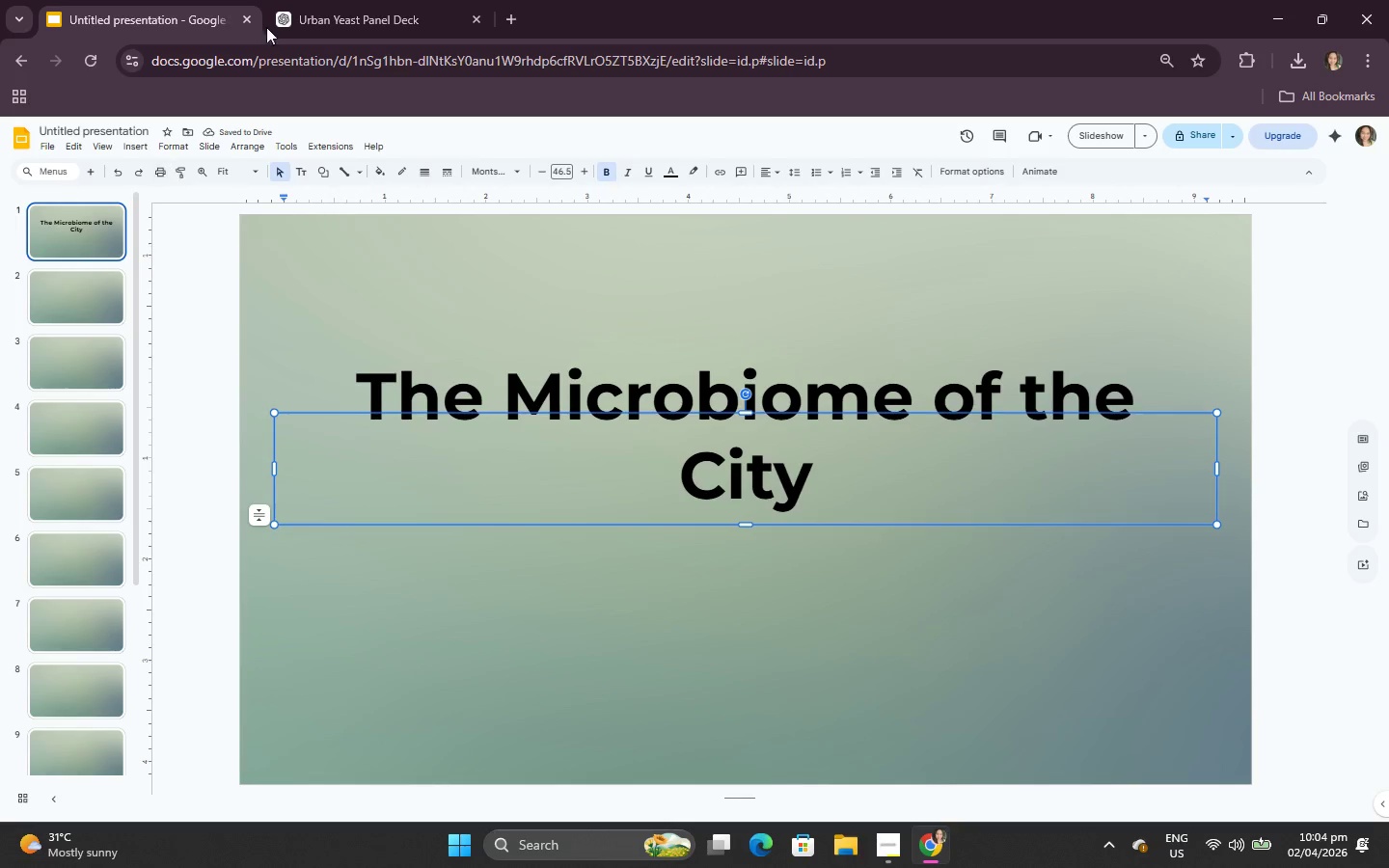 
left_click([347, 0])
 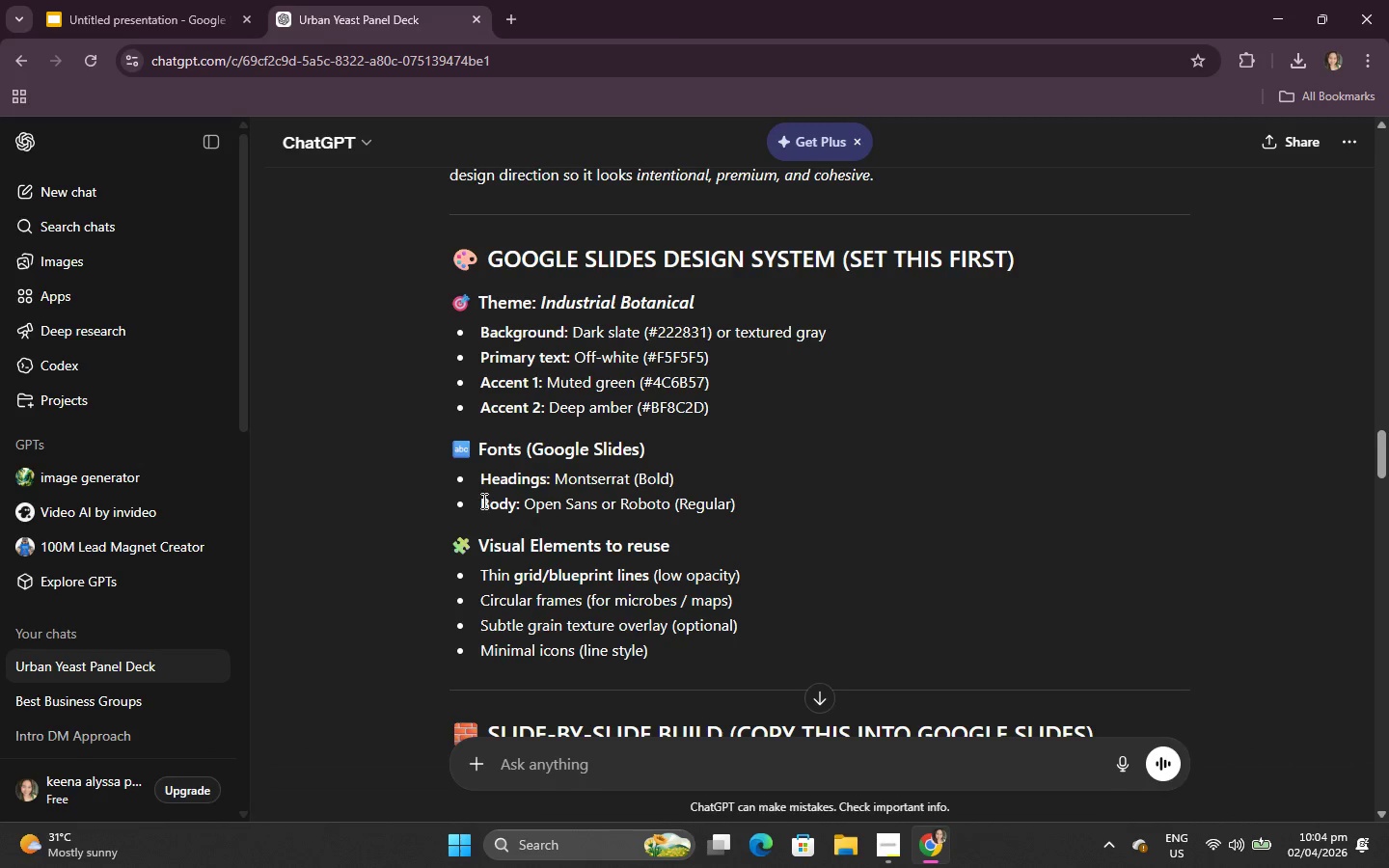 
scroll: coordinate [482, 501], scroll_direction: down, amount: 2.0
 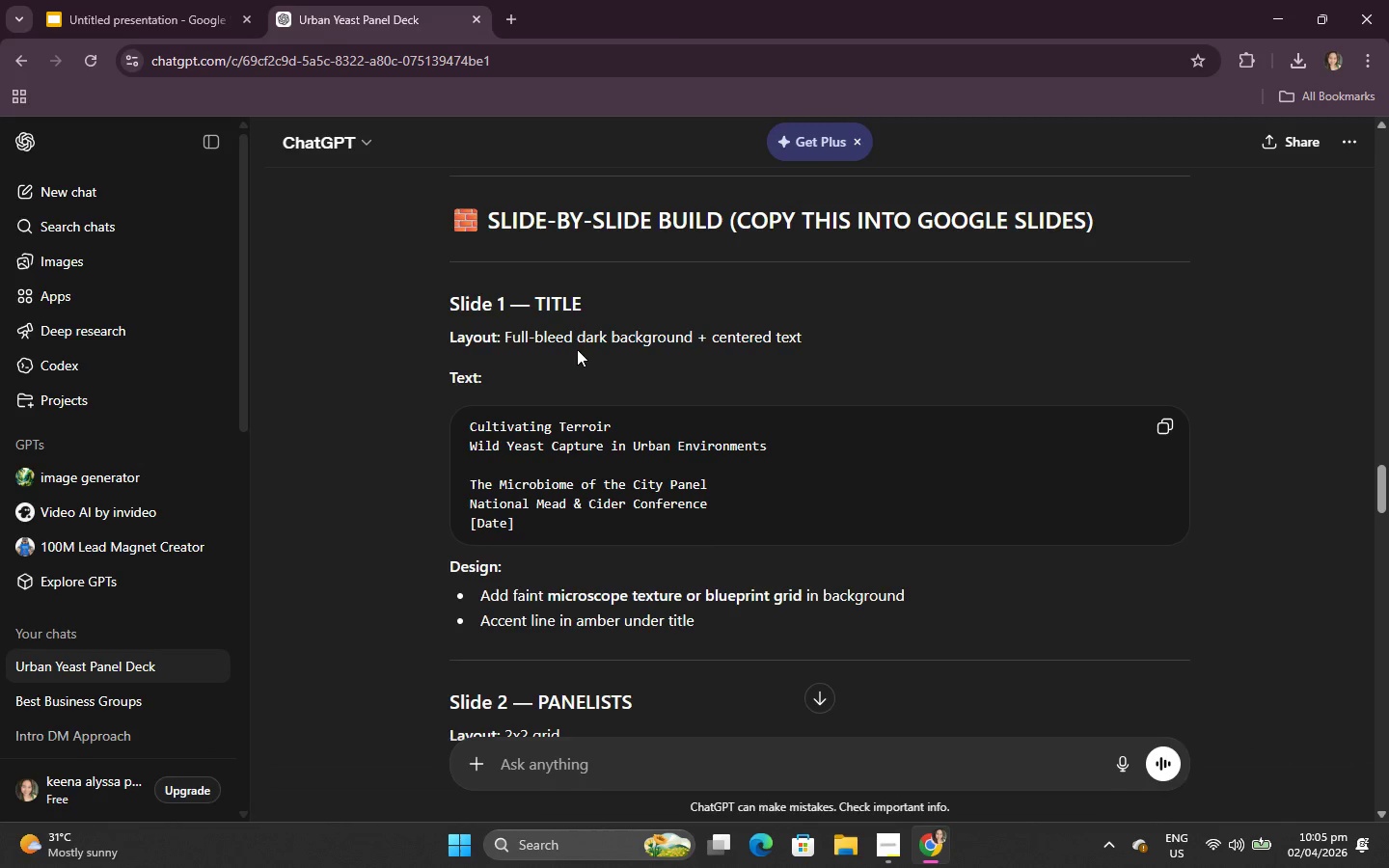 
wait(7.7)
 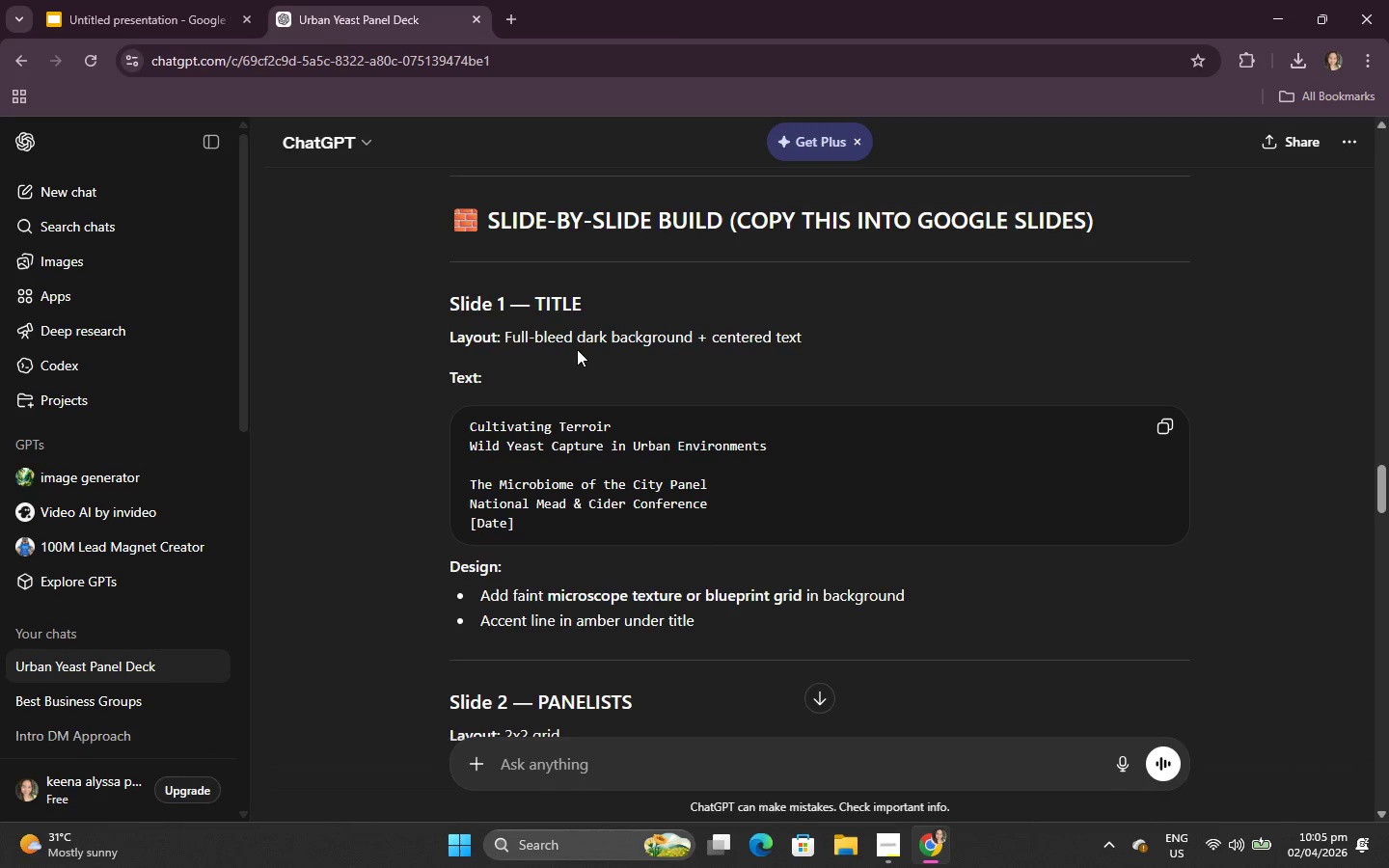 
left_click([1156, 418])
 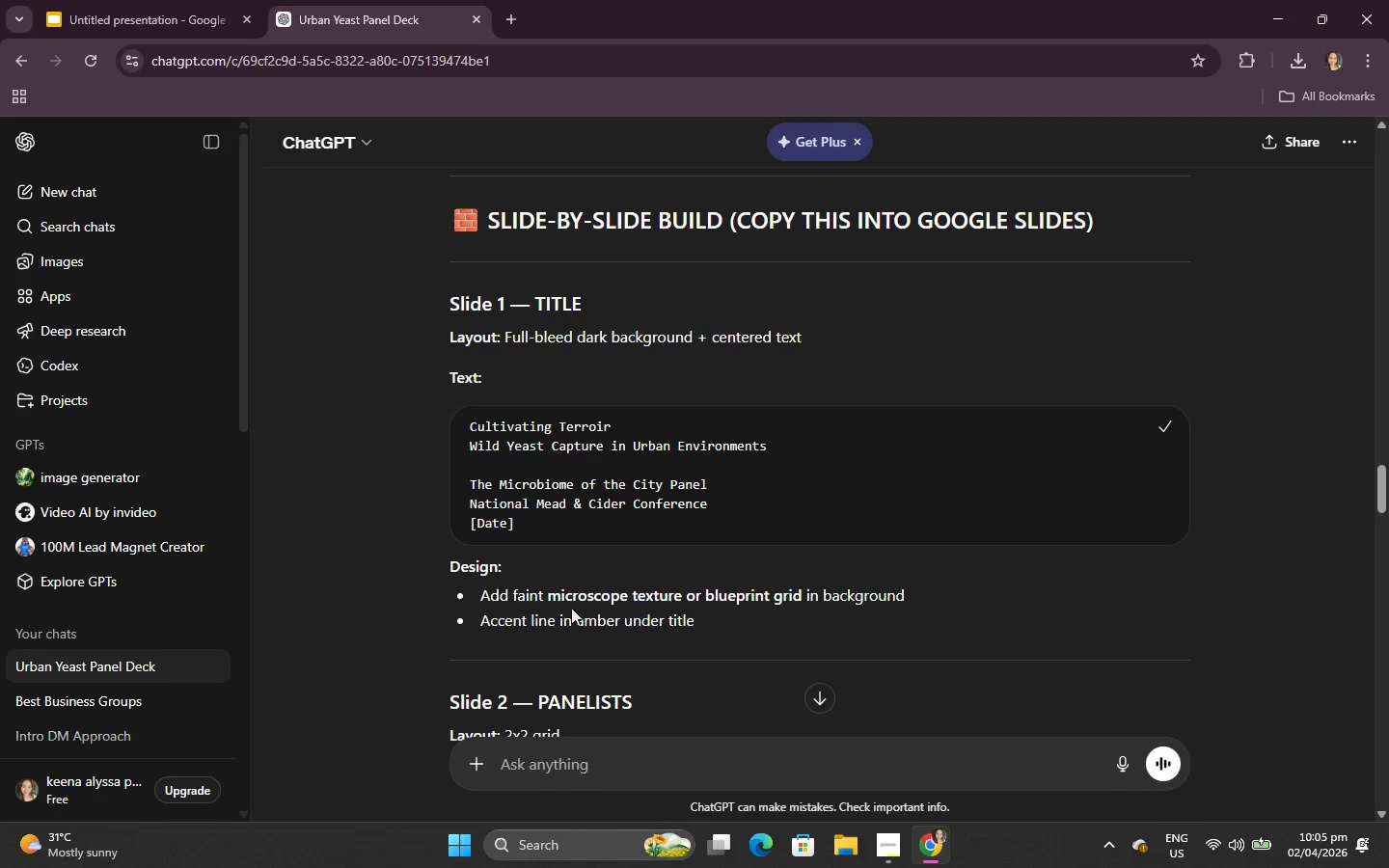 
left_click([318, 0])
 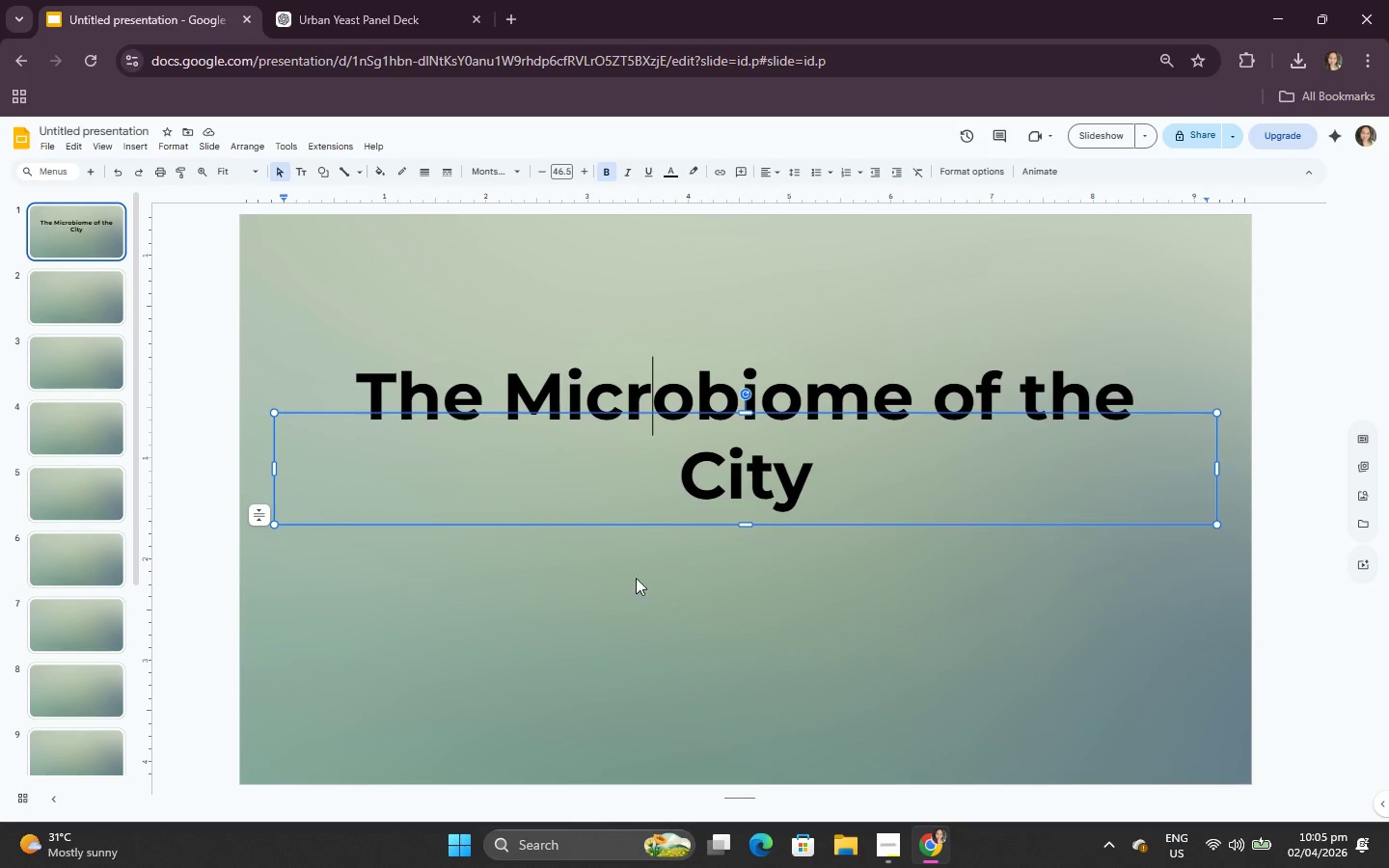 
left_click([679, 681])
 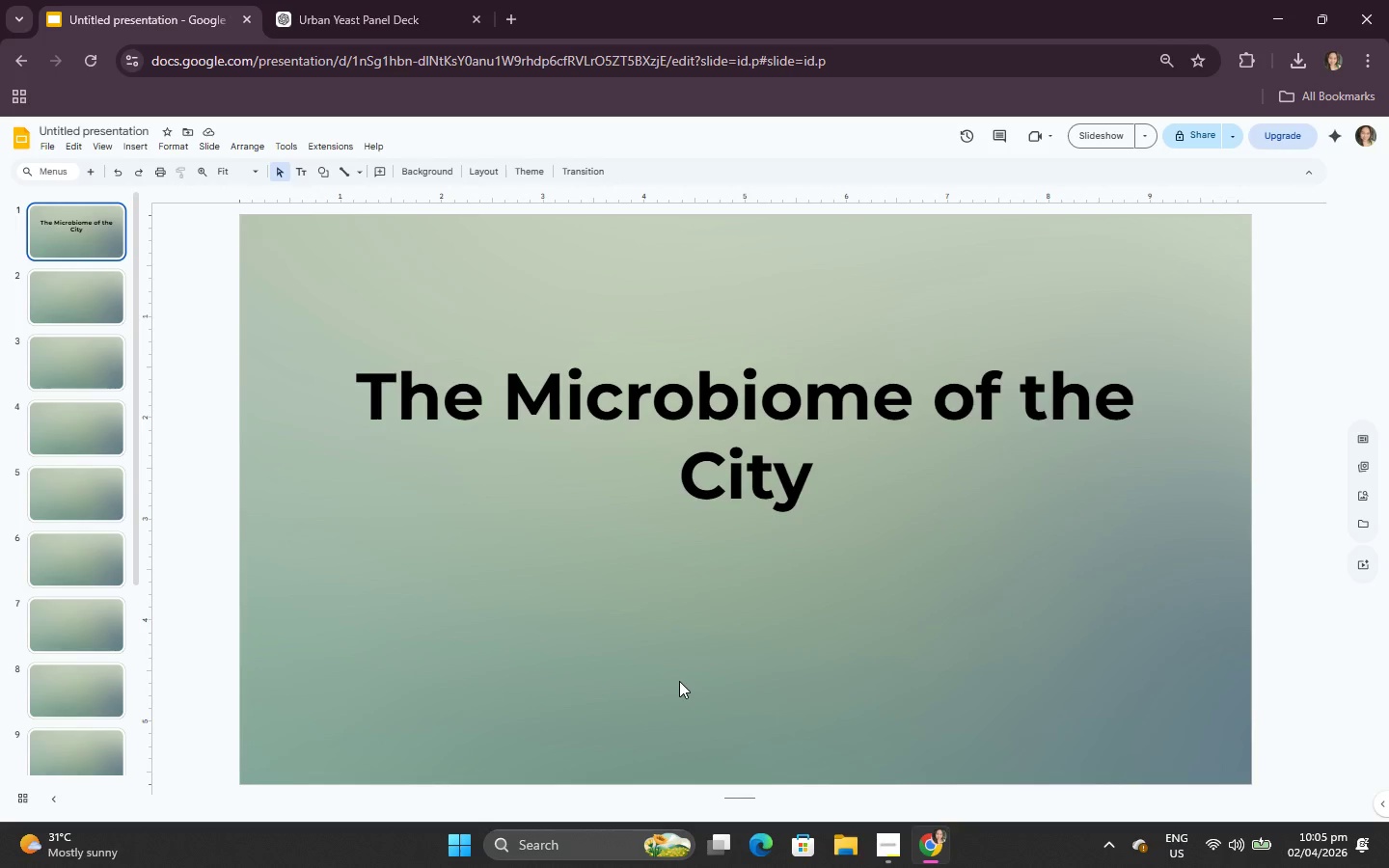 
key(Control+V)
 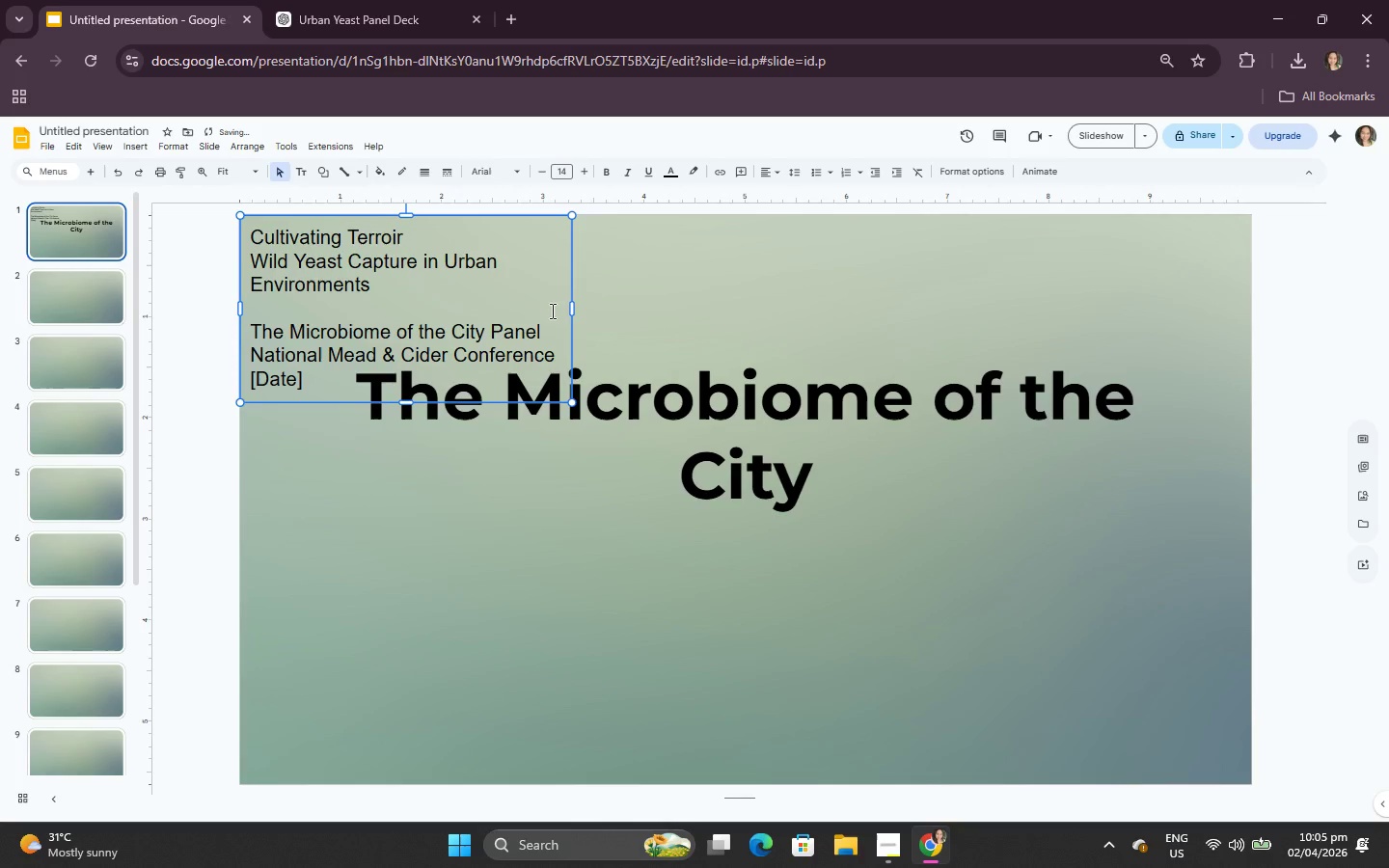 
left_click_drag(start_coordinate=[573, 302], to_coordinate=[684, 290])
 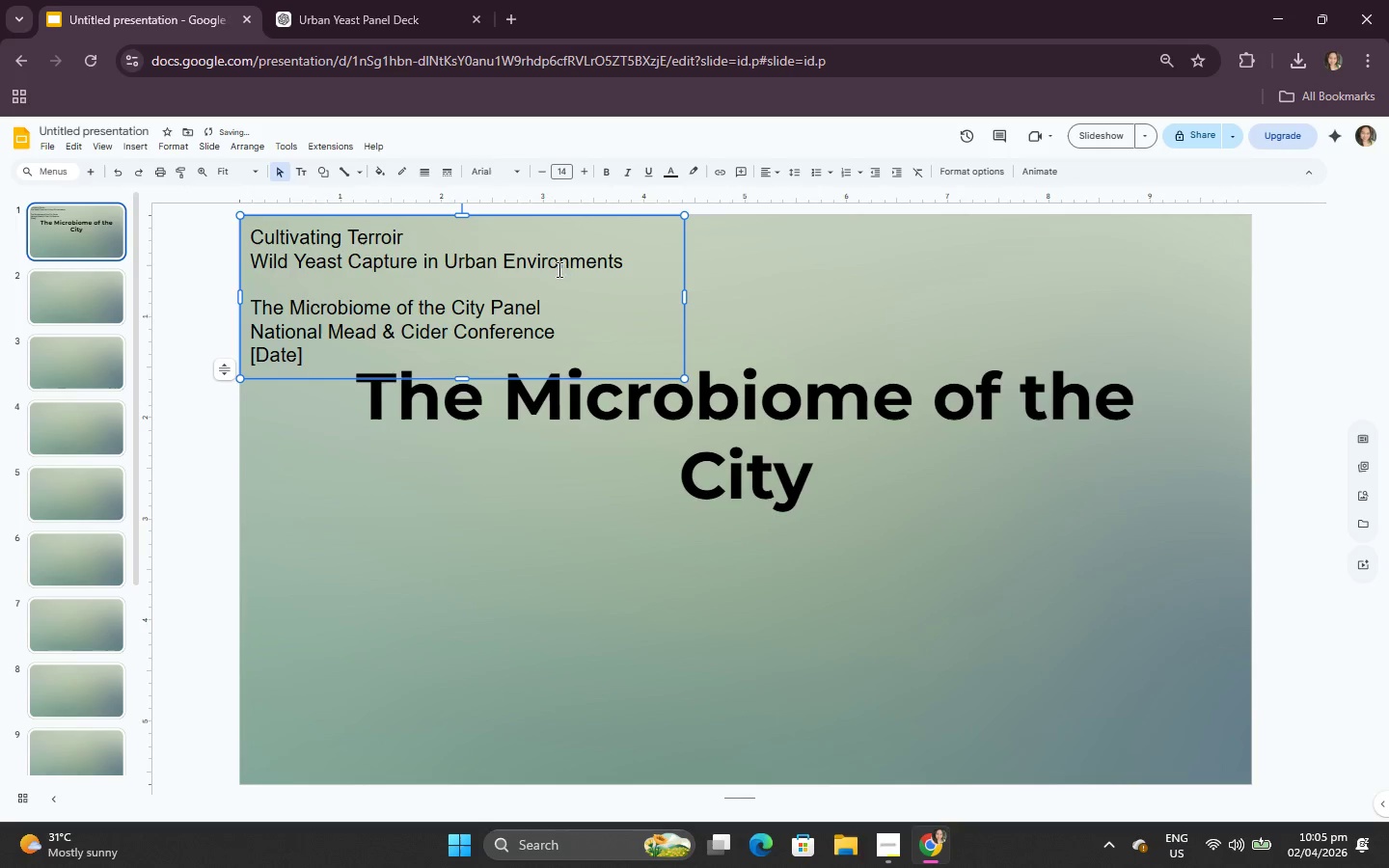 
left_click([549, 265])
 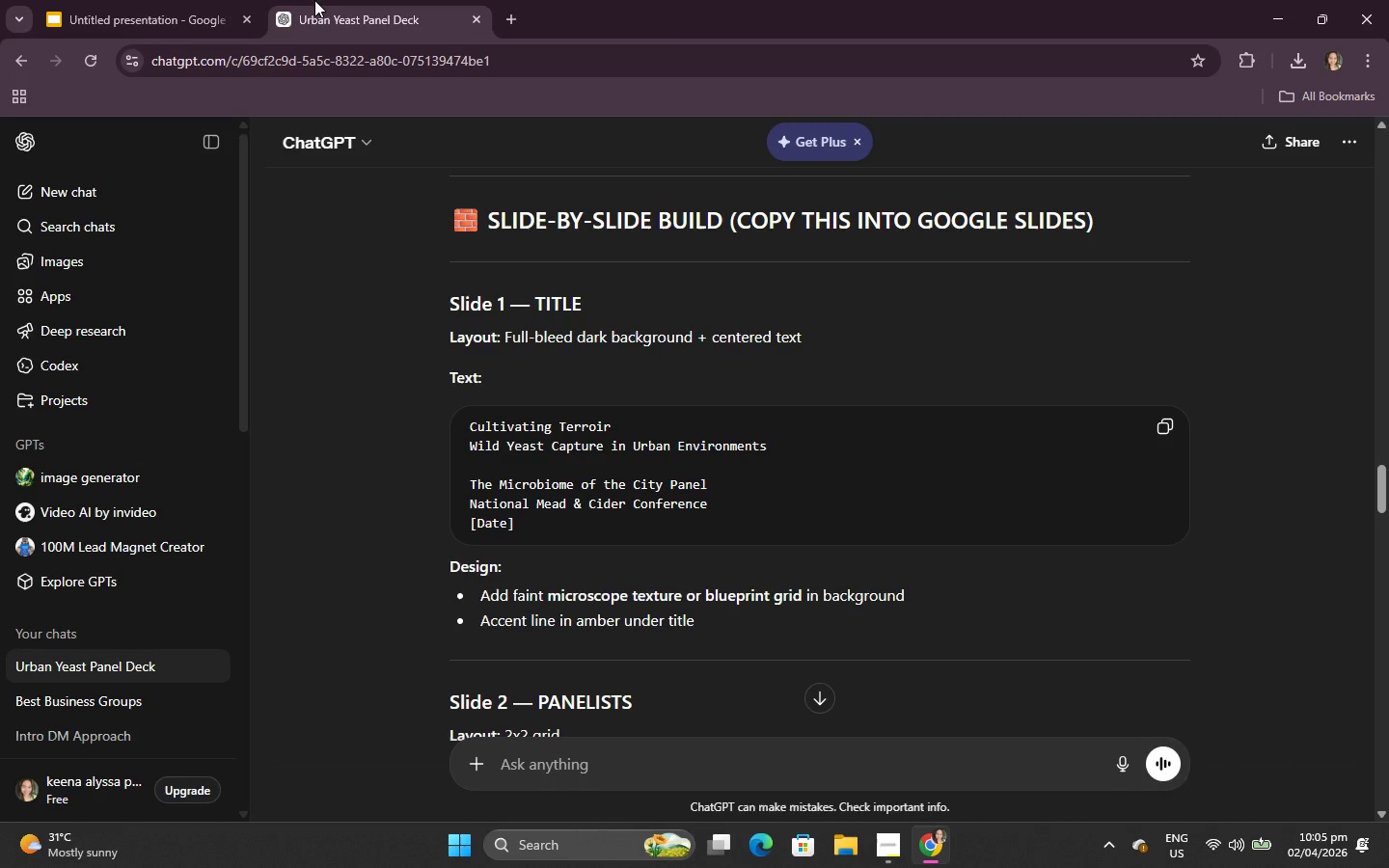 
mouse_move([253, 25])
 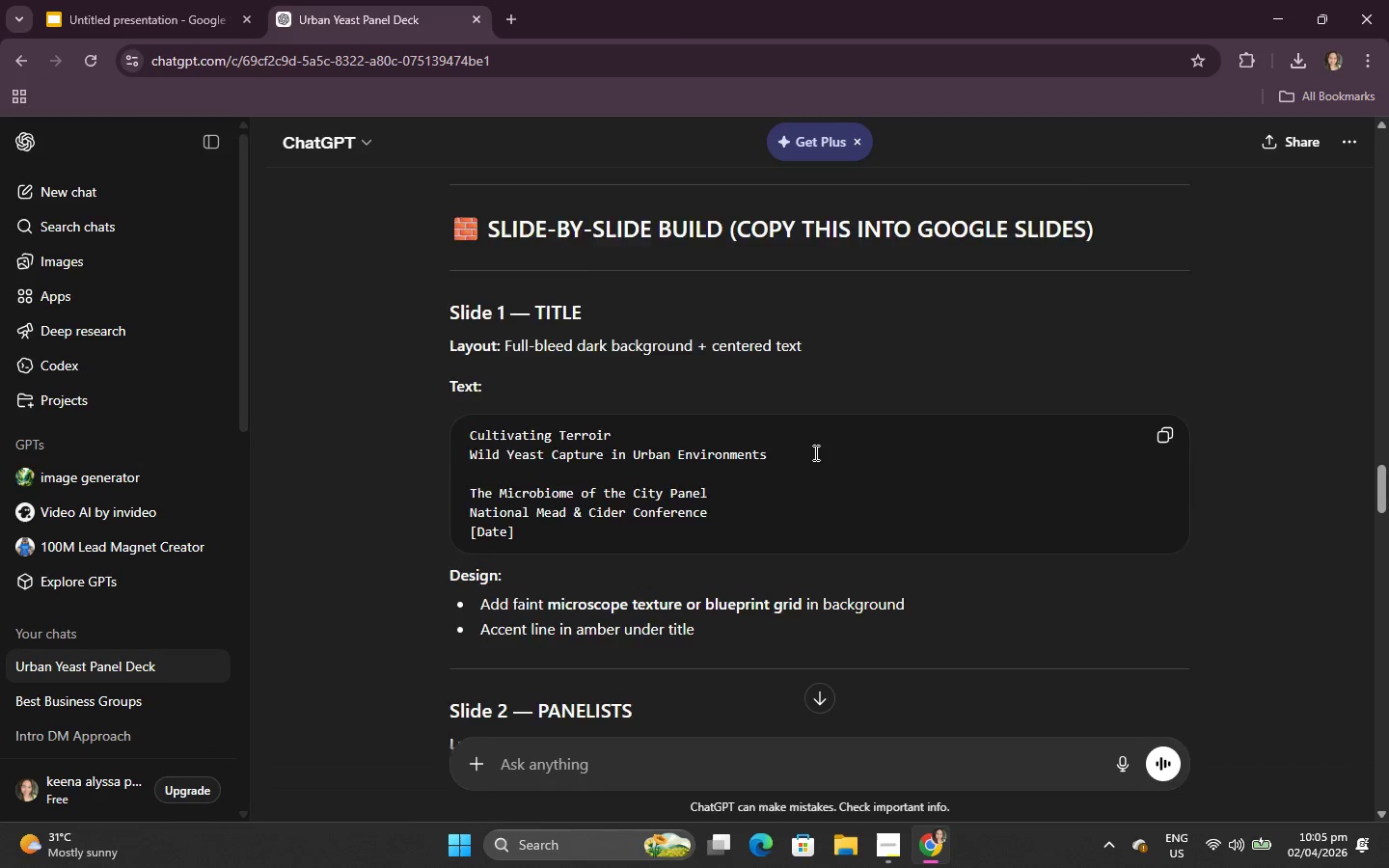 
scroll: coordinate [817, 452], scroll_direction: up, amount: 2.0
 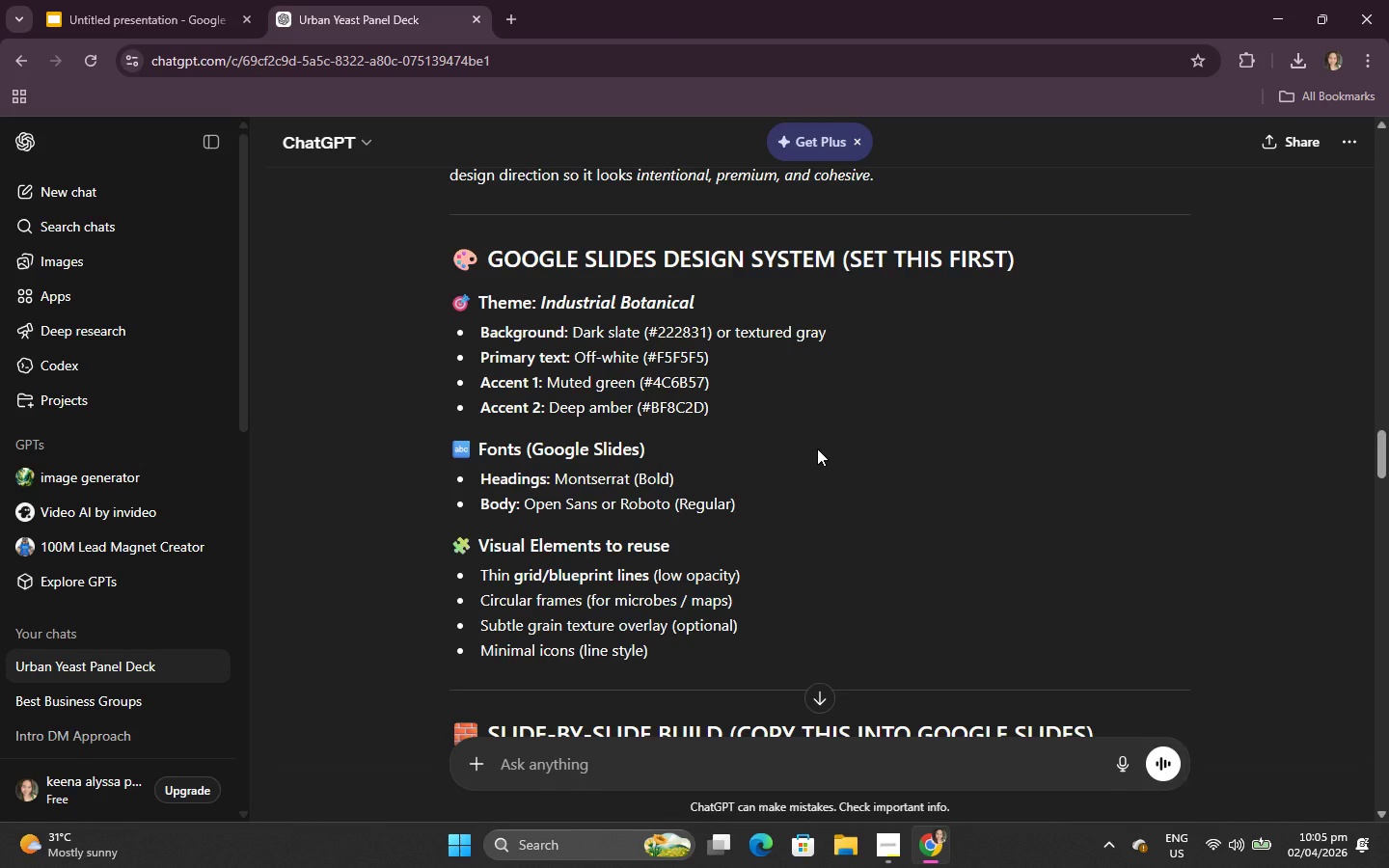 
scroll: coordinate [817, 448], scroll_direction: down, amount: 1.0
 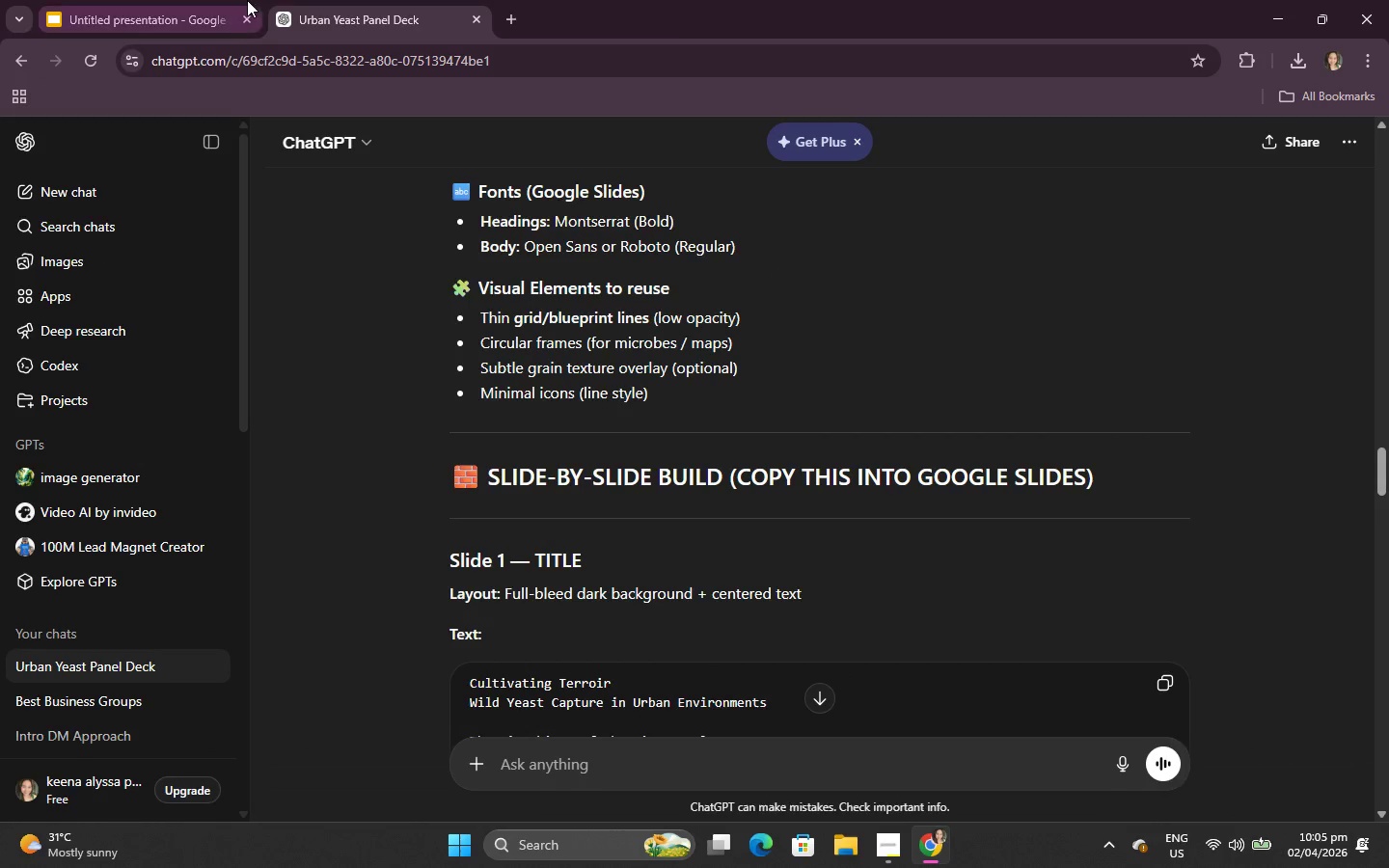 
left_click([204, 0])
 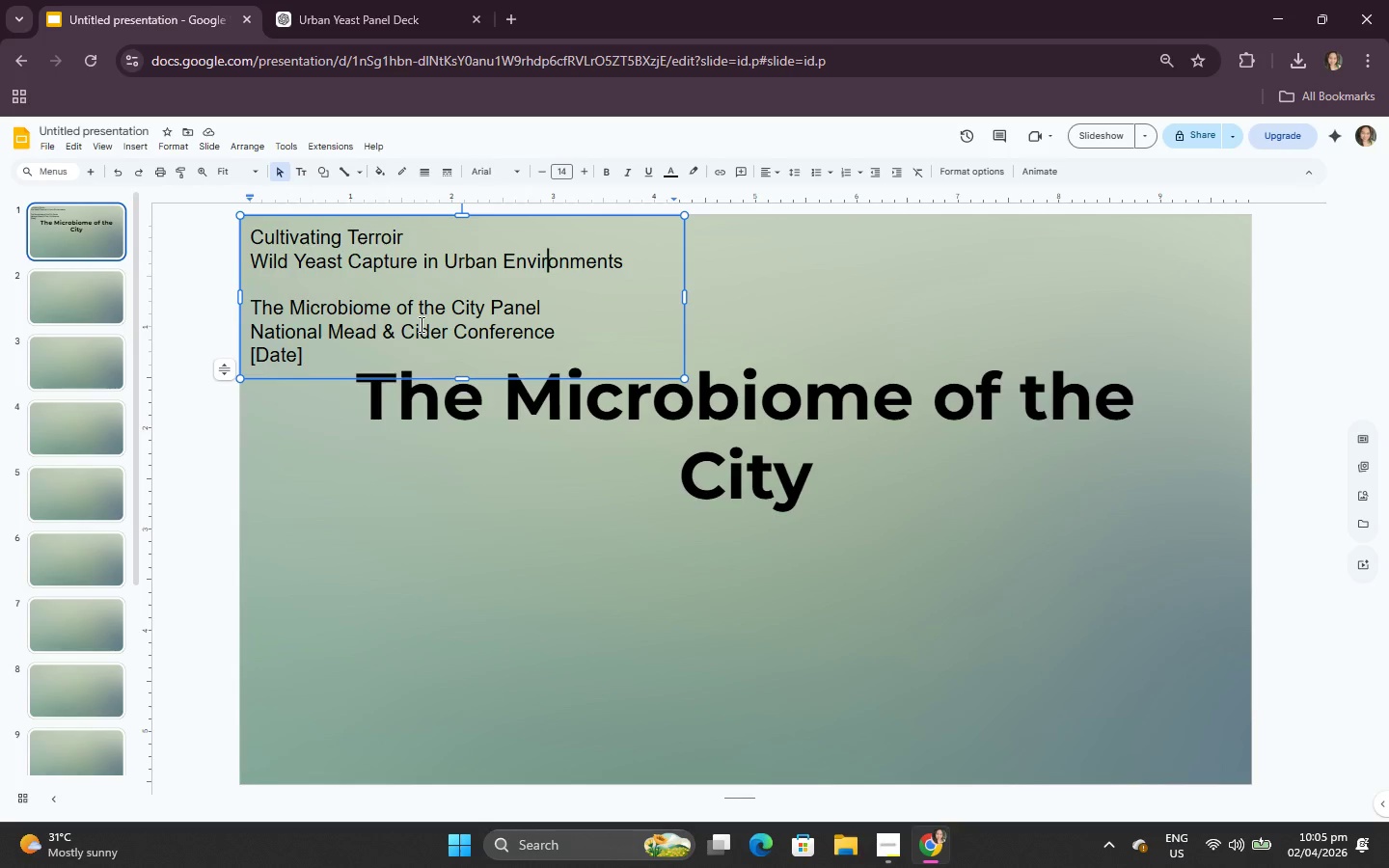 
key(Control+A)
 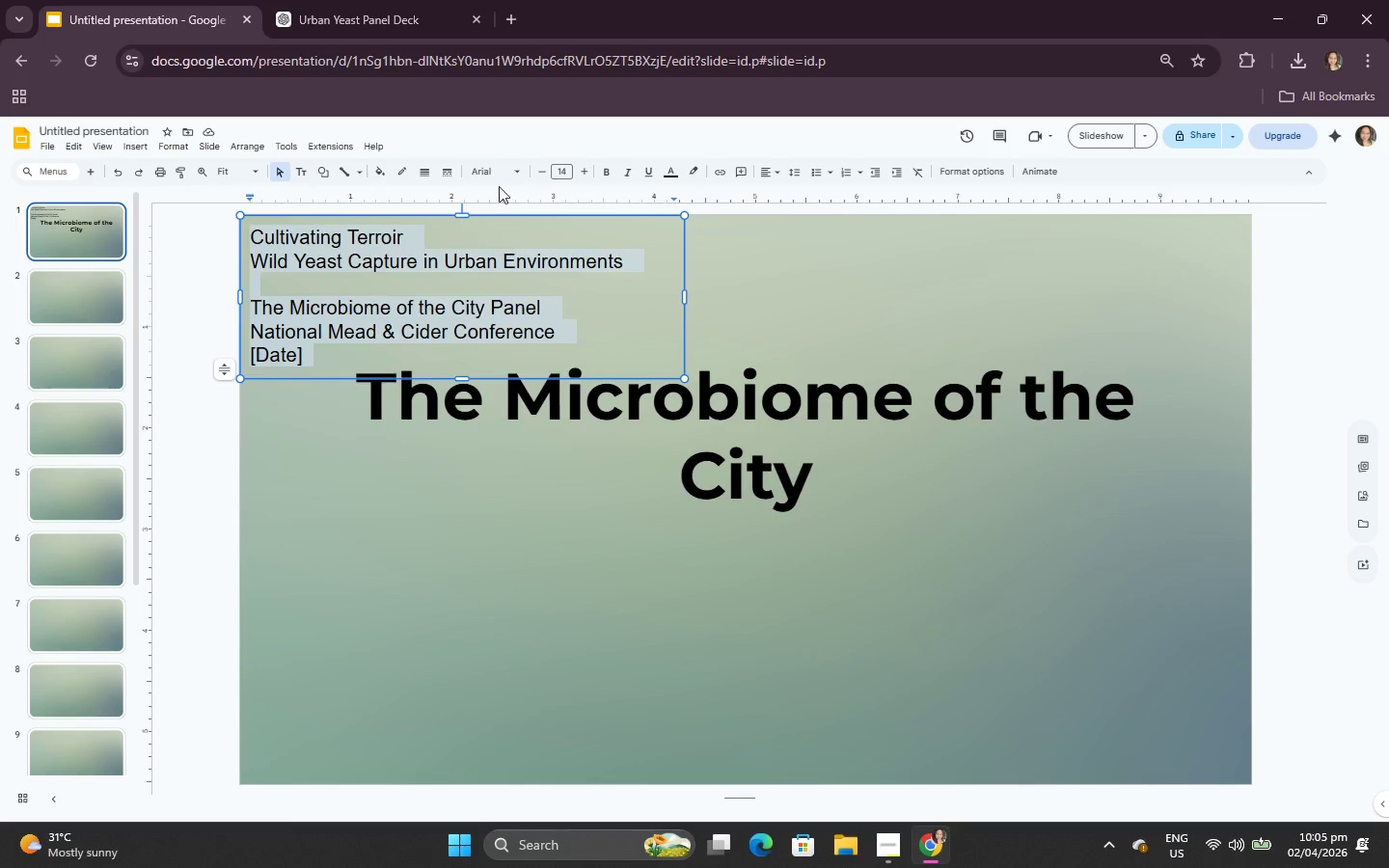 
left_click([504, 176])
 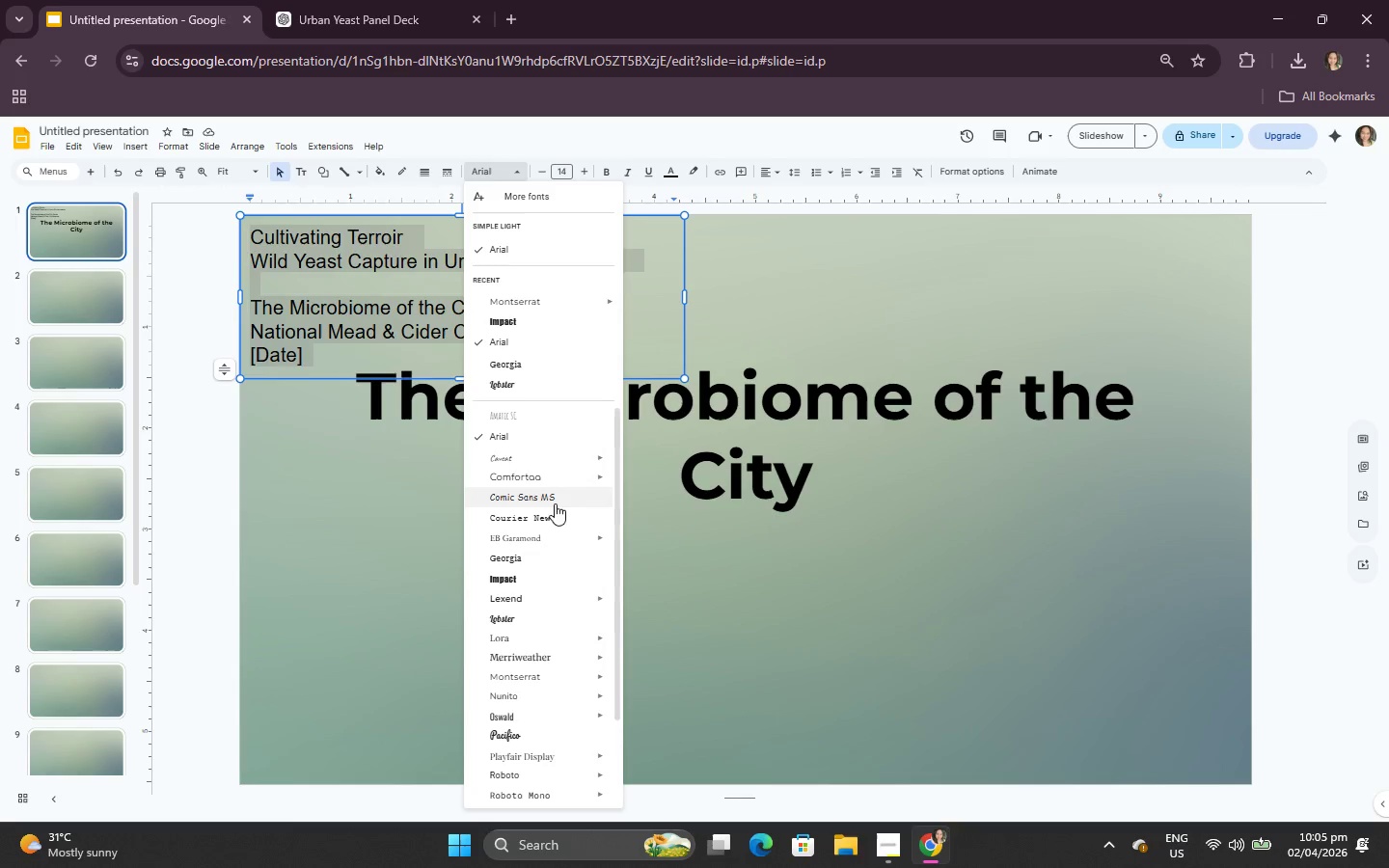 
scroll: coordinate [546, 646], scroll_direction: down, amount: 2.0
 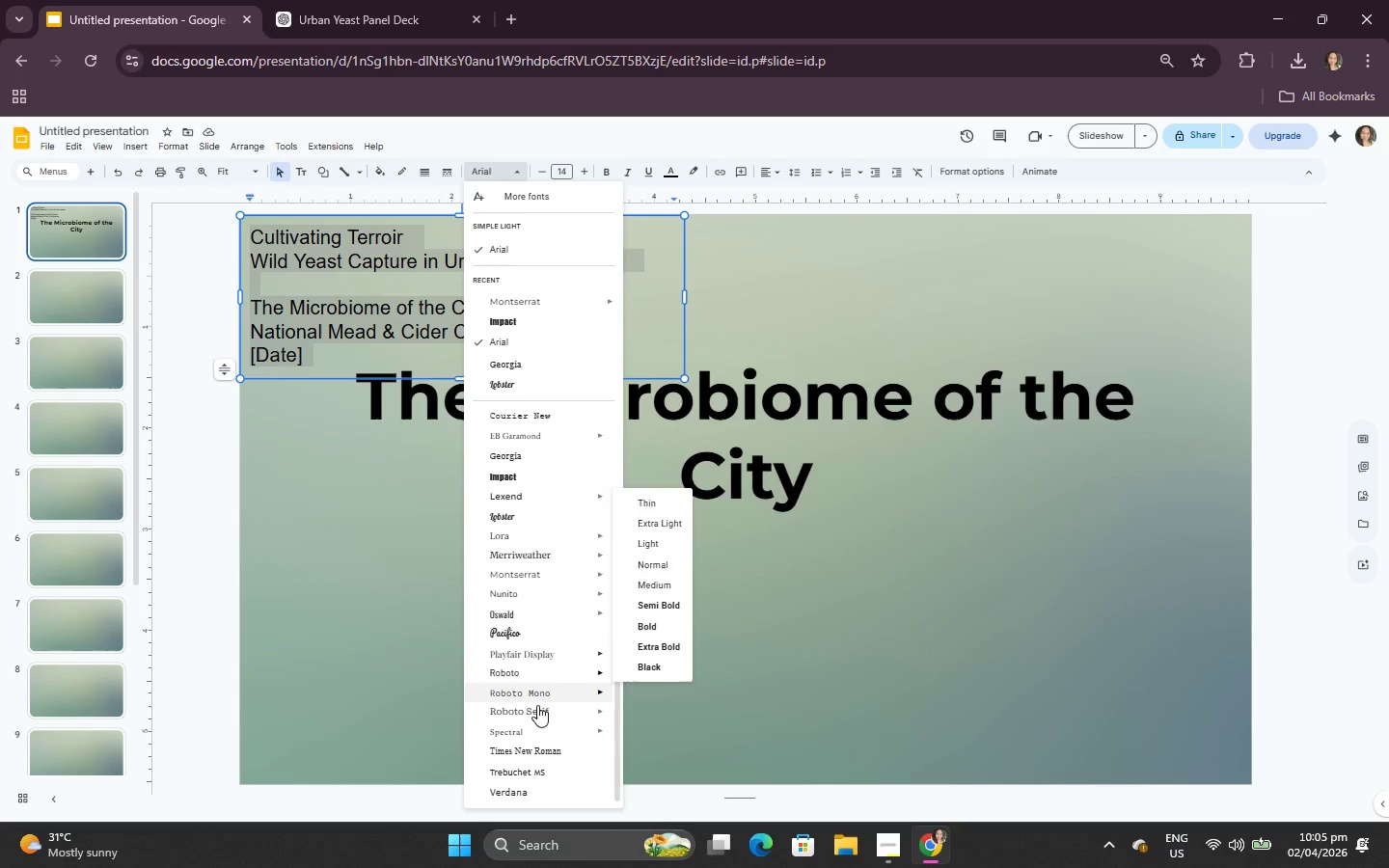 
scroll: coordinate [534, 708], scroll_direction: up, amount: 2.0
 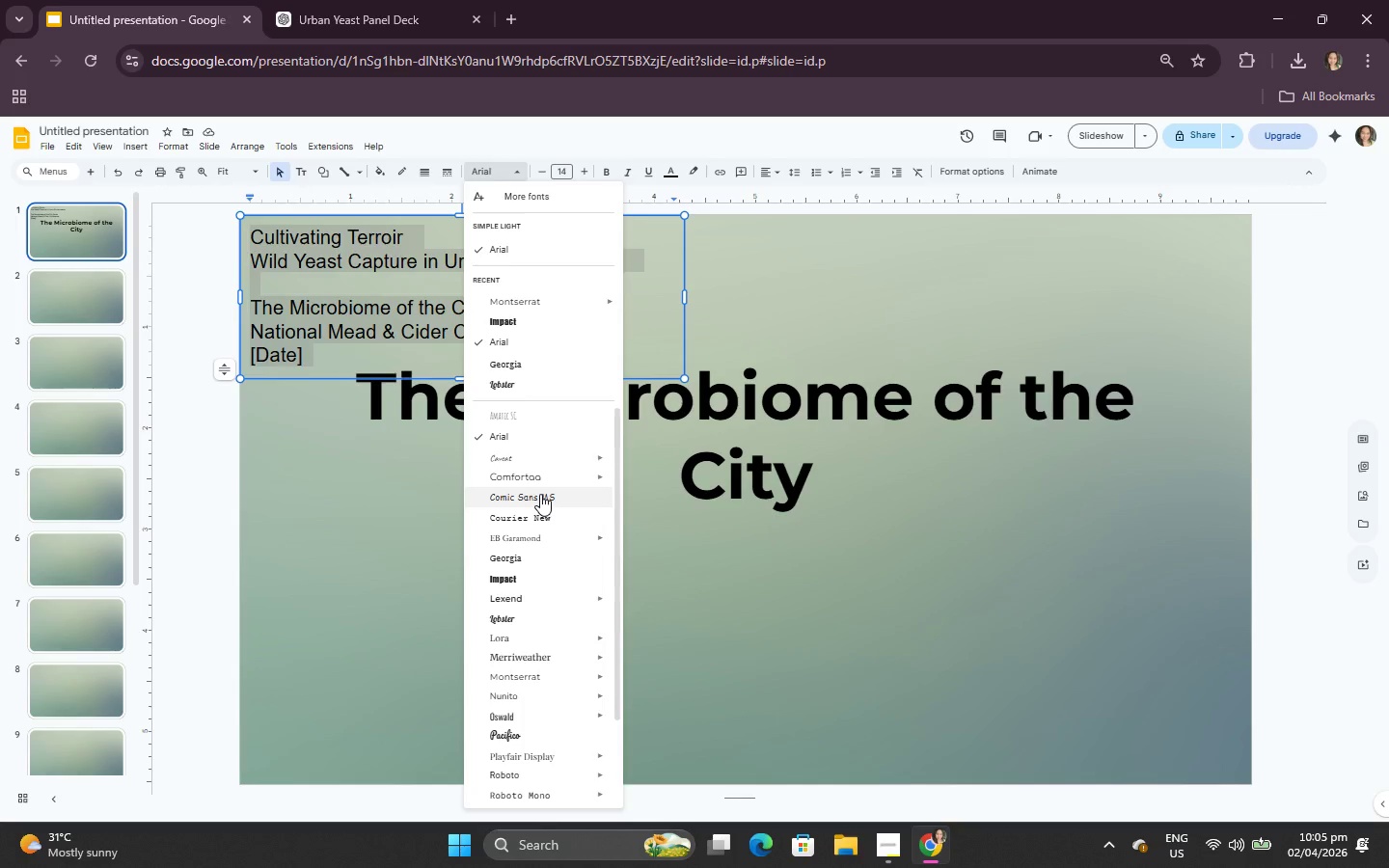 
left_click([316, 0])
 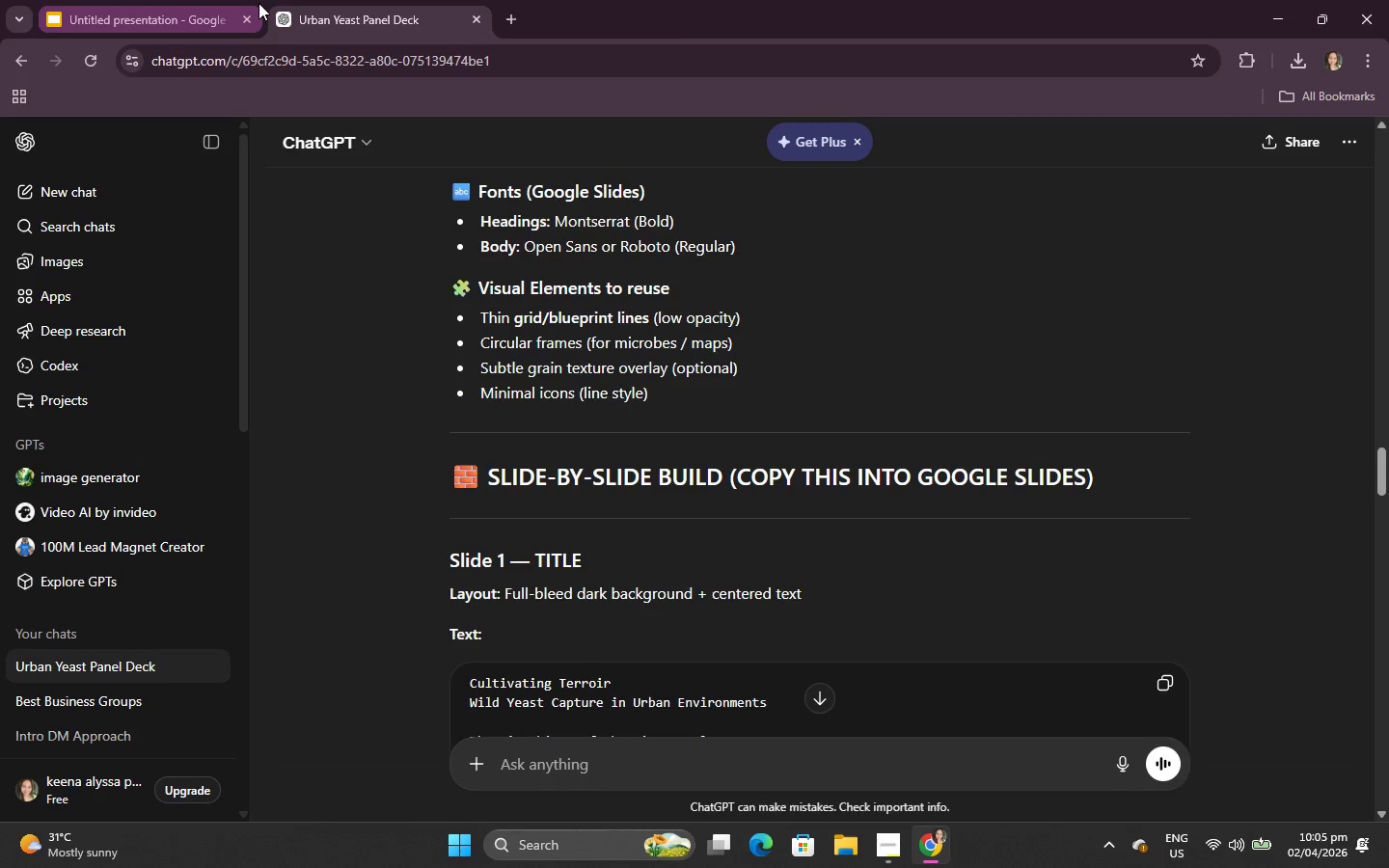 
left_click([255, 2])
 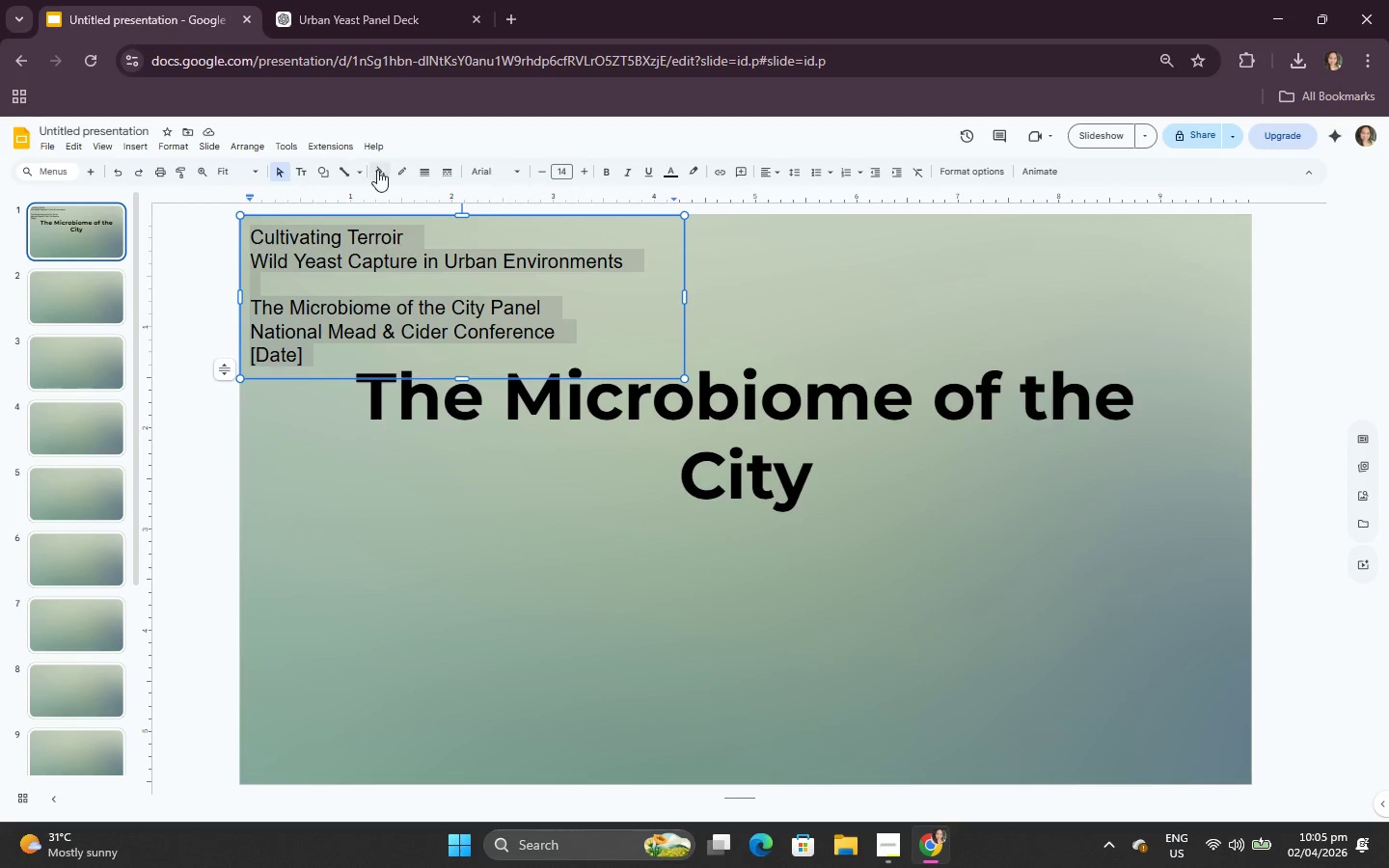 
left_click([485, 170])
 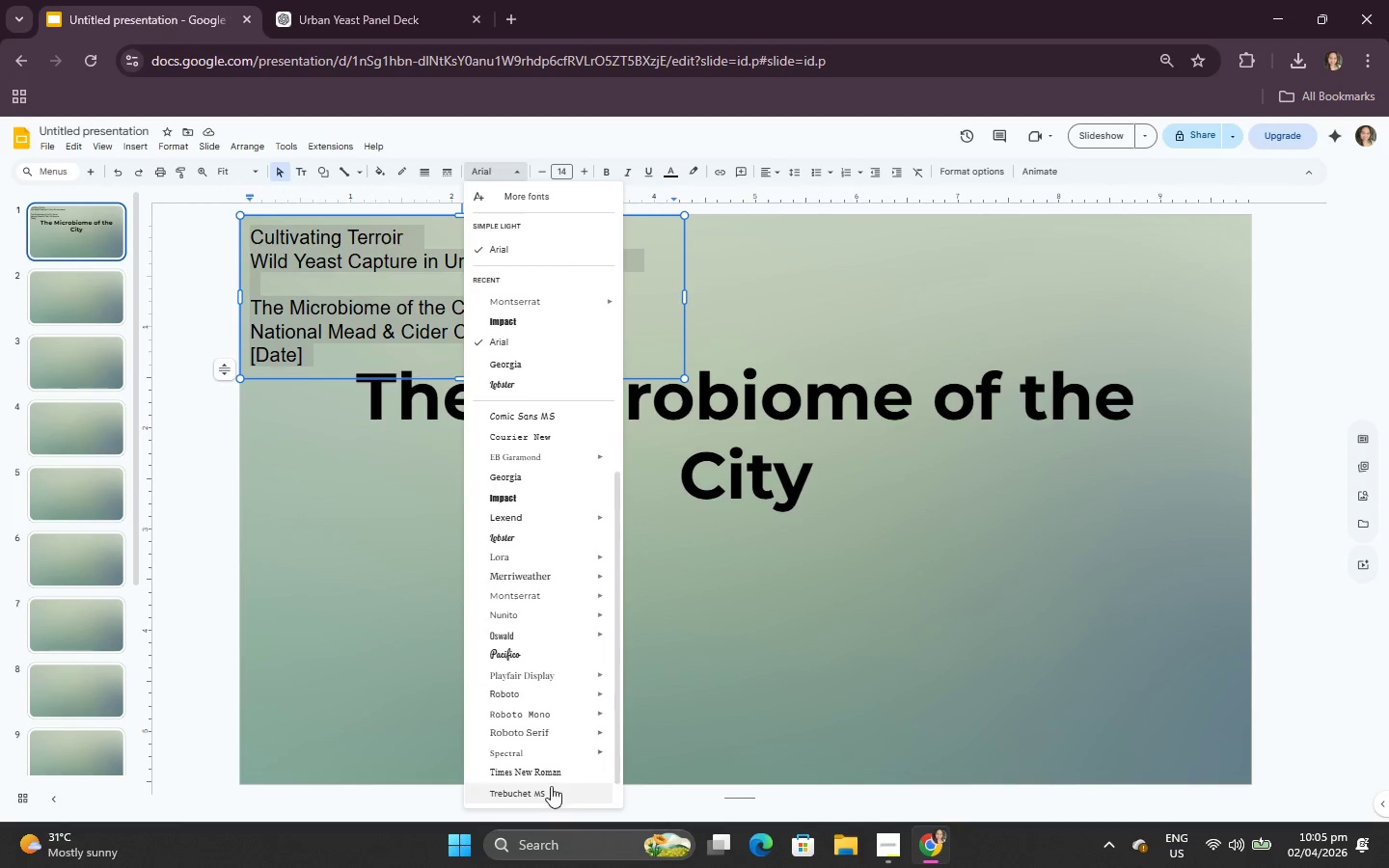 
left_click([526, 696])
 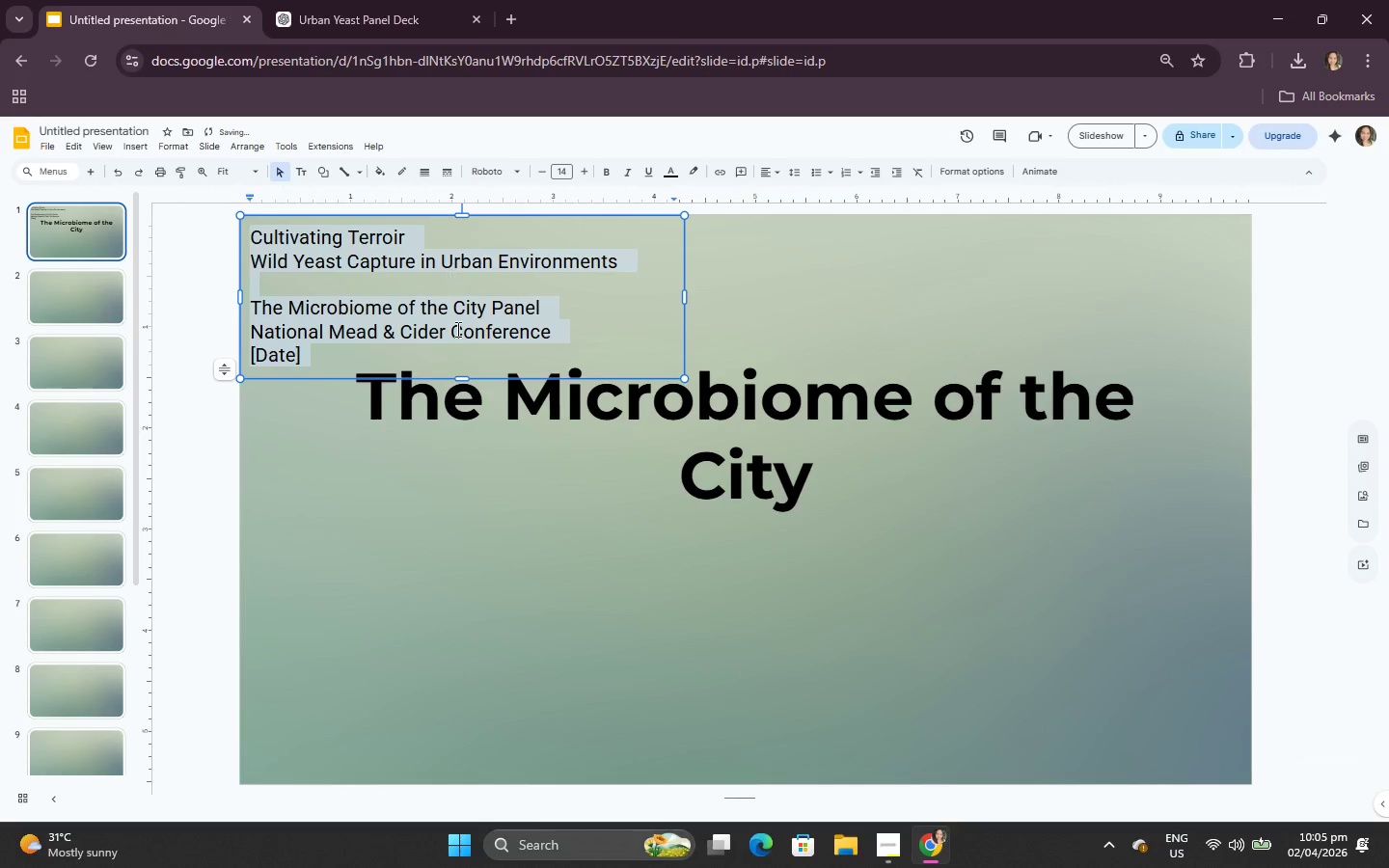 
left_click([427, 550])
 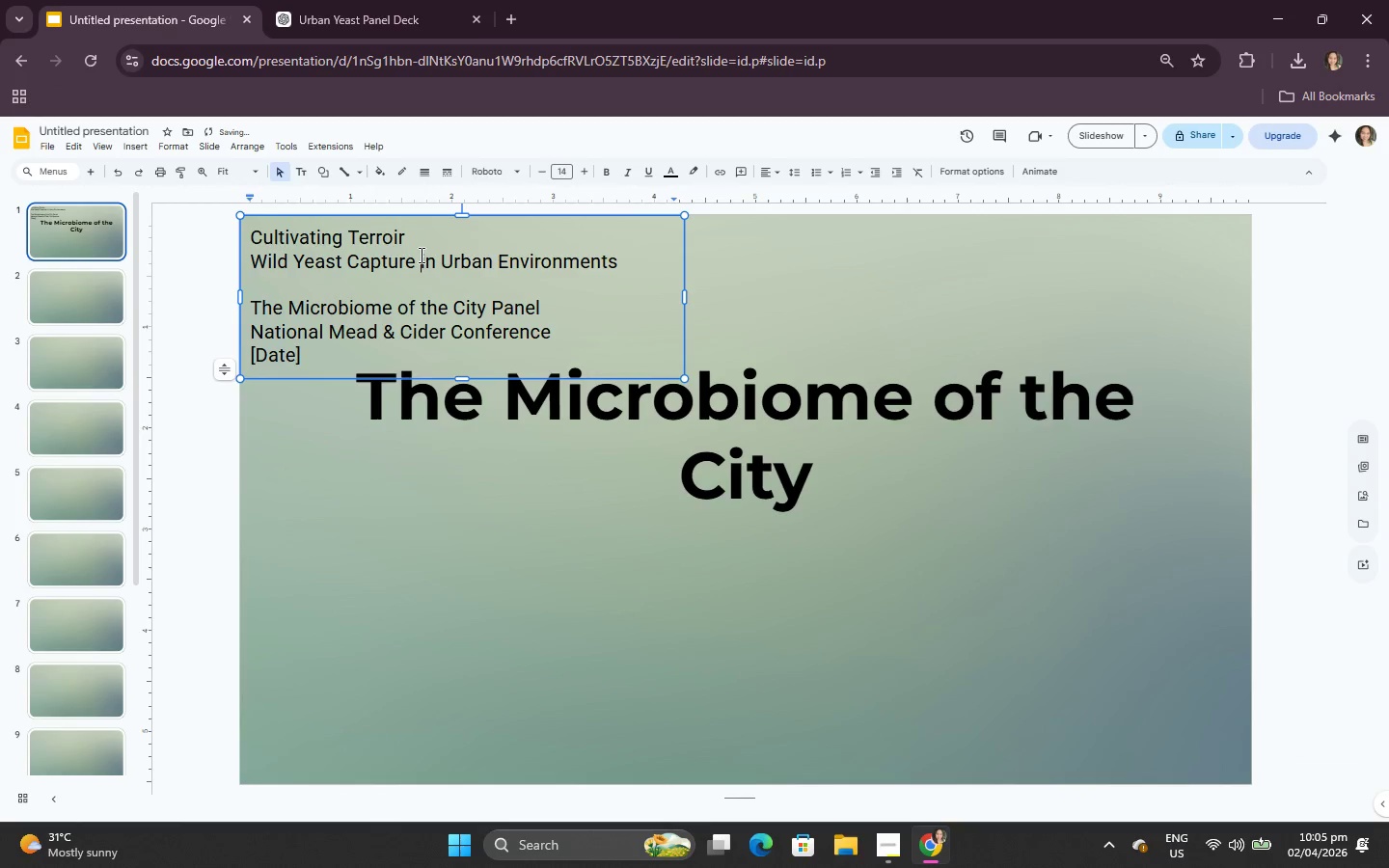 
triple_click([420, 255])
 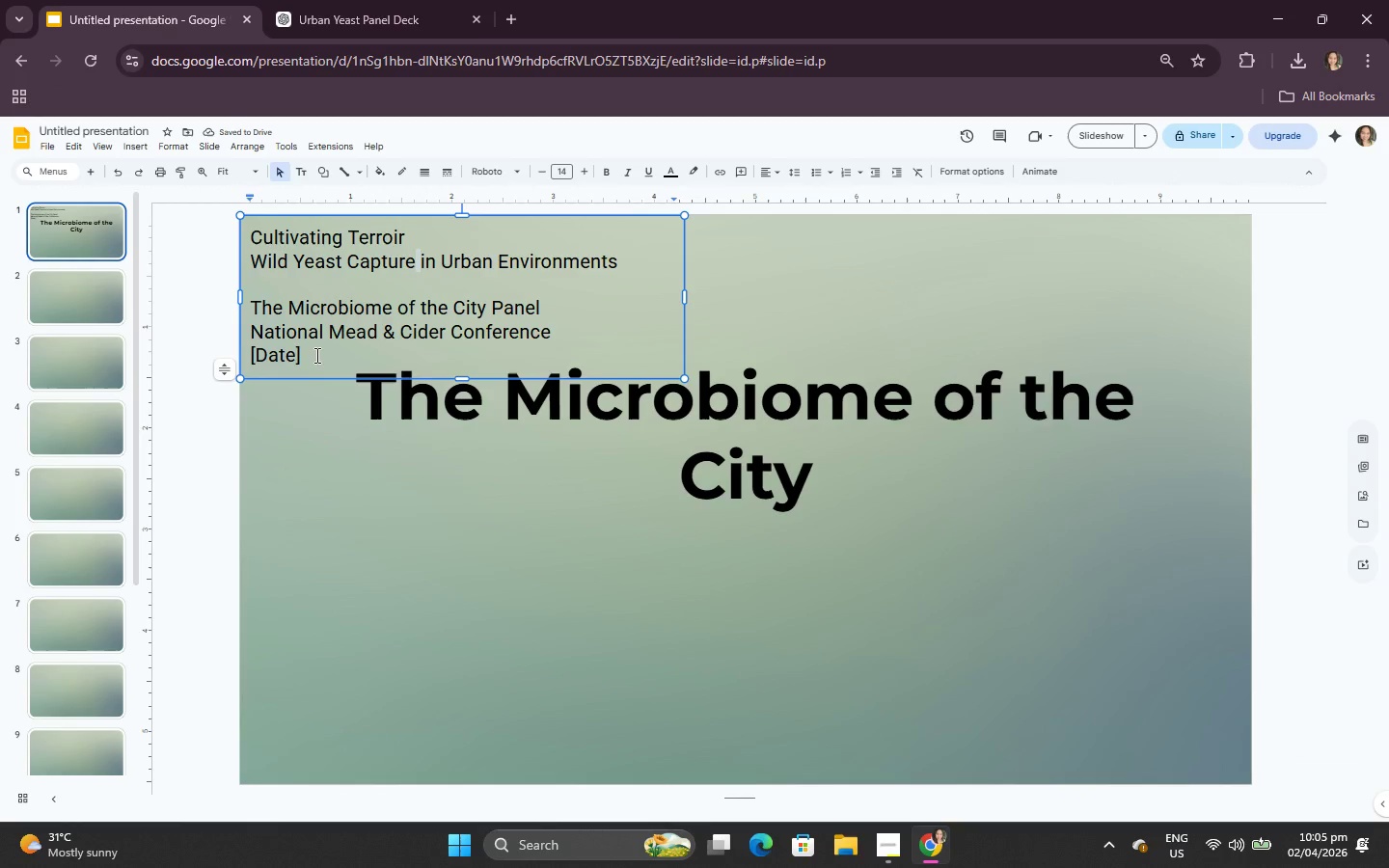 
left_click_drag(start_coordinate=[340, 316], to_coordinate=[379, 371])
 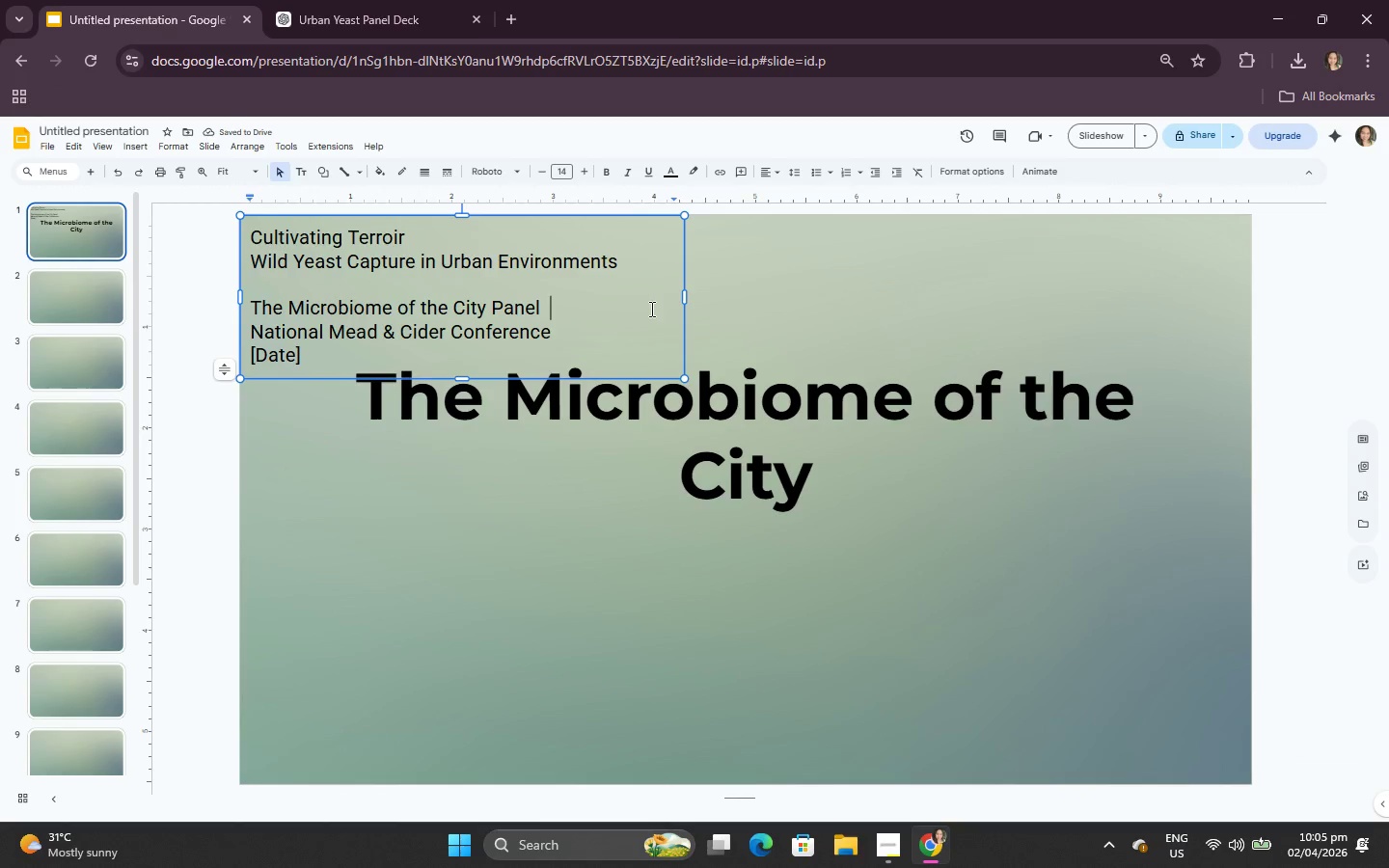 
double_click([775, 294])
 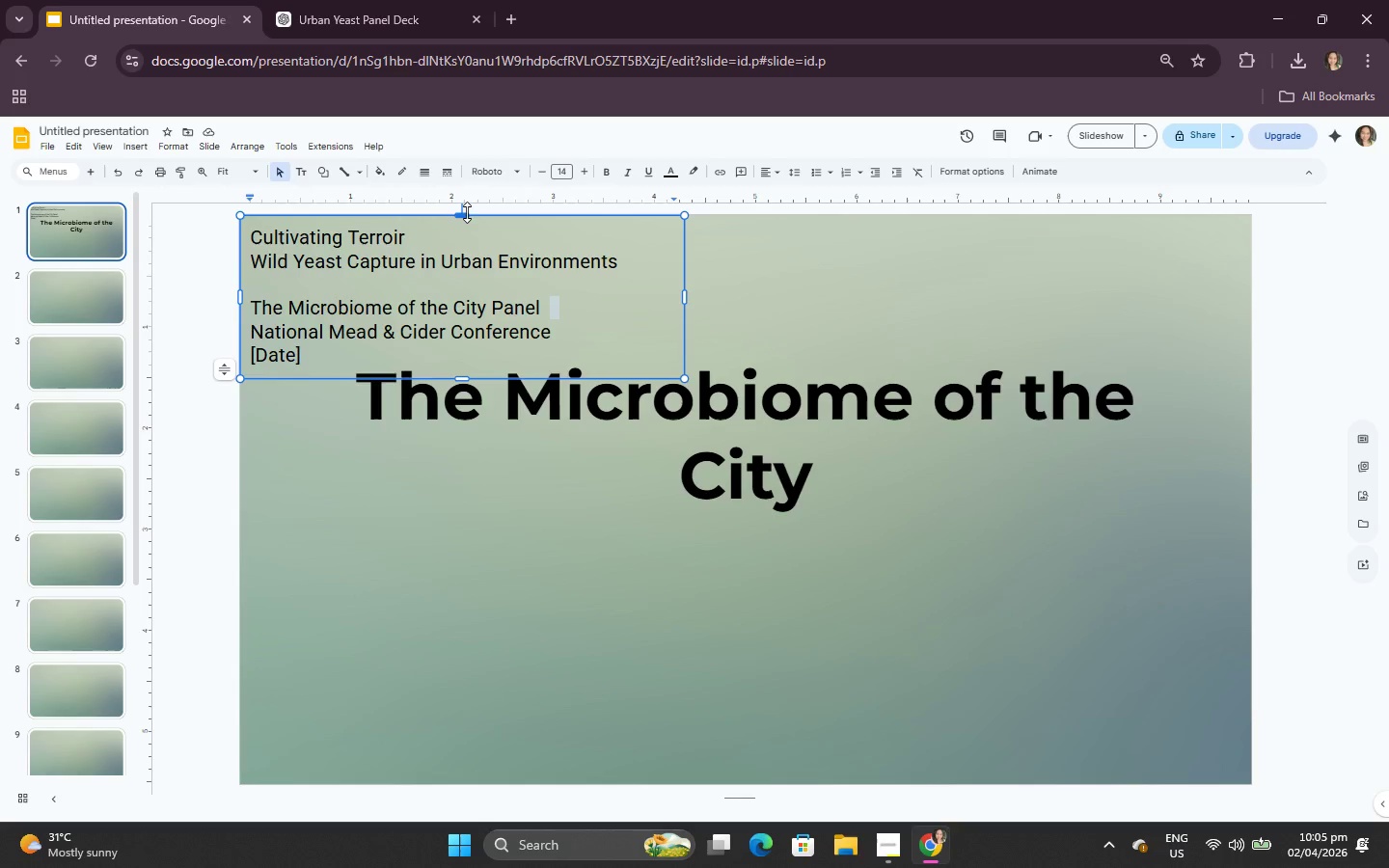 
left_click_drag(start_coordinate=[478, 209], to_coordinate=[486, 221])
 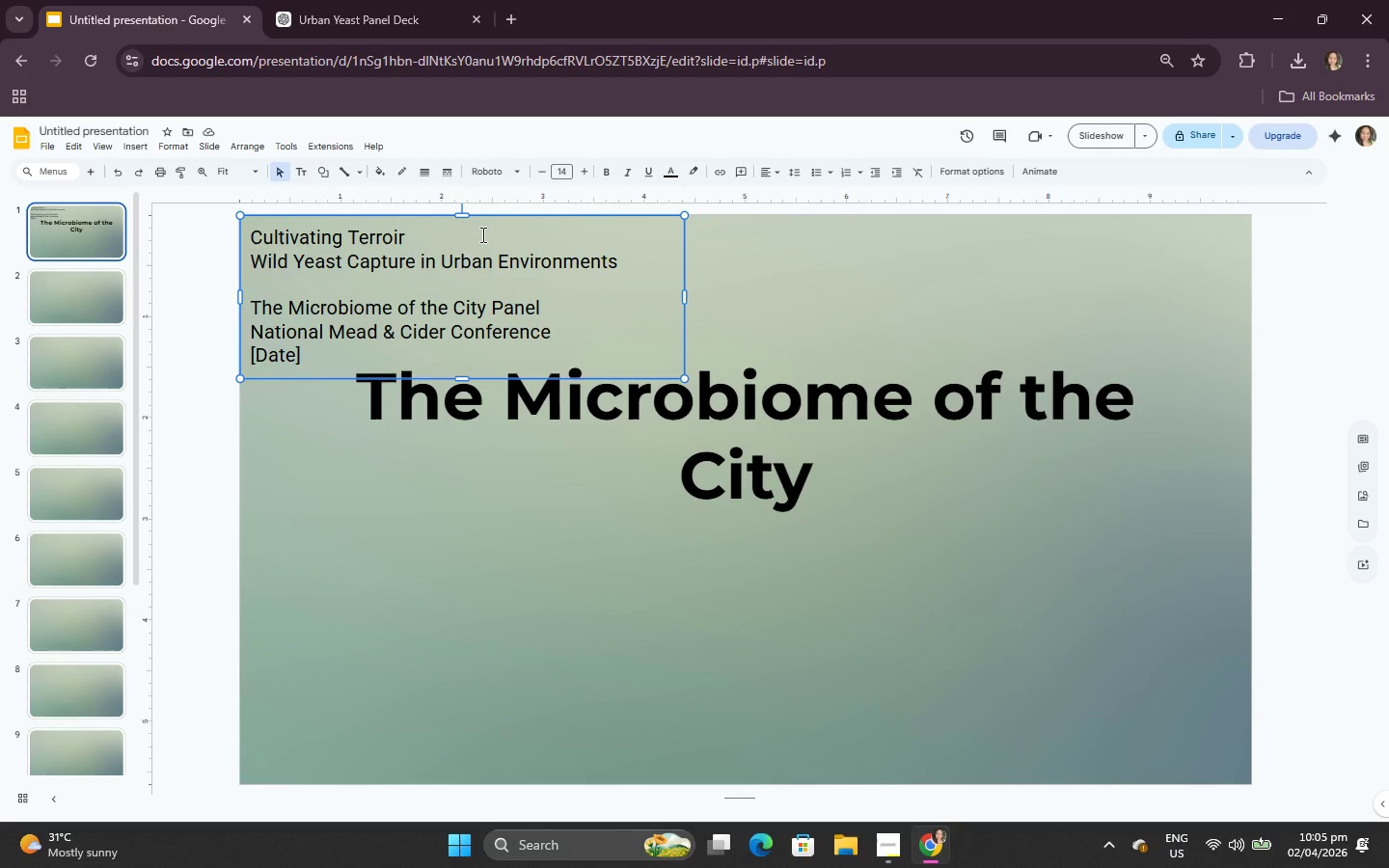 
left_click_drag(start_coordinate=[481, 234], to_coordinate=[491, 278])
 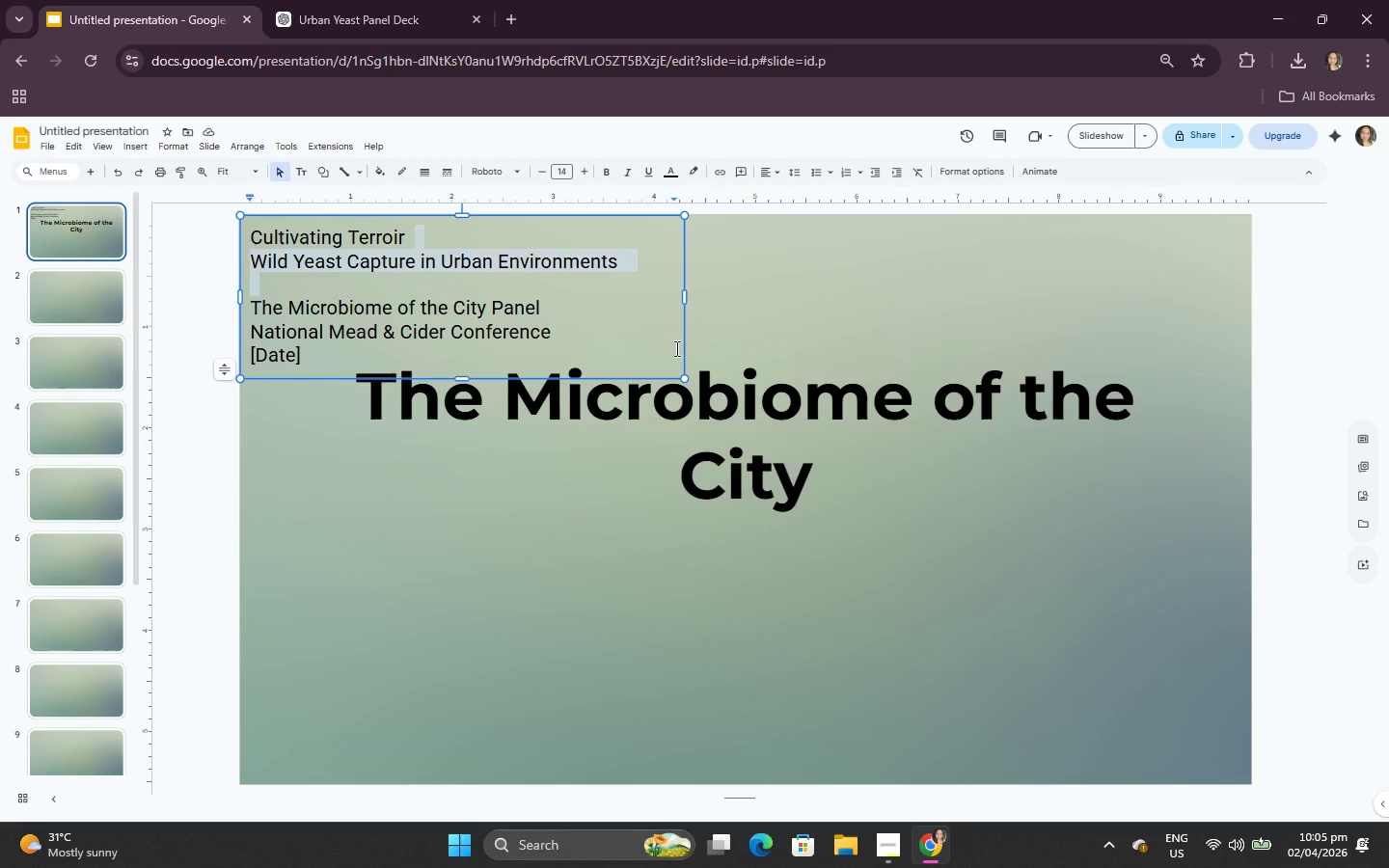 
left_click_drag(start_coordinate=[682, 345], to_coordinate=[939, 687])
 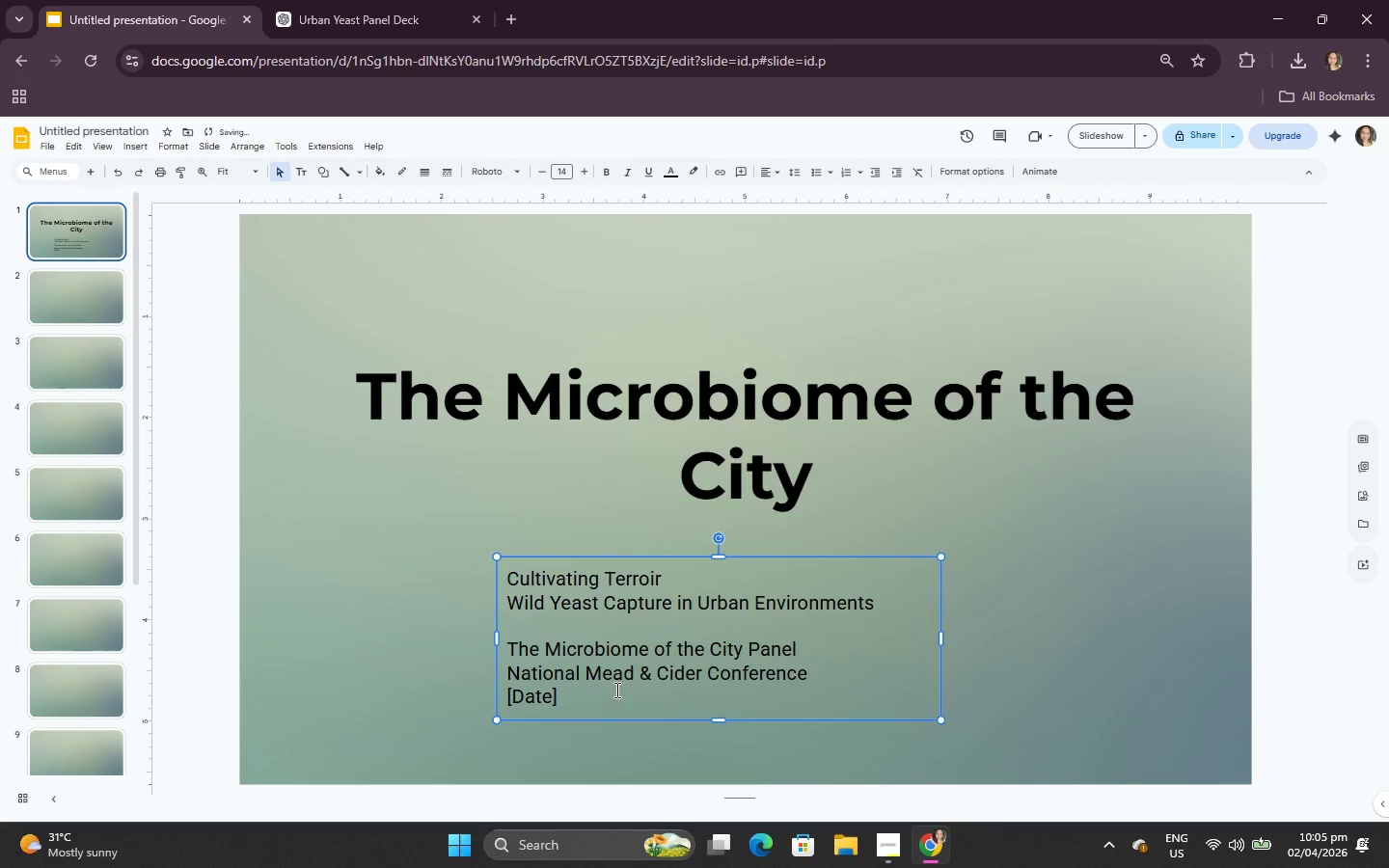 
left_click([580, 698])
 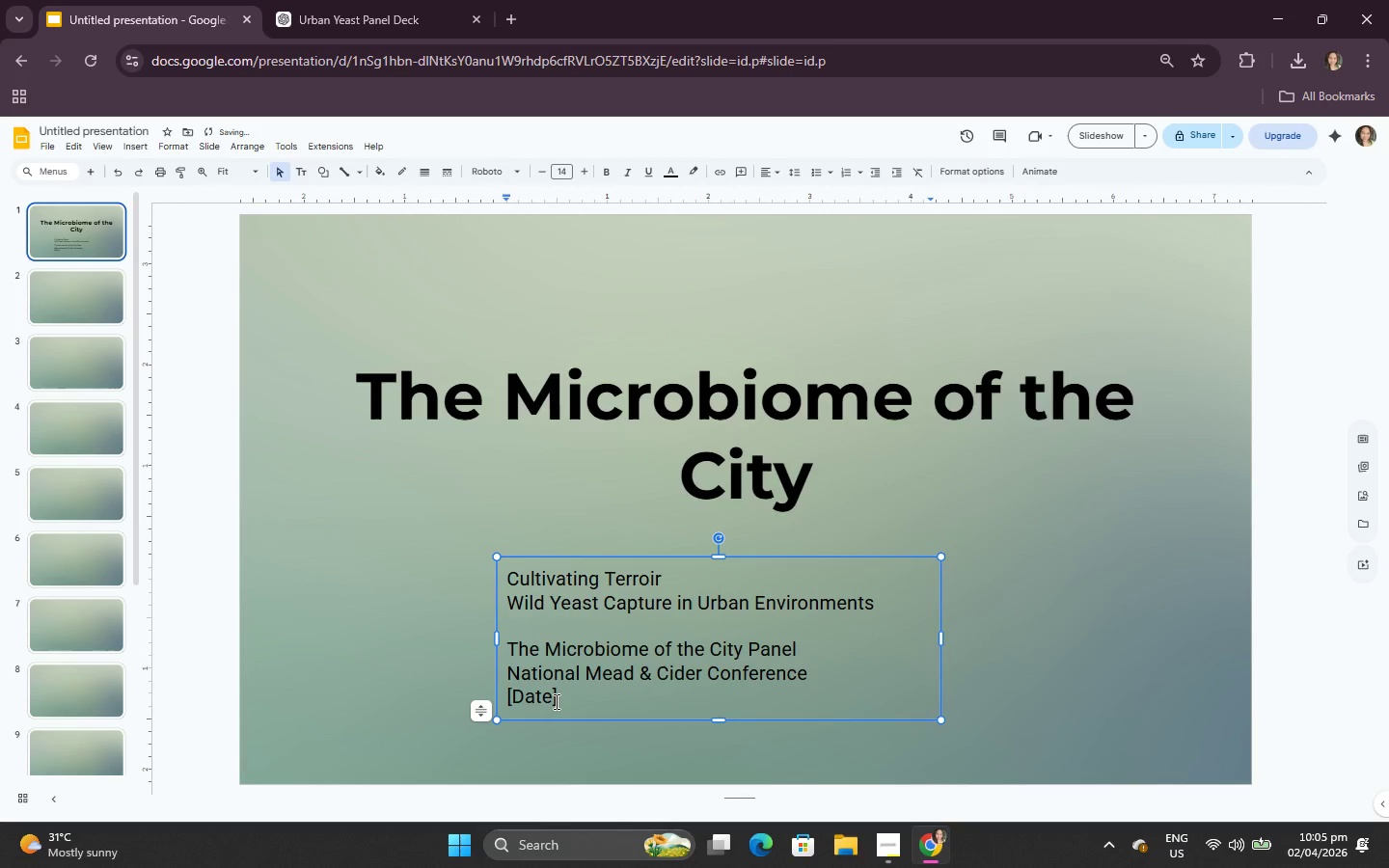 
left_click_drag(start_coordinate=[555, 701], to_coordinate=[550, 699])
 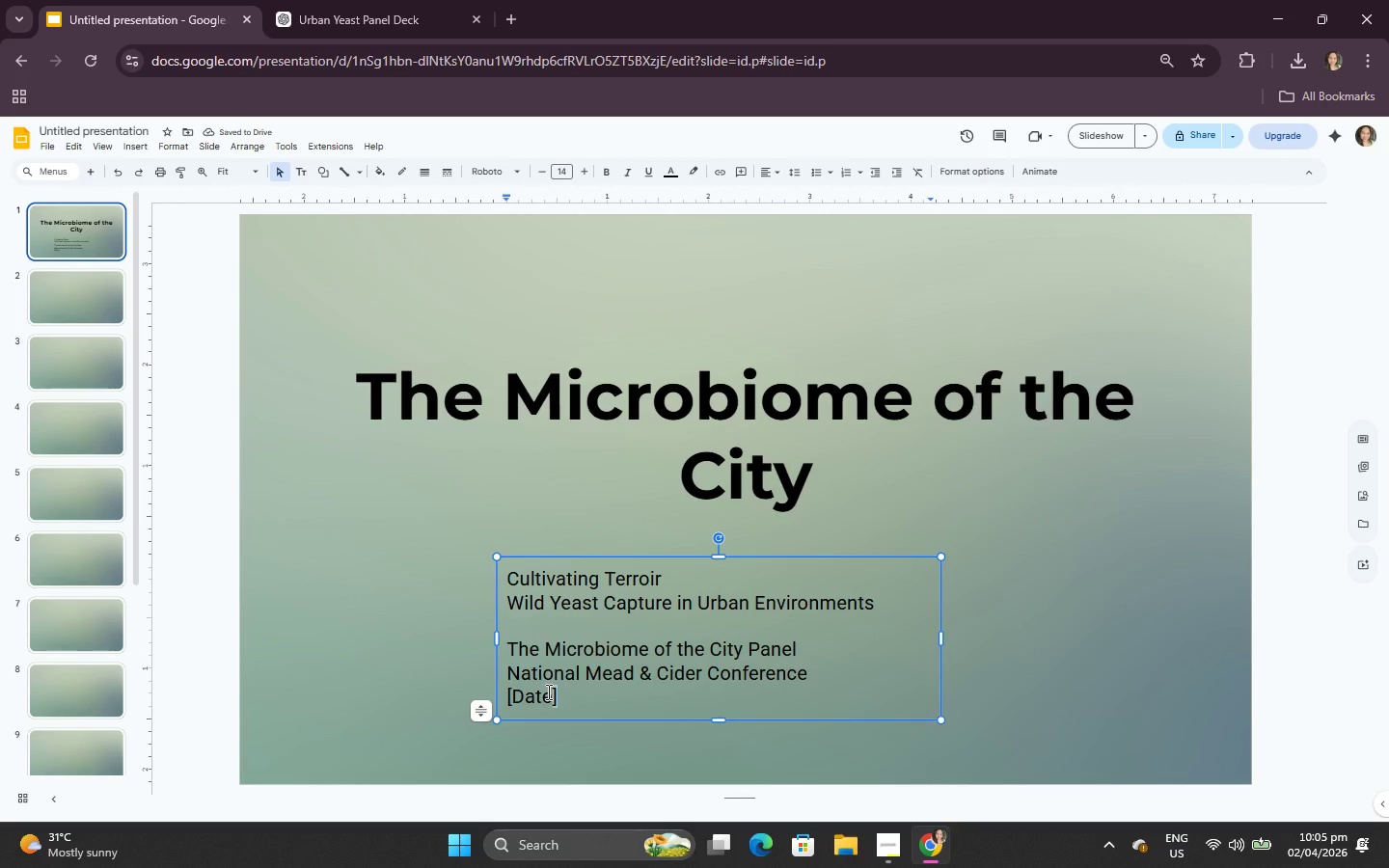 
left_click([547, 692])
 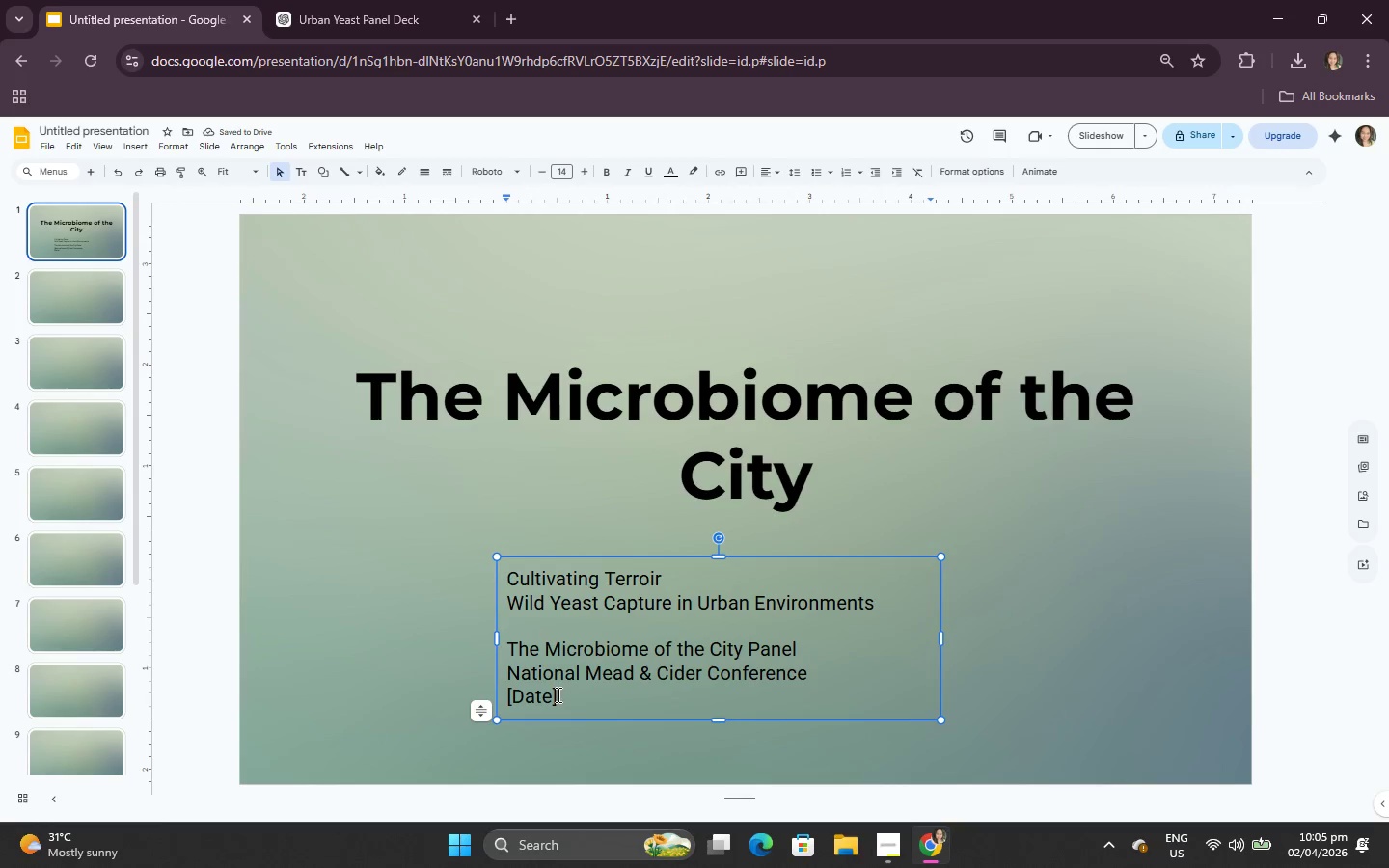 
left_click_drag(start_coordinate=[550, 696], to_coordinate=[511, 704])
 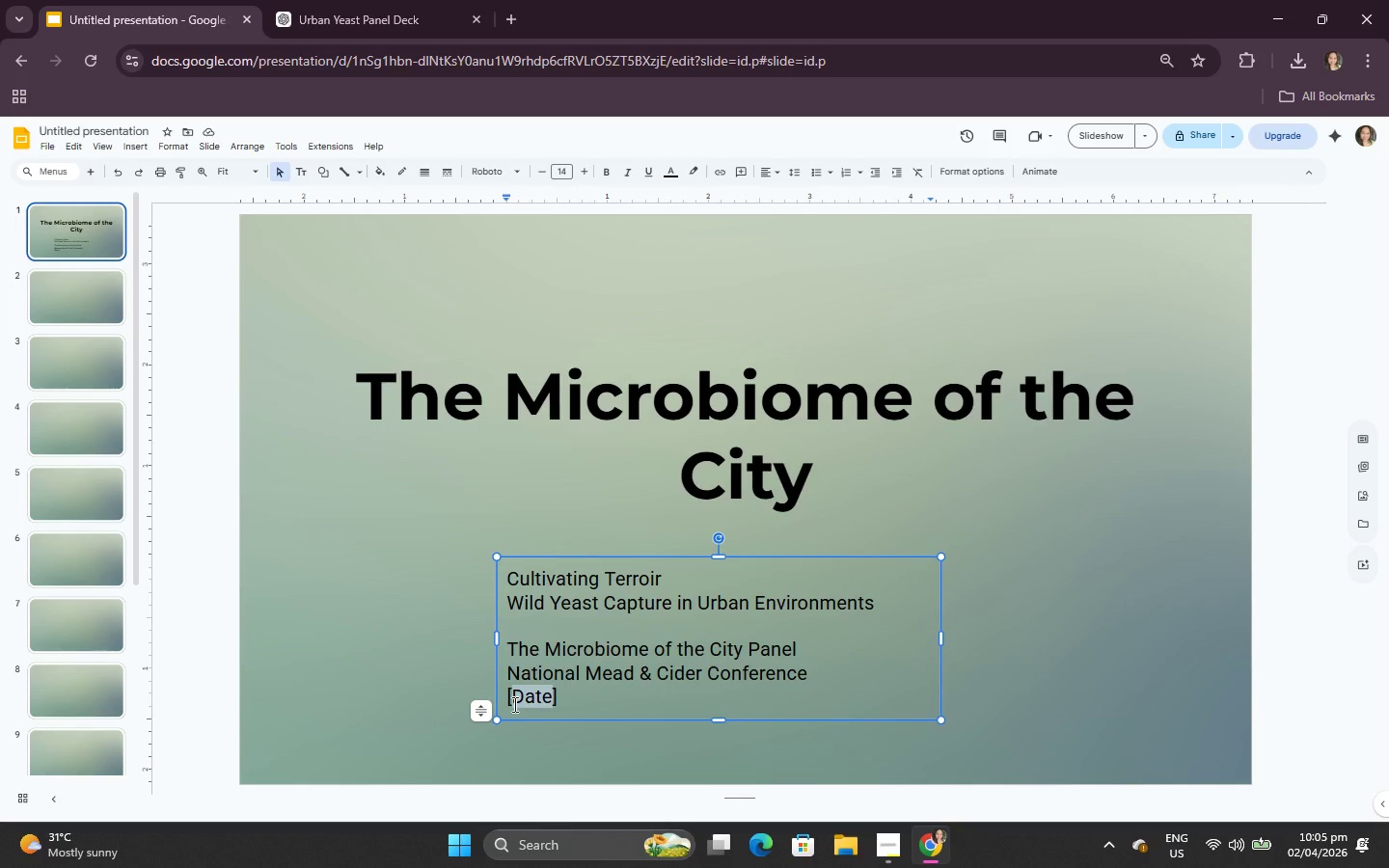 
type(APRIL 2,2026)
 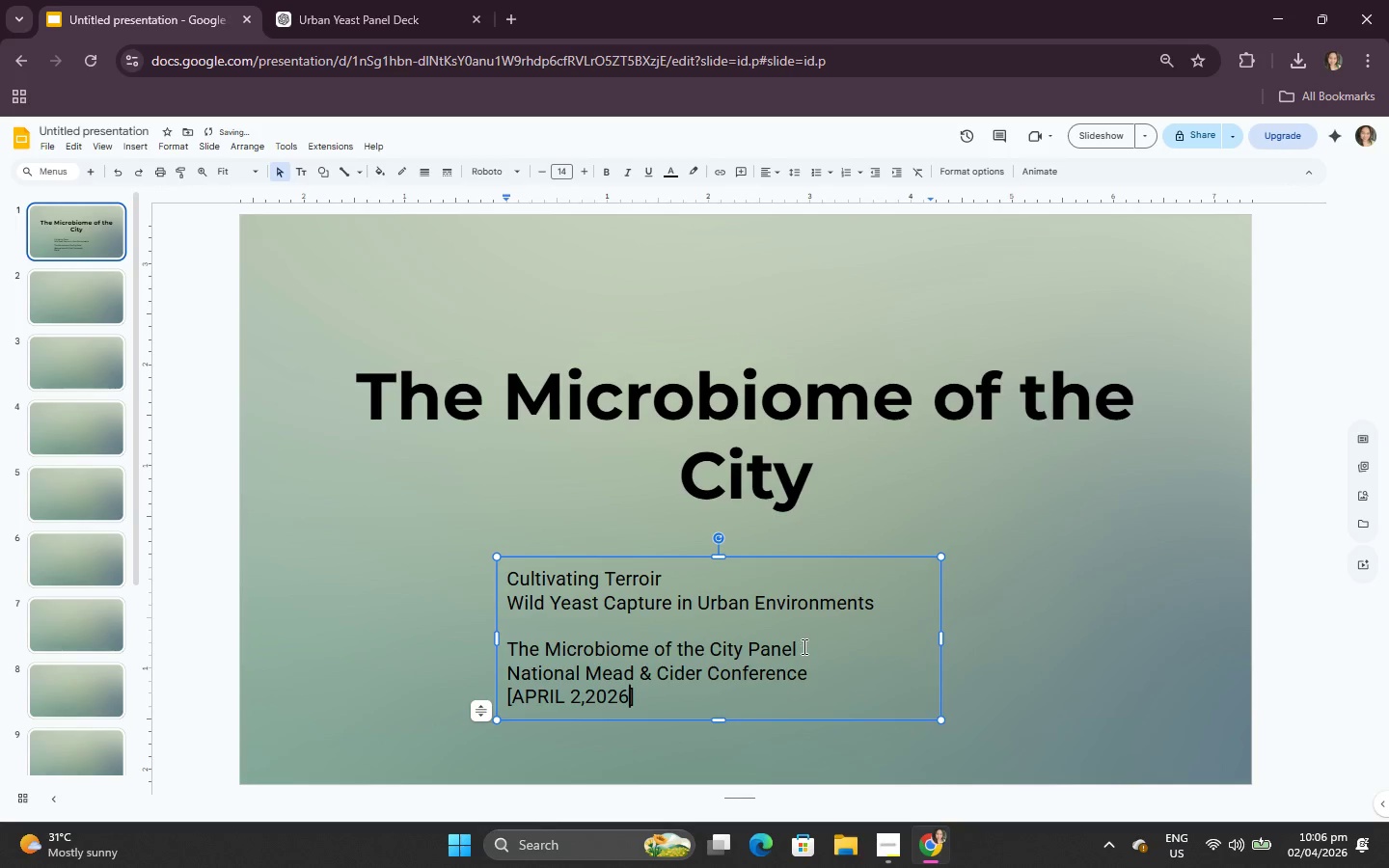 
left_click([803, 646])
 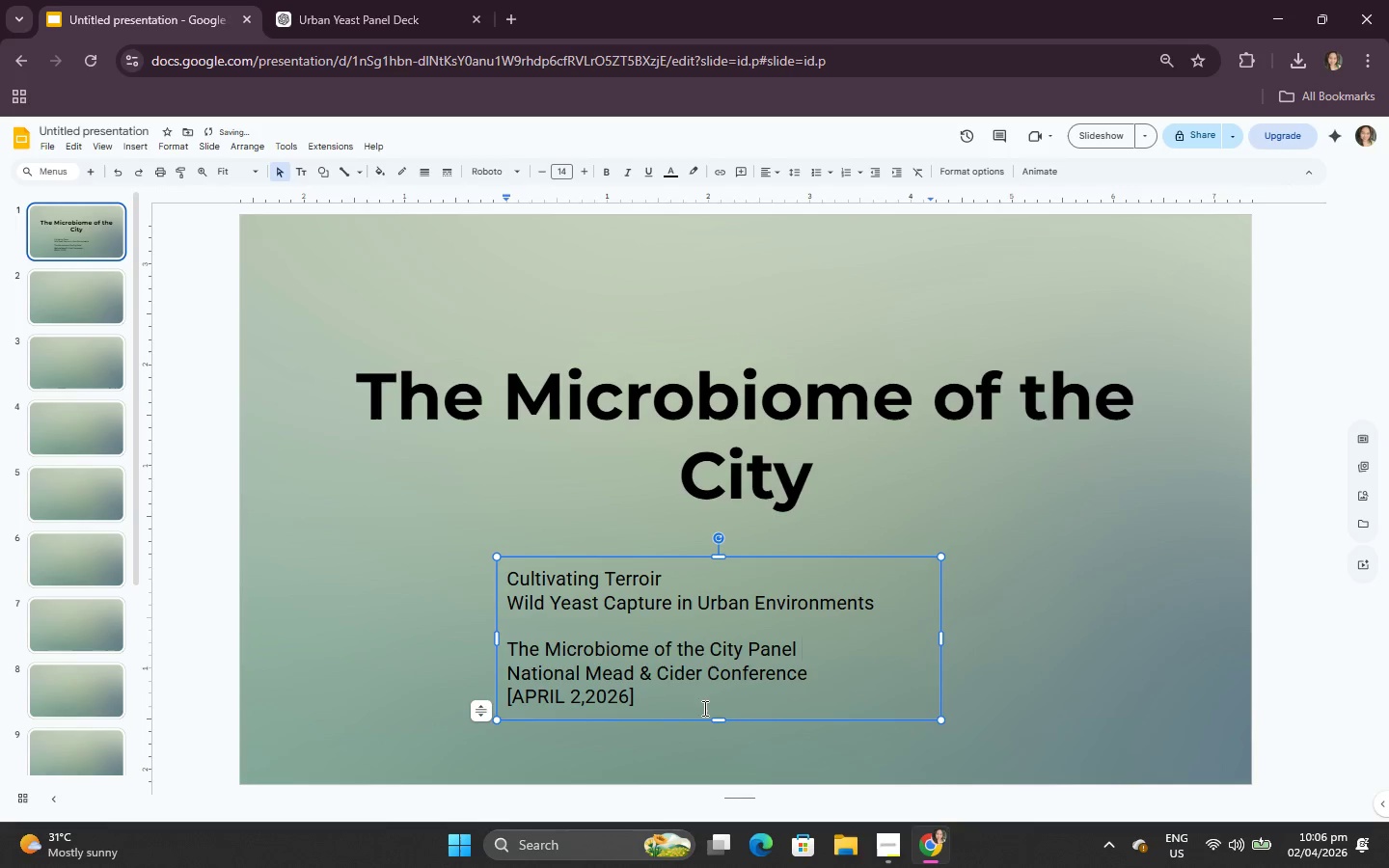 
left_click_drag(start_coordinate=[690, 712], to_coordinate=[654, 708])
 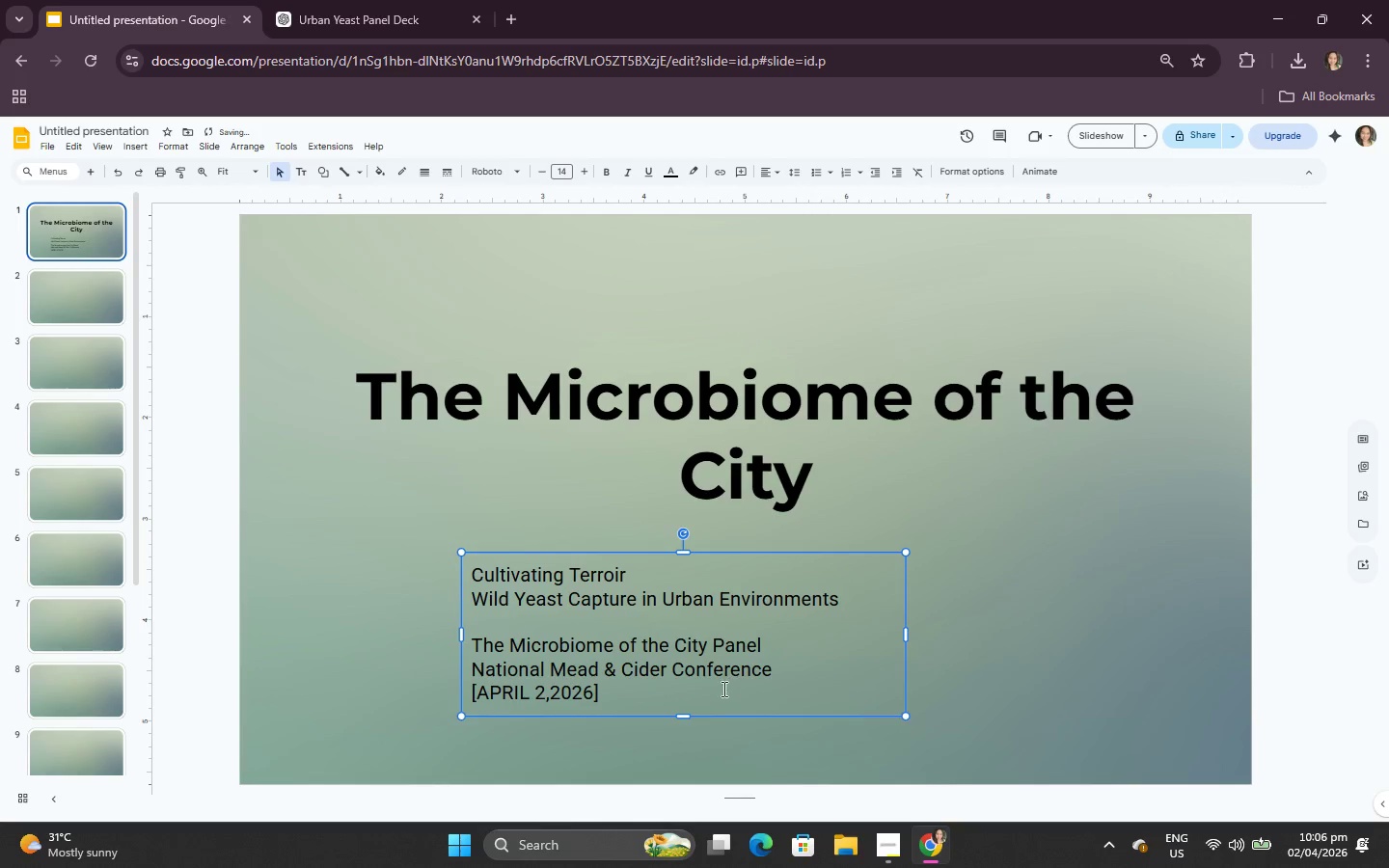 
left_click_drag(start_coordinate=[676, 717], to_coordinate=[632, 693])
 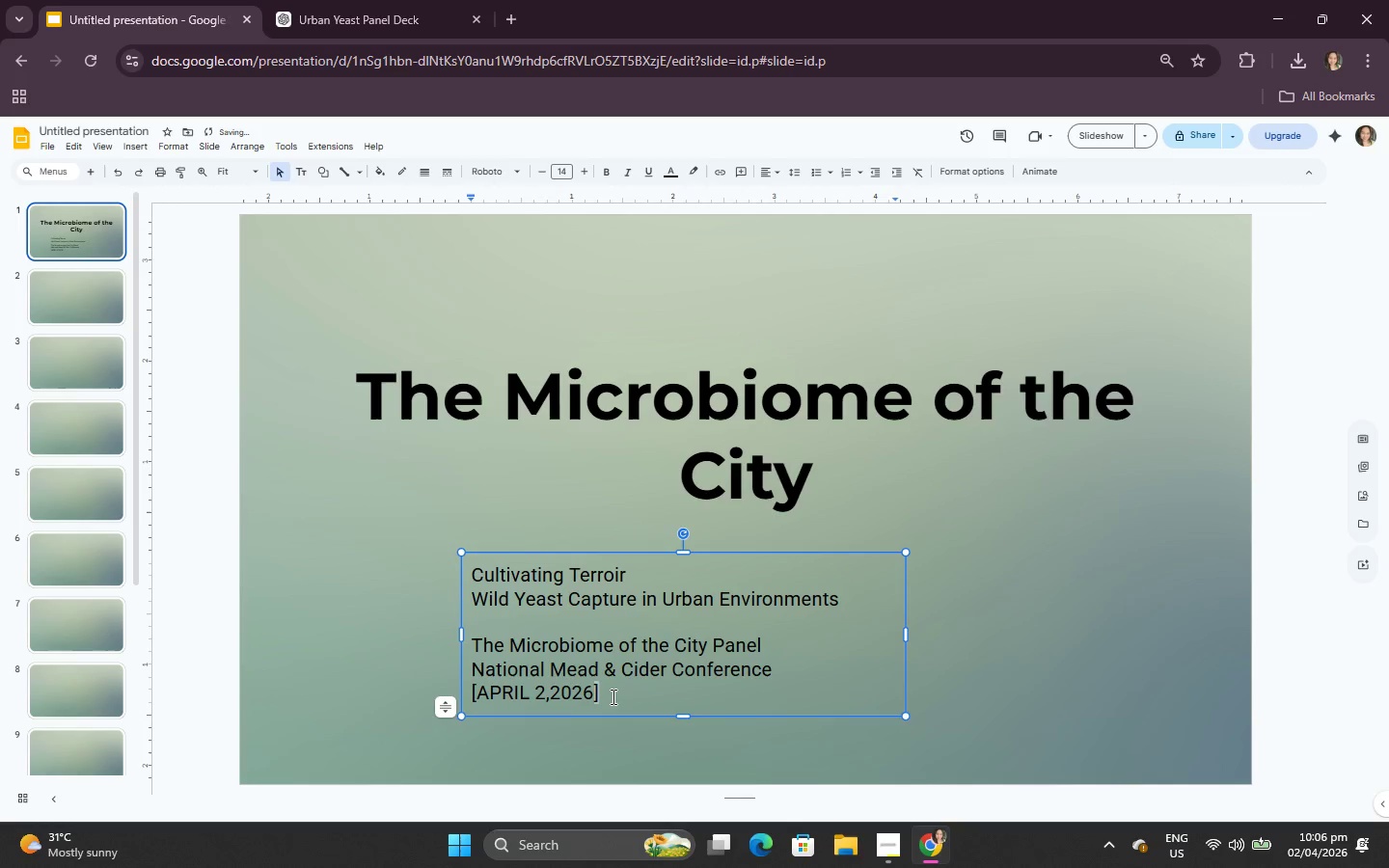 
left_click_drag(start_coordinate=[620, 695], to_coordinate=[450, 563])
 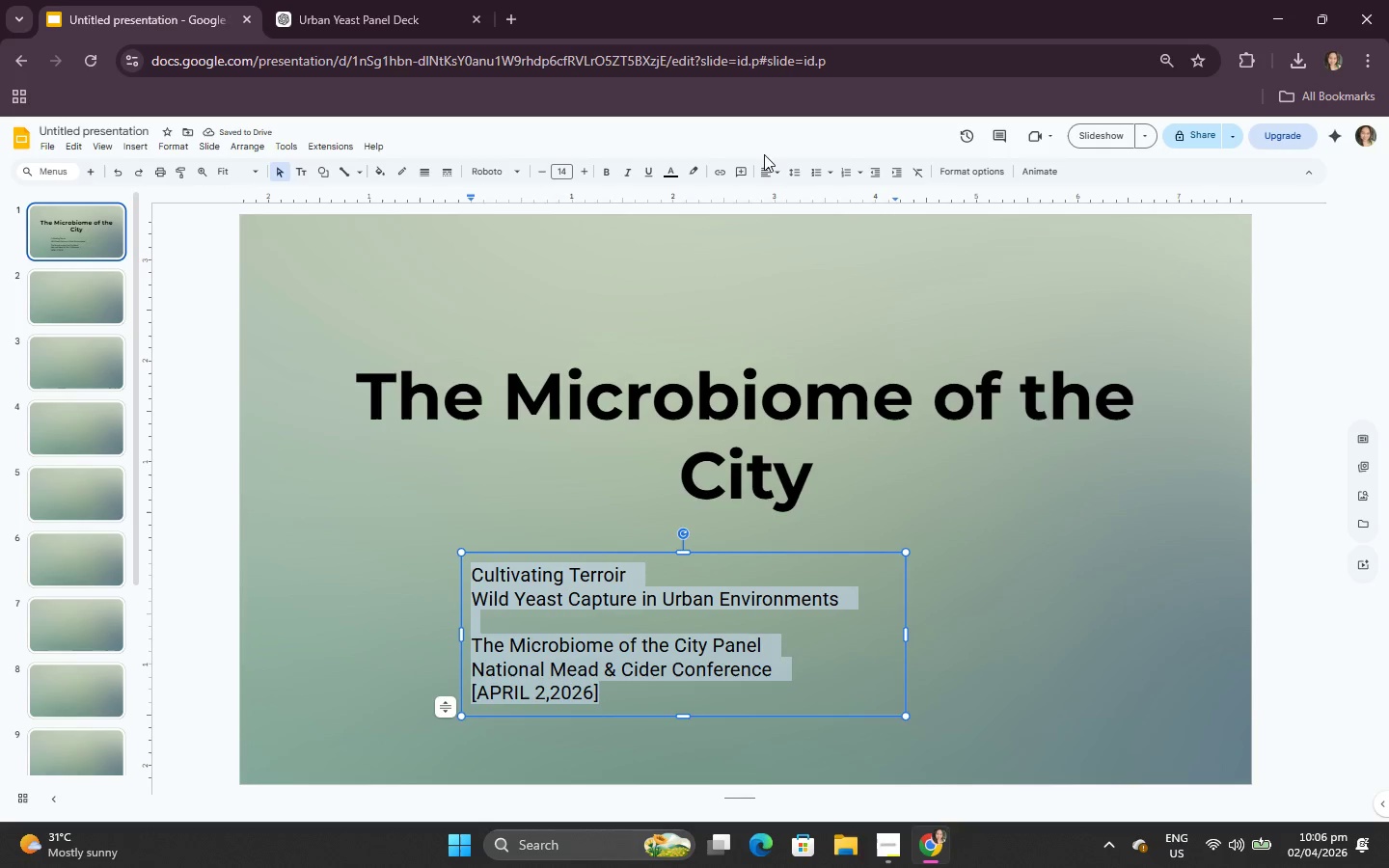 
left_click([764, 167])
 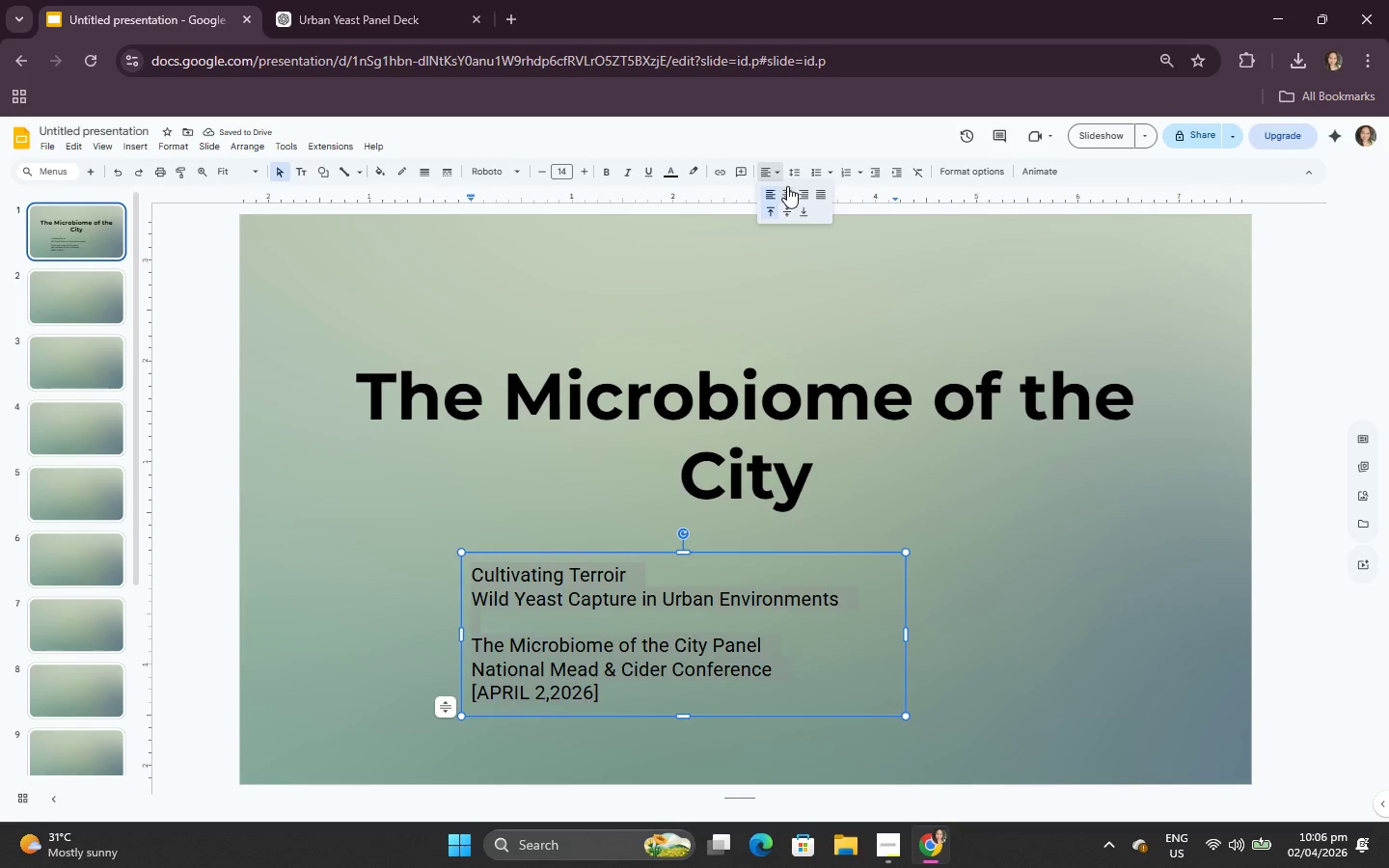 
left_click([787, 186])
 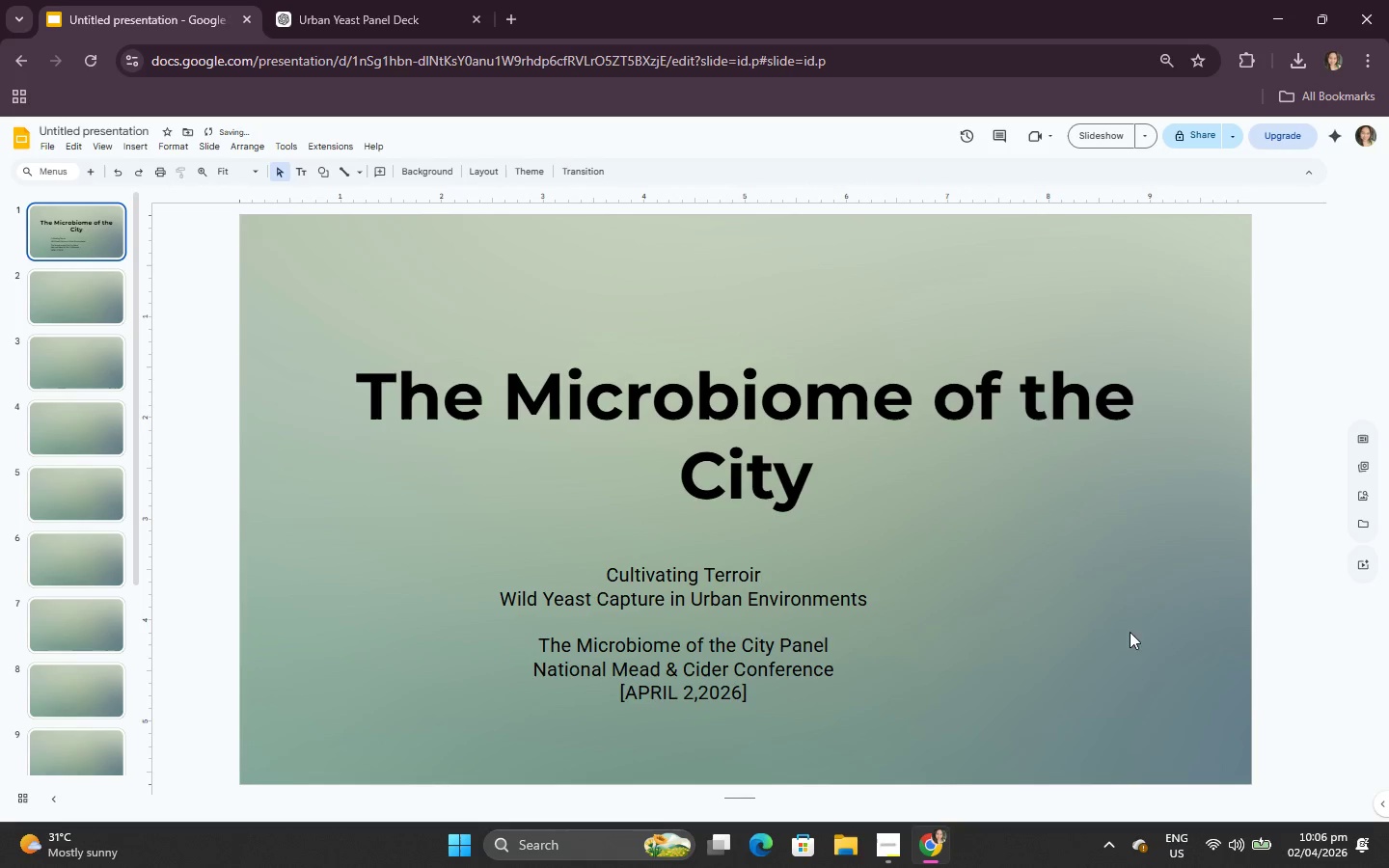 
double_click([775, 610])
 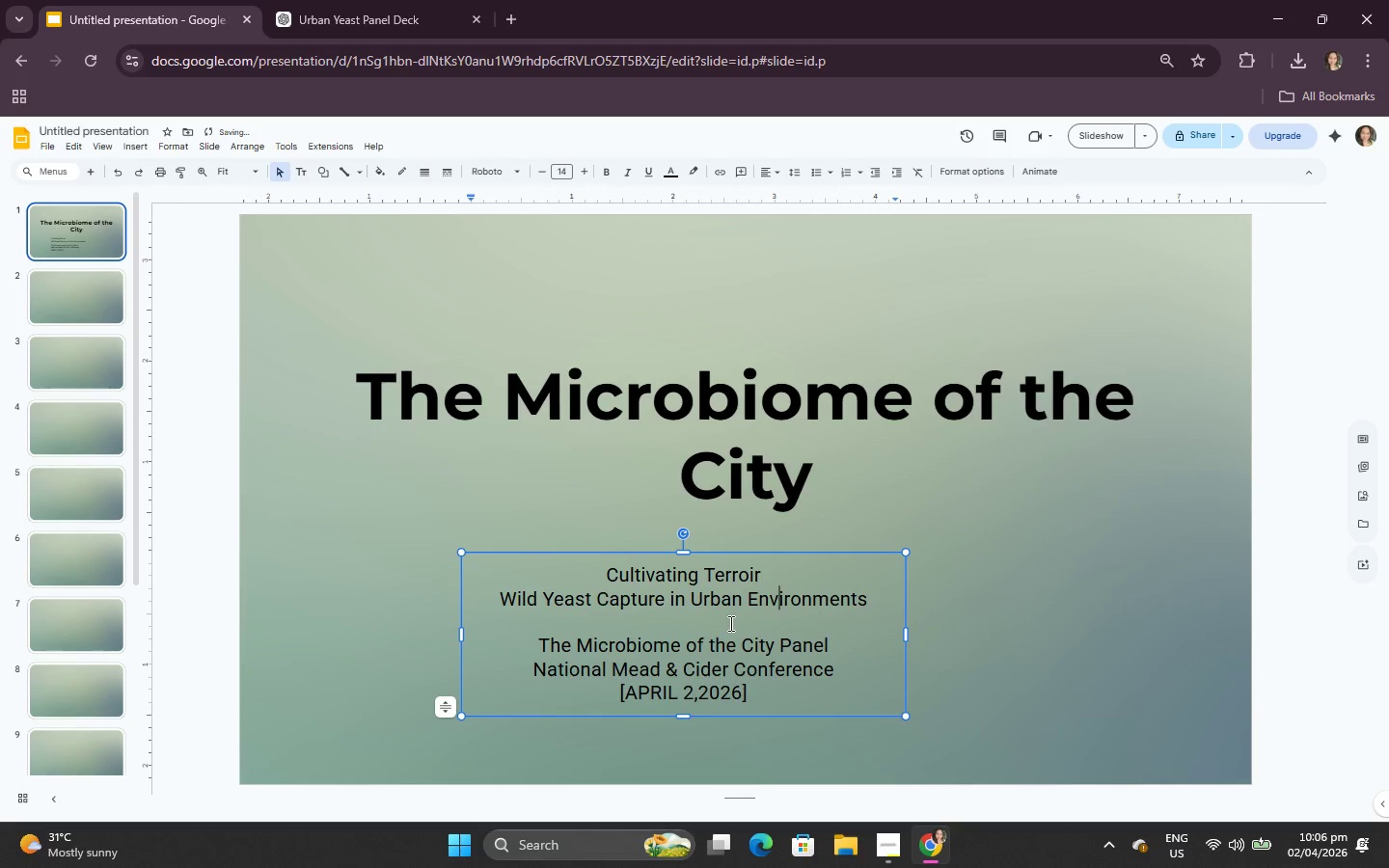 
left_click_drag(start_coordinate=[729, 623], to_coordinate=[734, 618])
 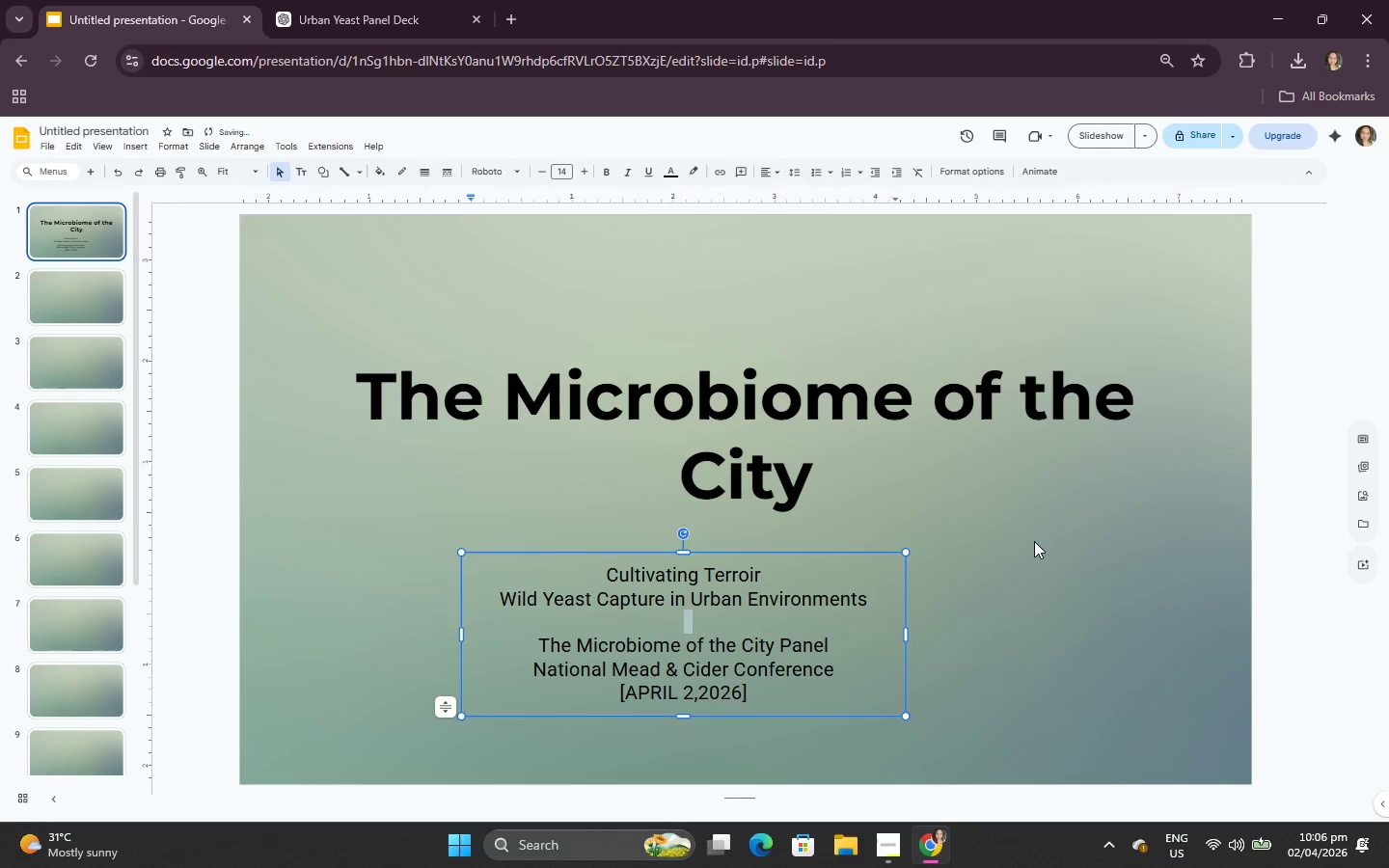 
triple_click([1034, 541])
 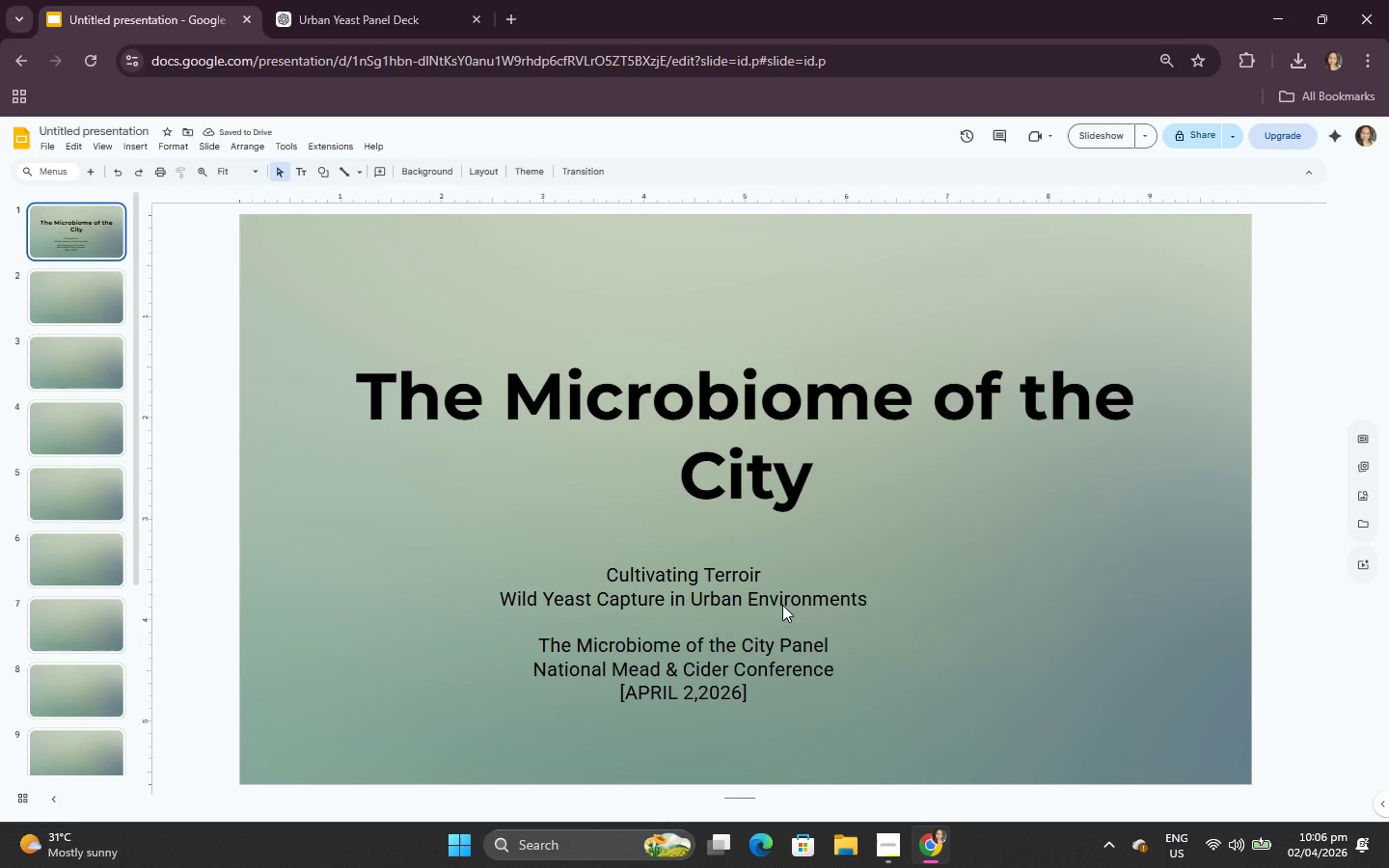 
triple_click([782, 605])
 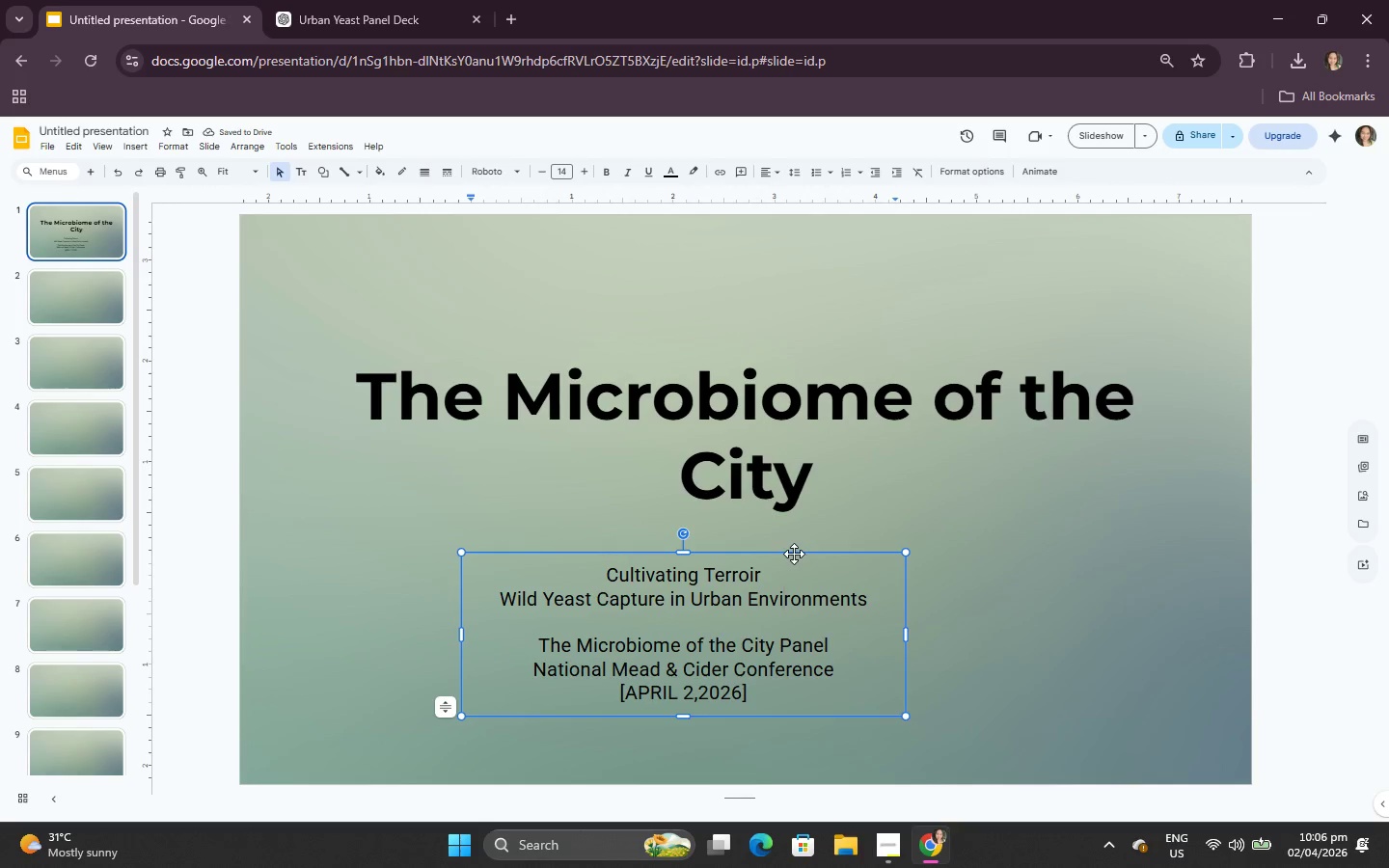 
left_click_drag(start_coordinate=[794, 554], to_coordinate=[870, 540])
 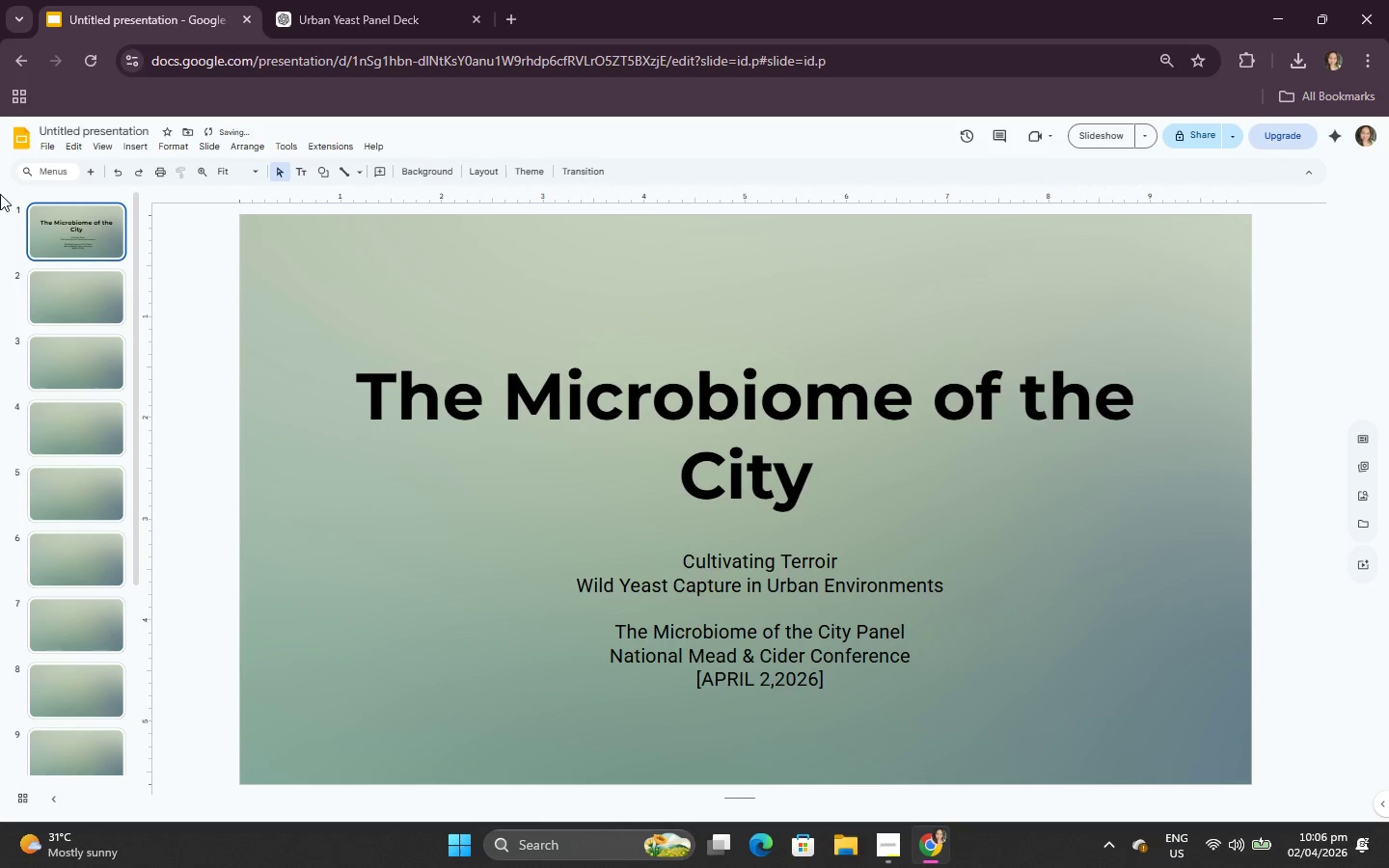 
left_click([101, 293])
 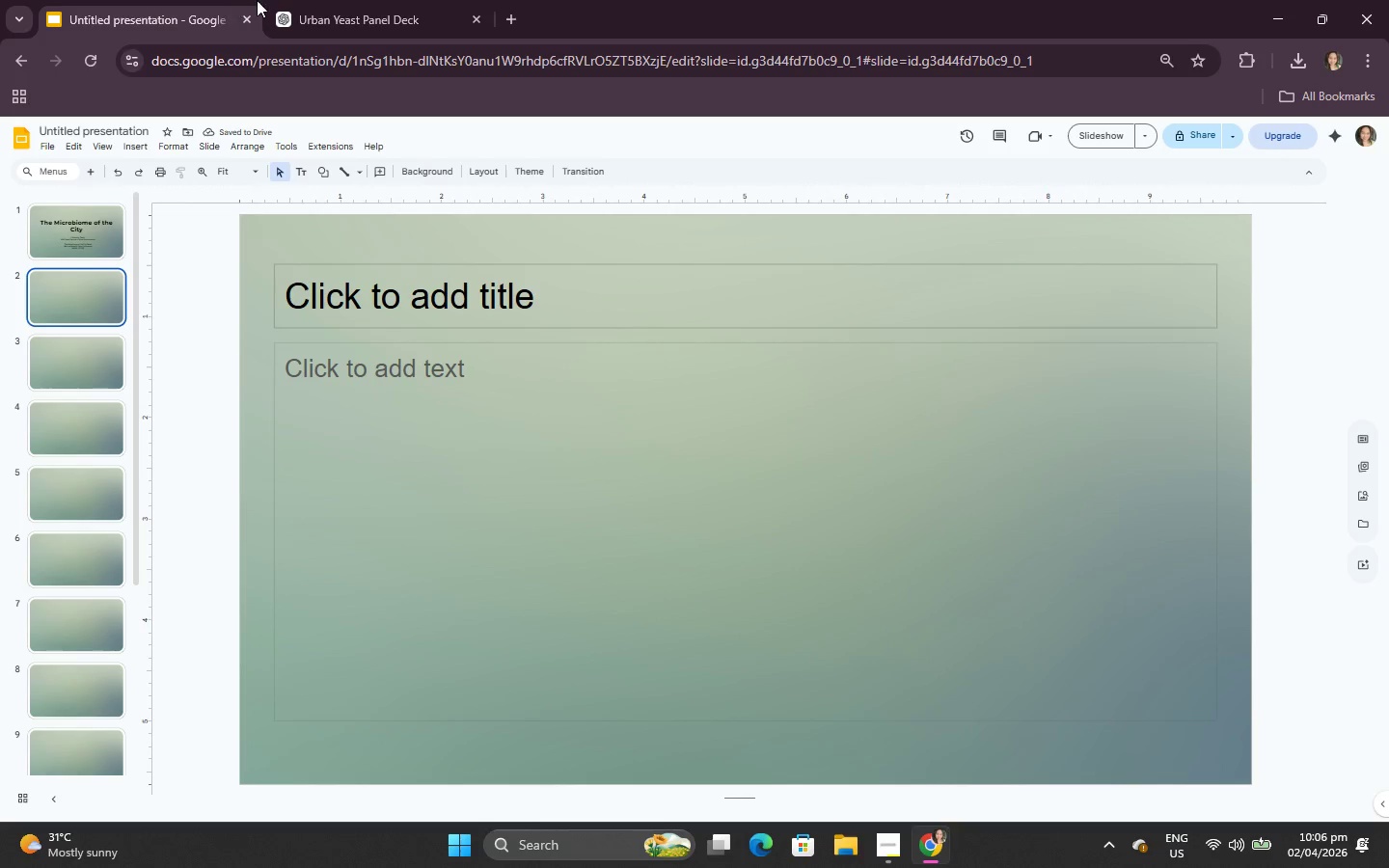 
double_click([388, 0])
 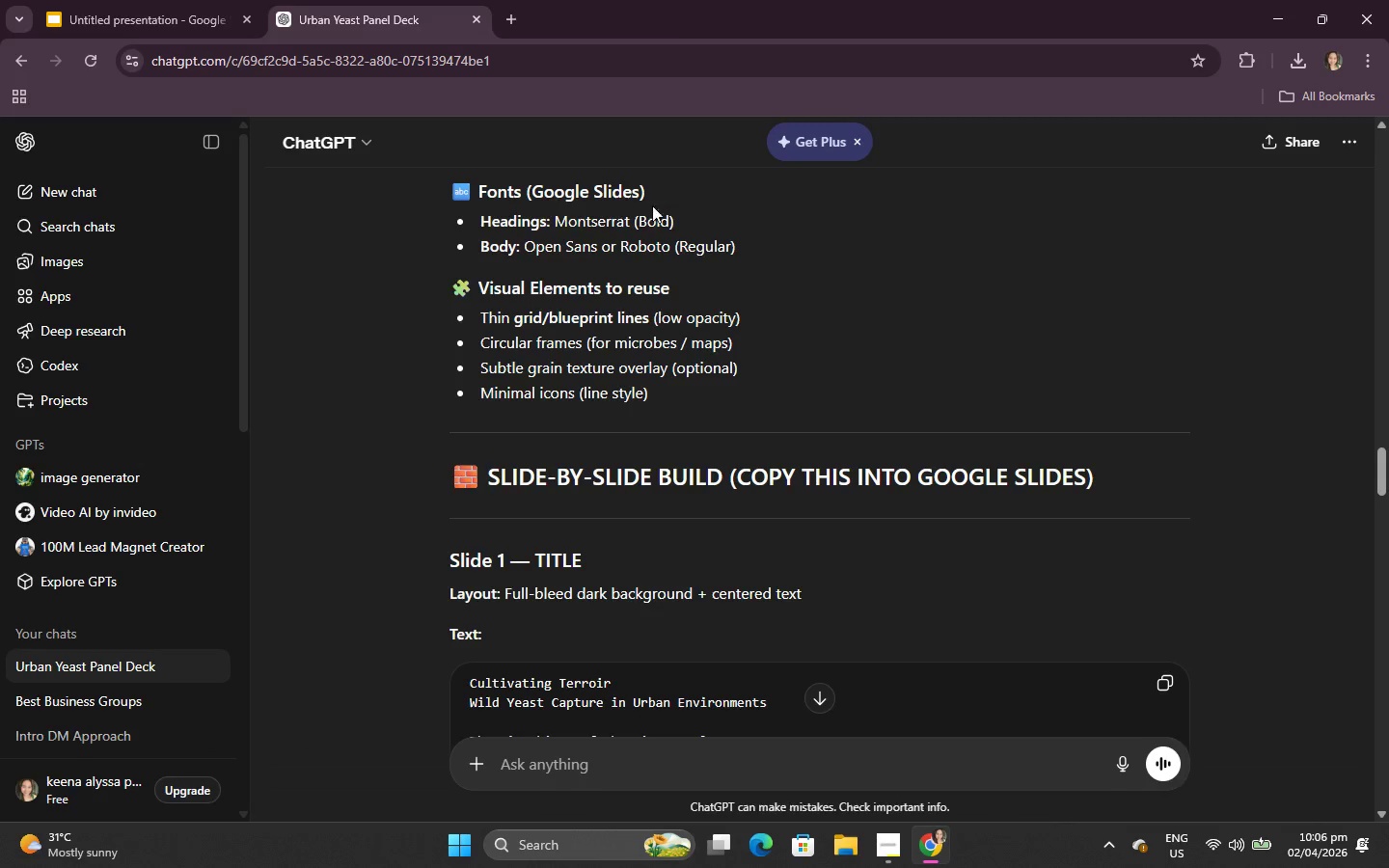 
scroll: coordinate [677, 356], scroll_direction: down, amount: 2.0
 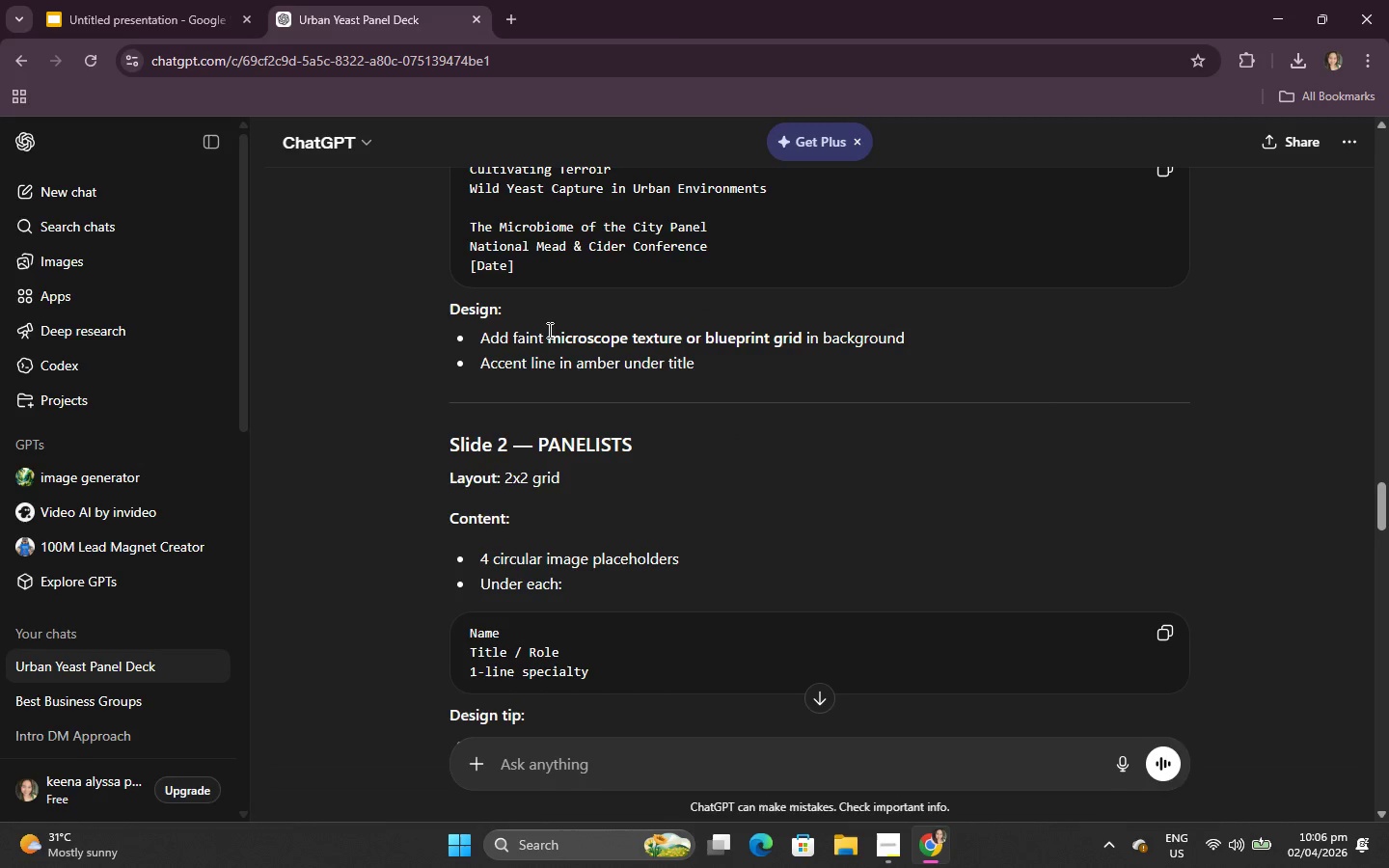 
left_click_drag(start_coordinate=[546, 338], to_coordinate=[829, 372])
 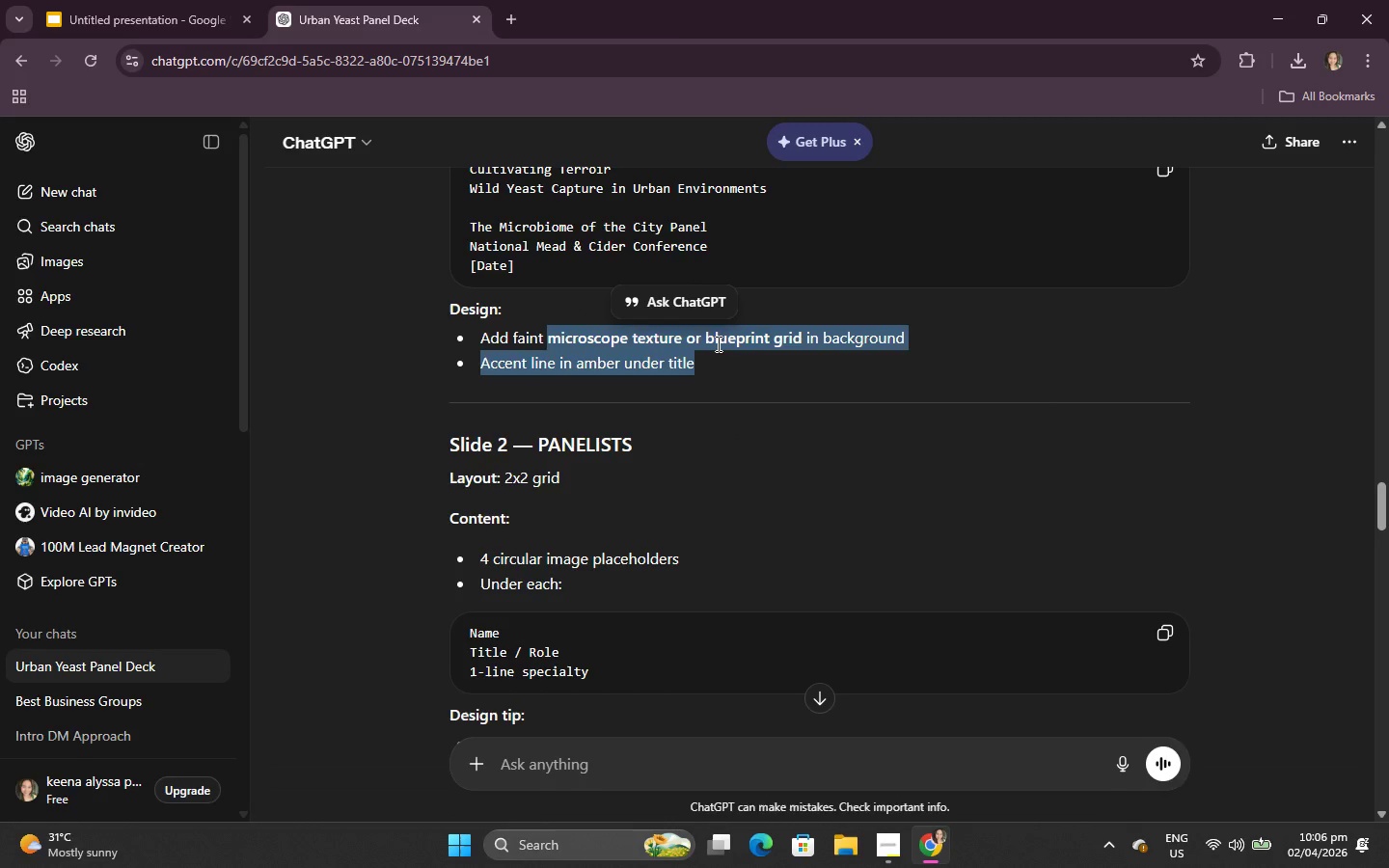 
left_click([717, 343])
 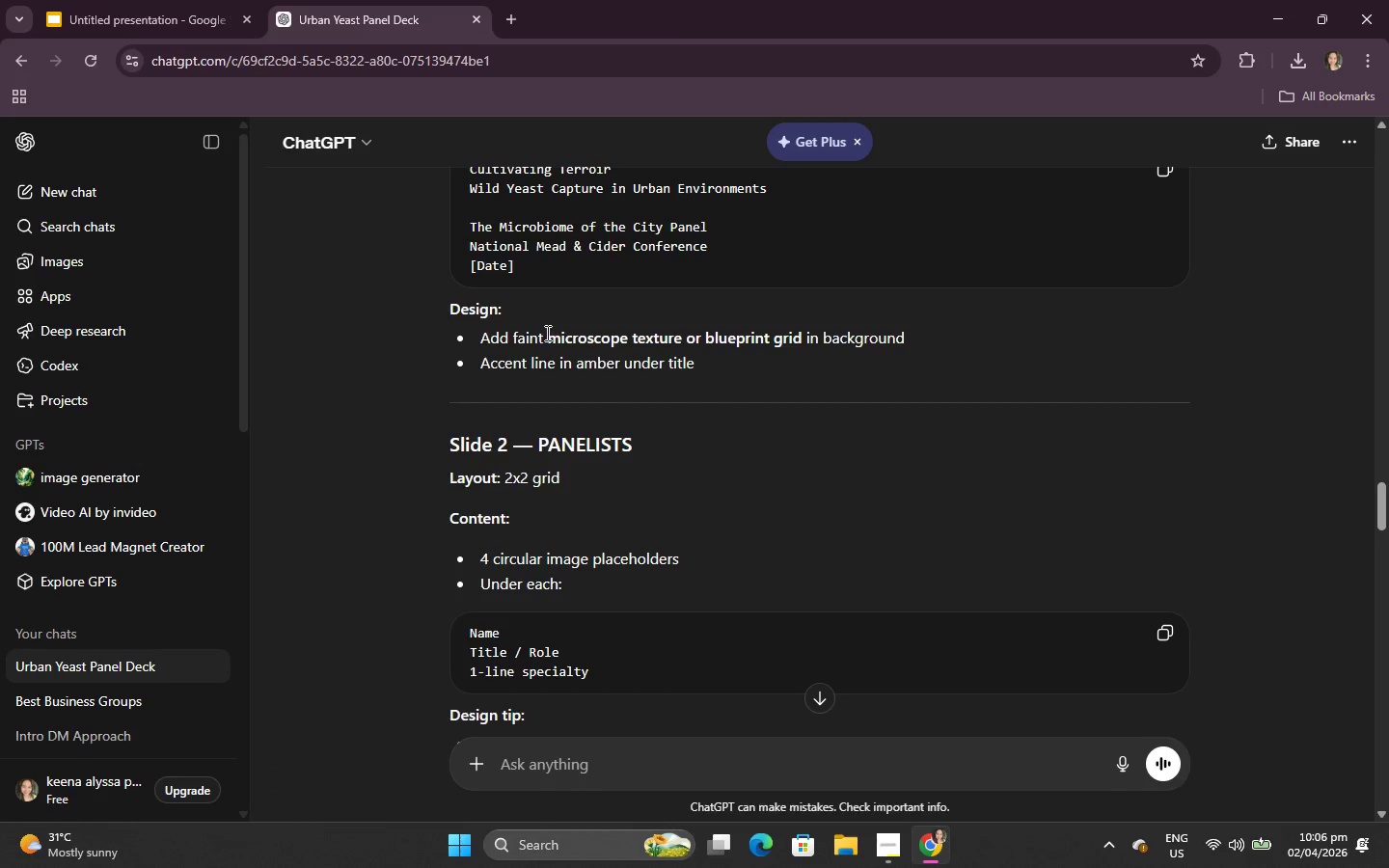 
left_click_drag(start_coordinate=[548, 333], to_coordinate=[905, 328])
 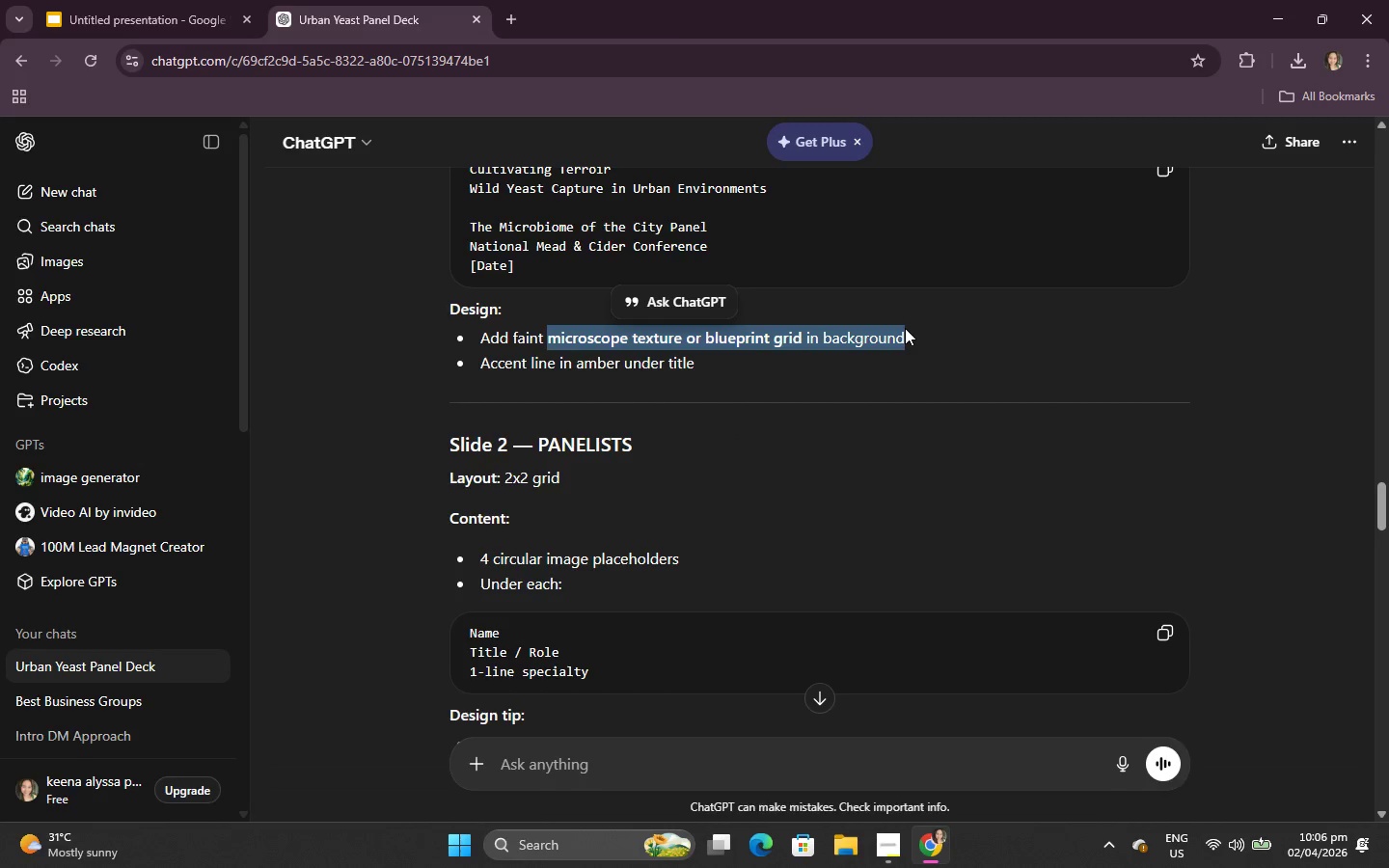 
key(Control+C)
 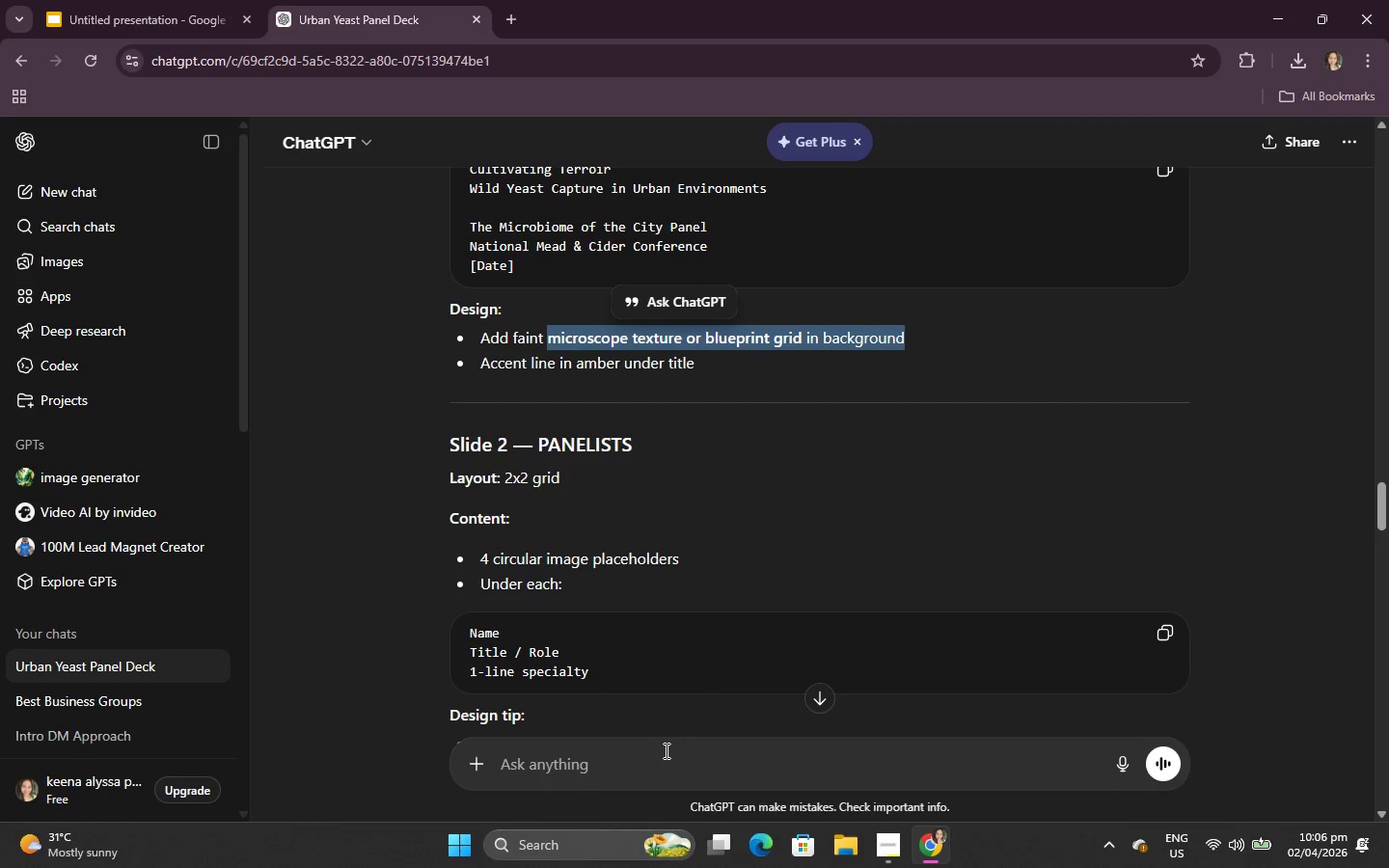 
left_click([664, 754])
 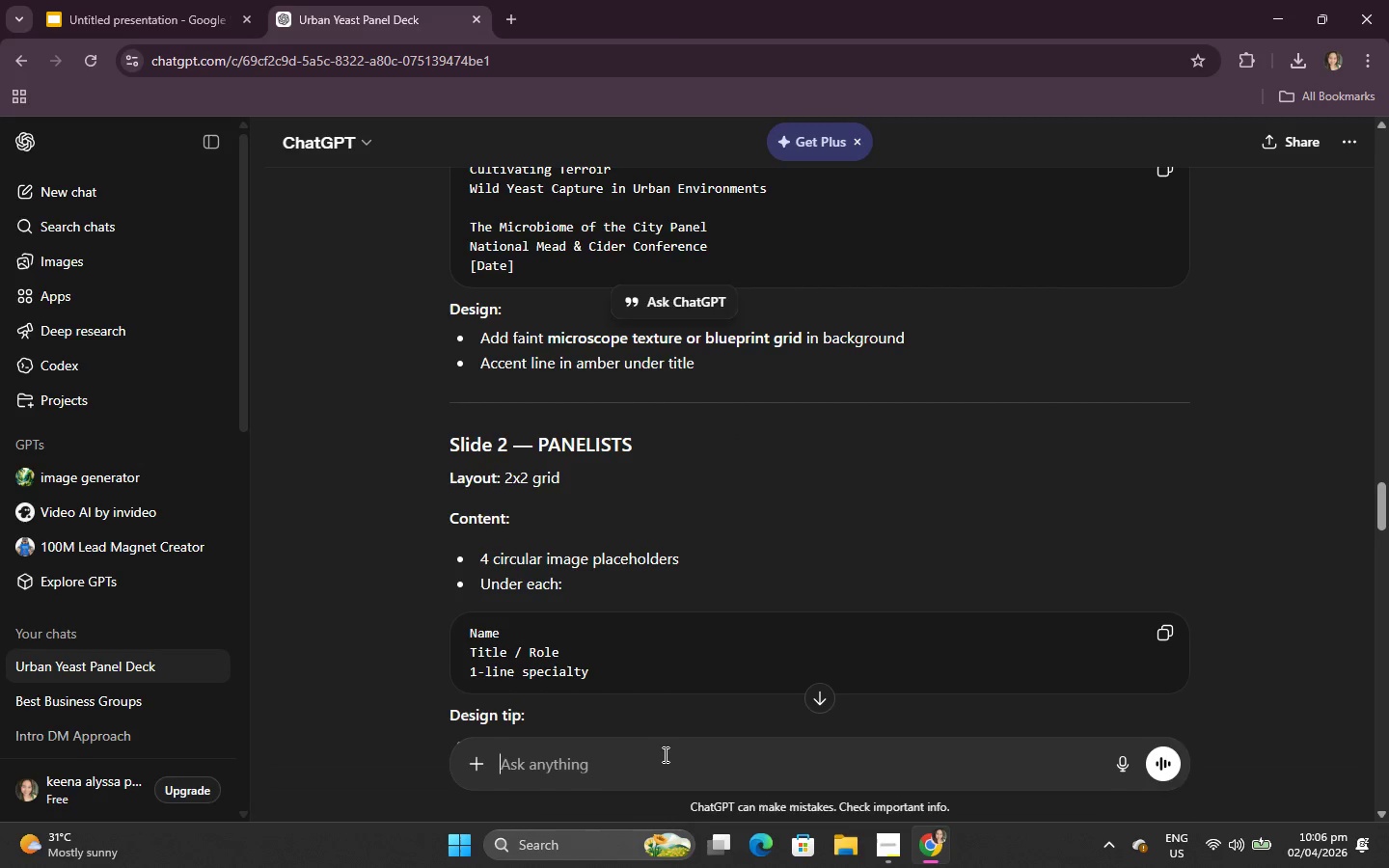 
key(Control+V)
 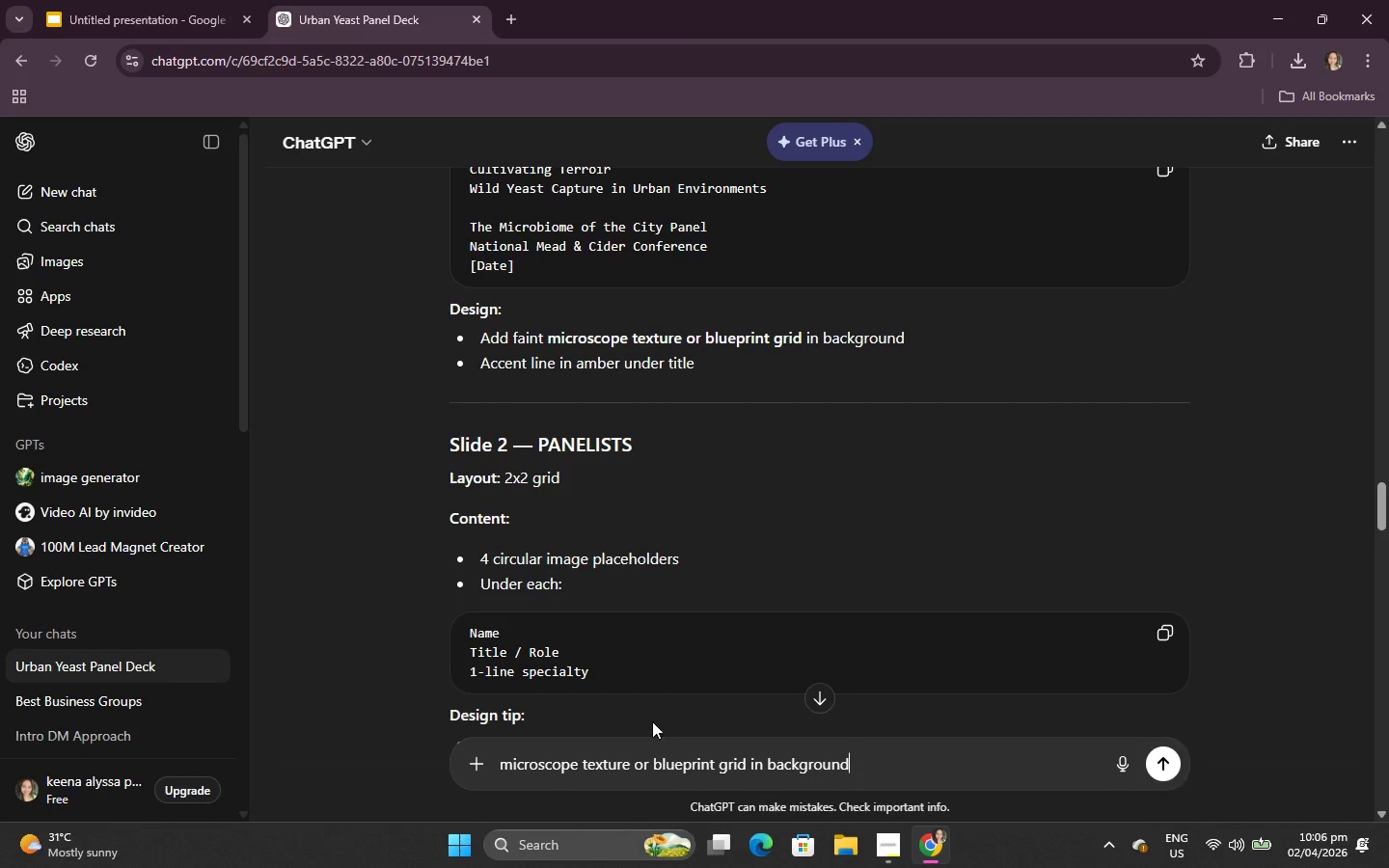 
key(Enter)
 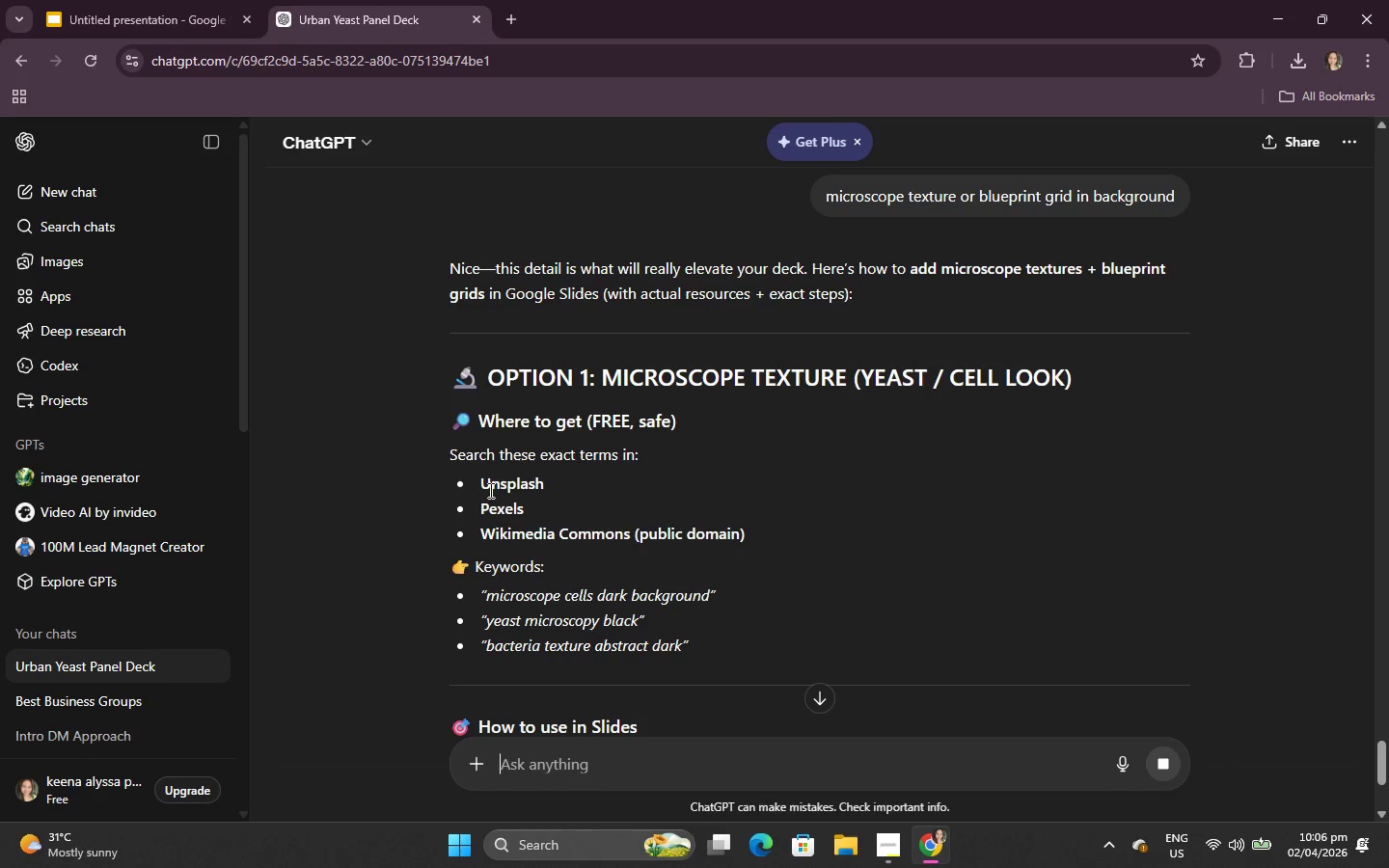 
wait(7.53)
 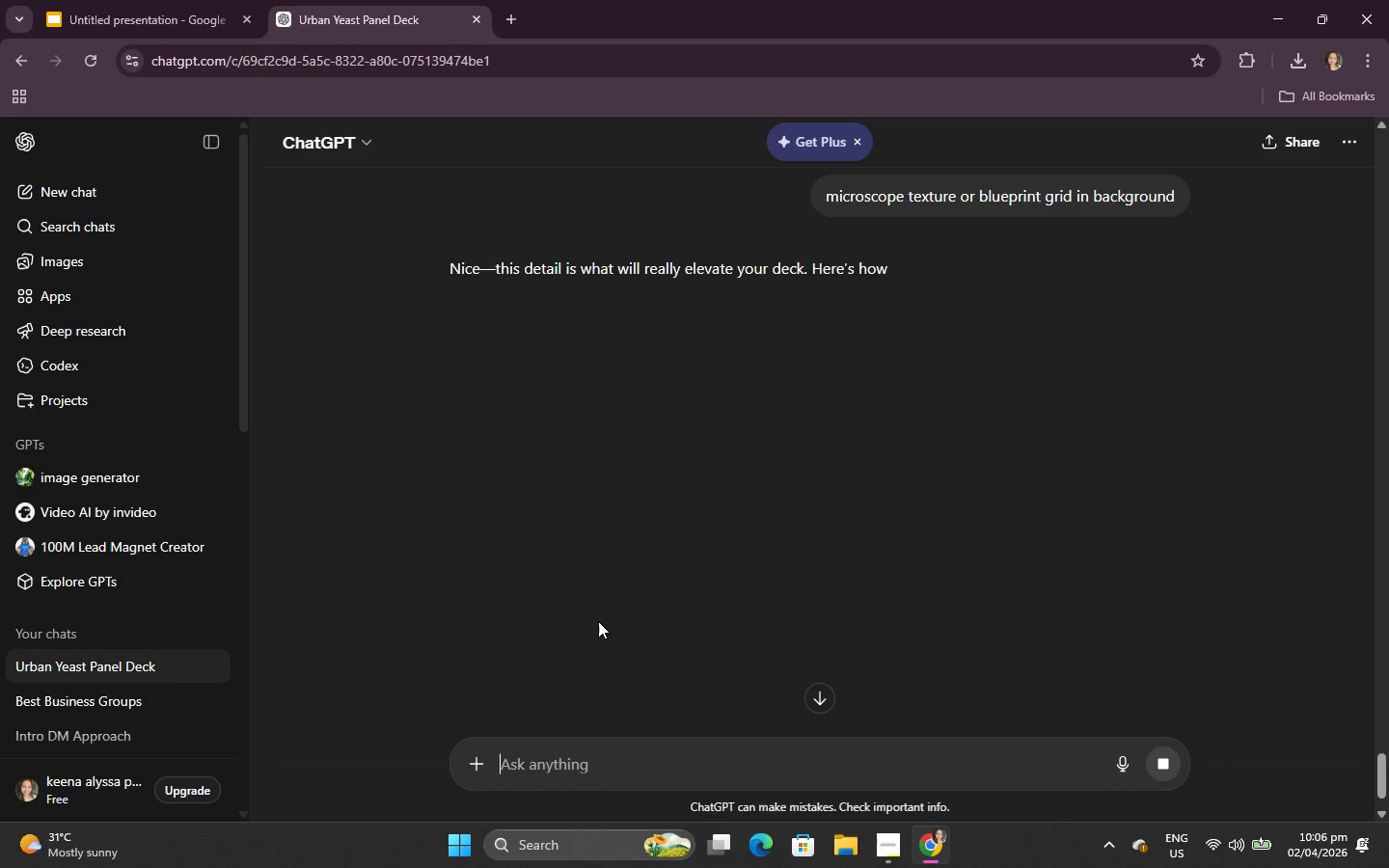 
type(pex)
 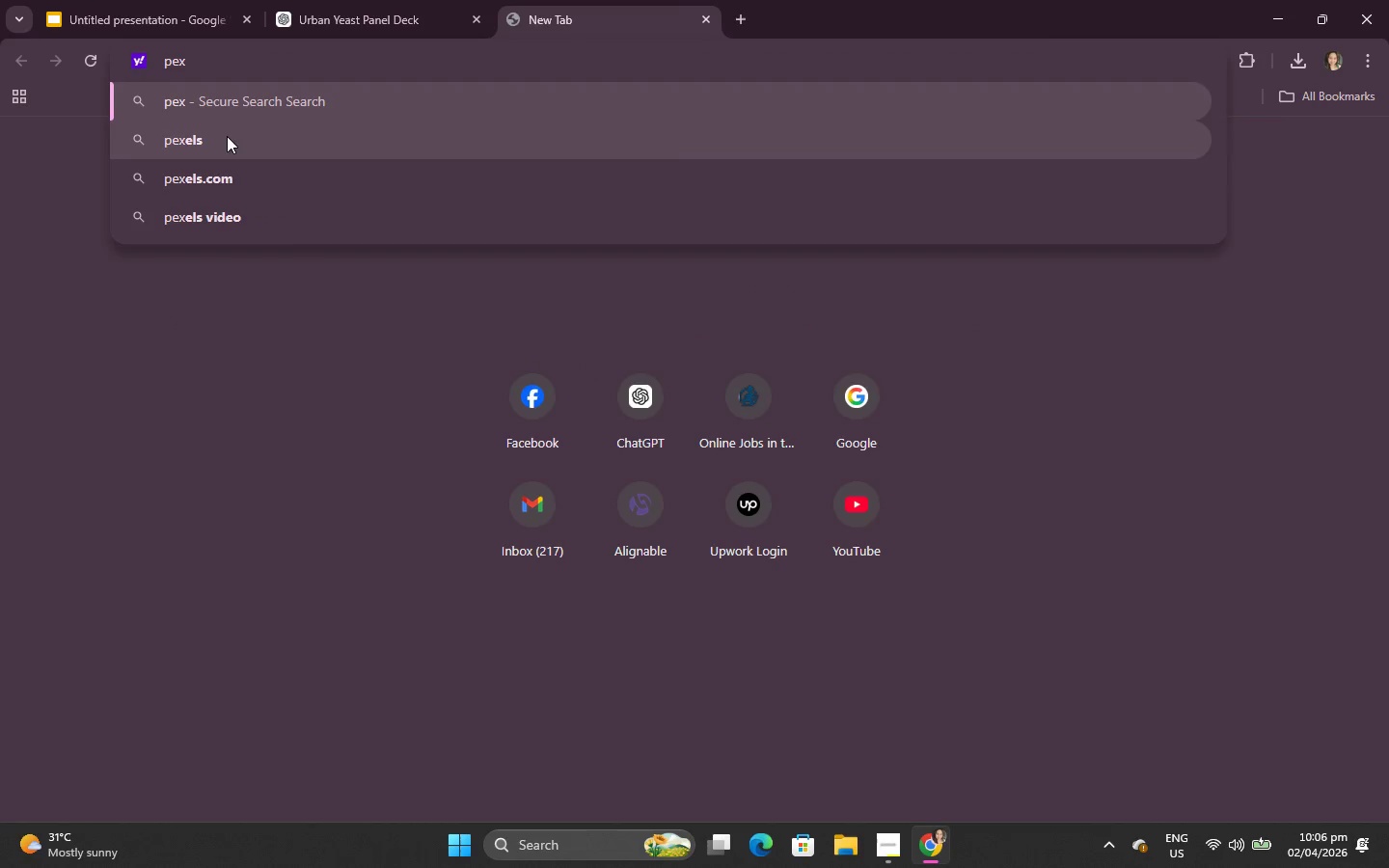 
left_click([229, 144])
 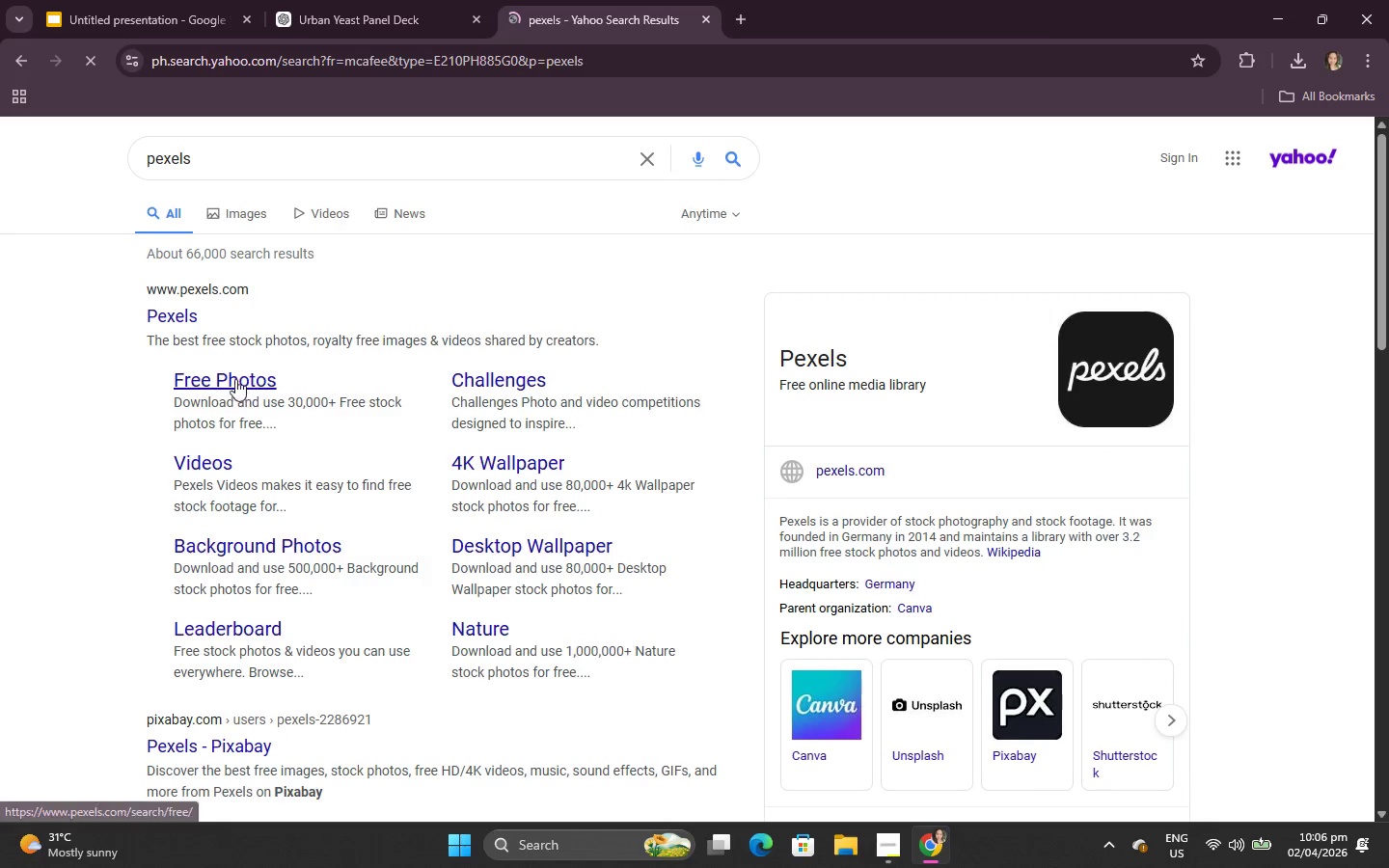 
left_click([187, 326])
 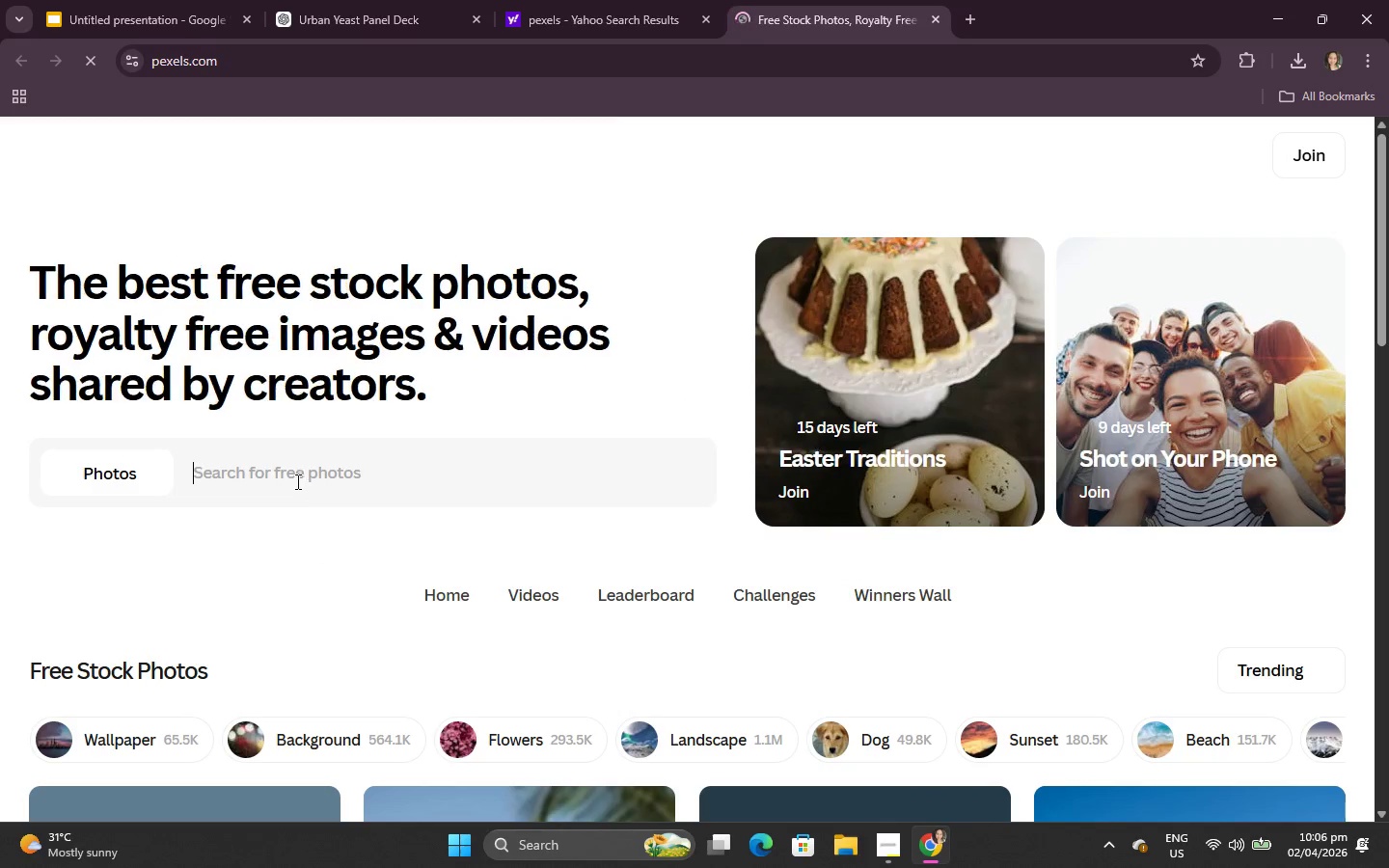 
key(Control+V)
 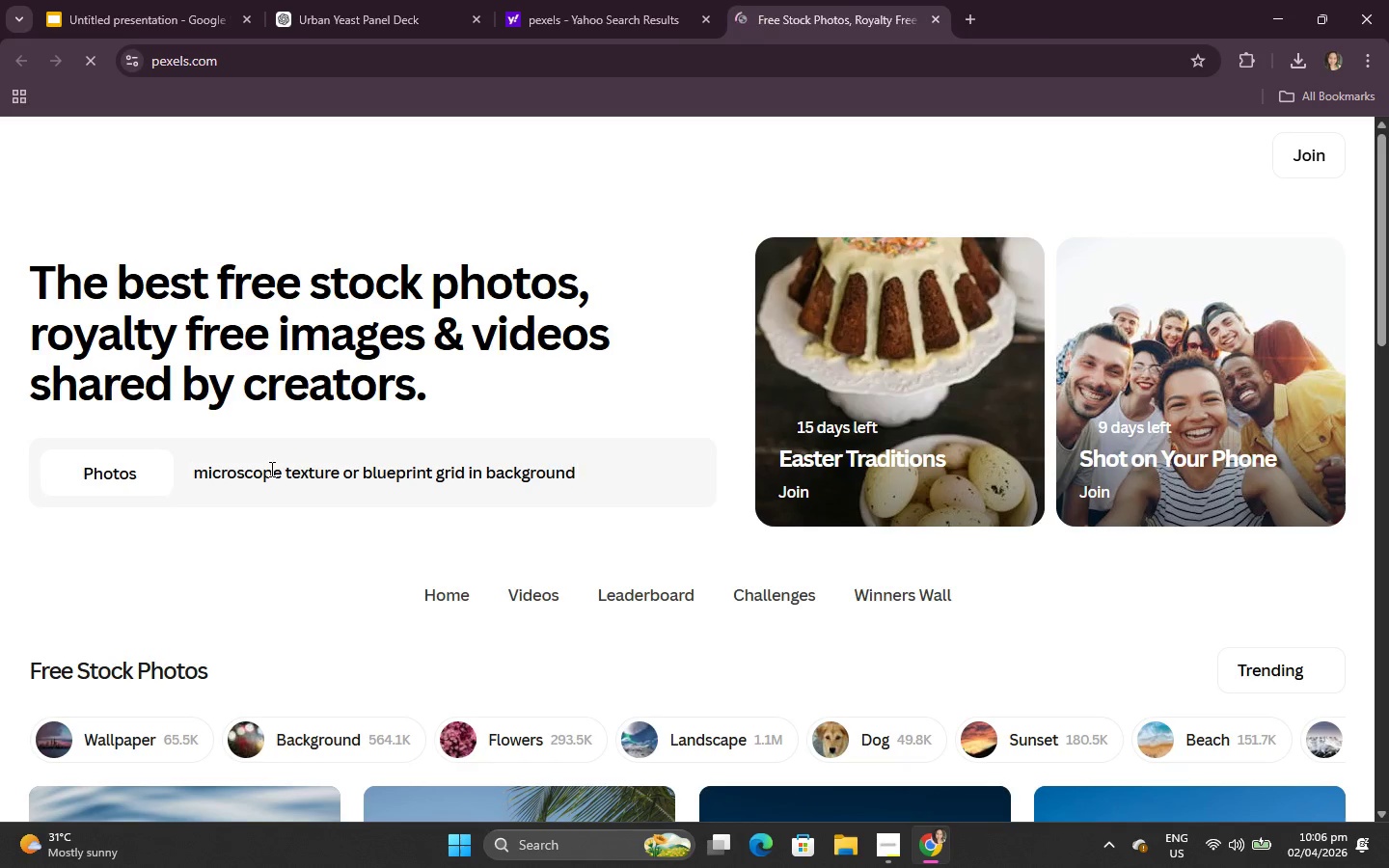 
key(Enter)
 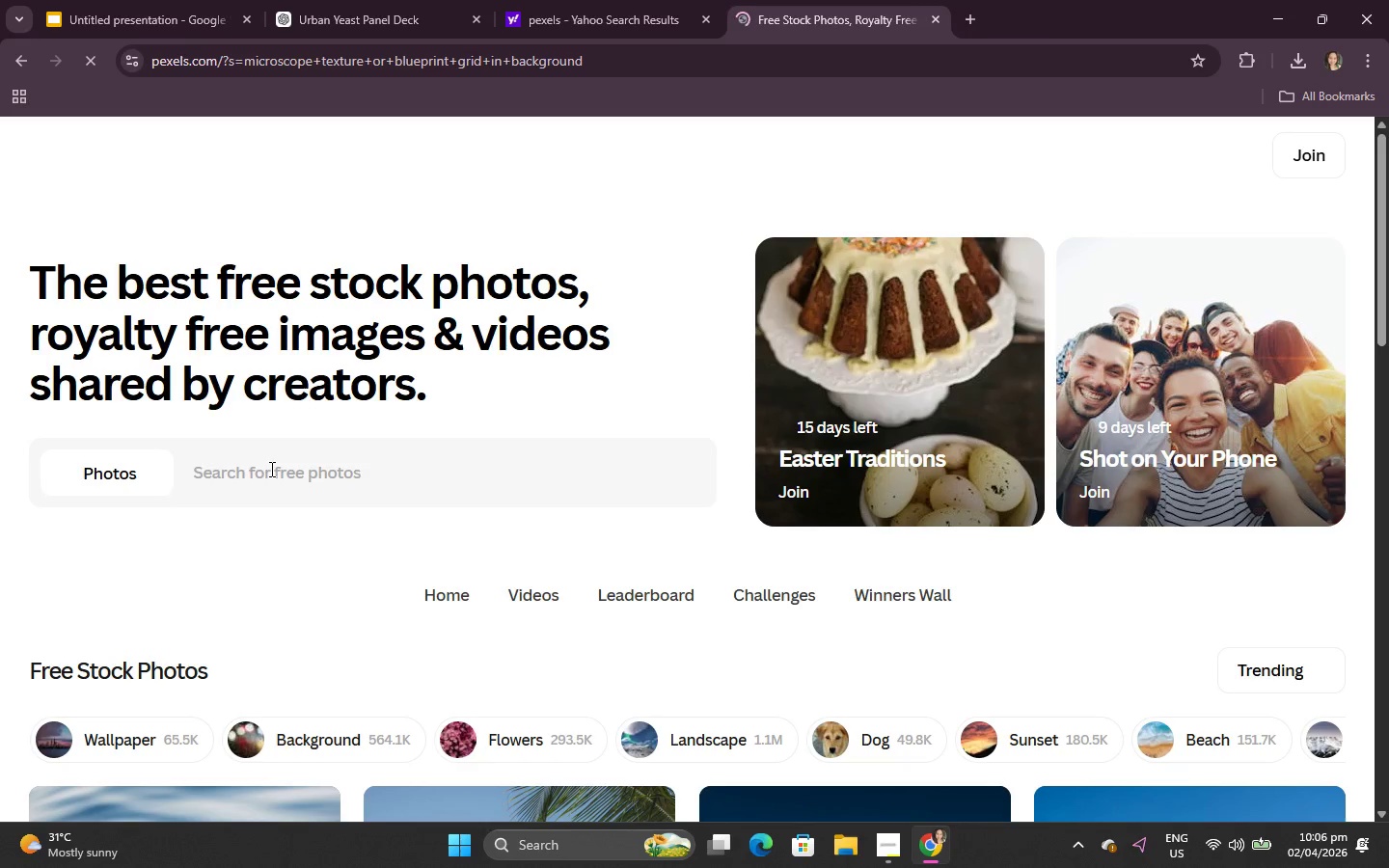 
scroll: coordinate [269, 470], scroll_direction: none, amount: 0.0
 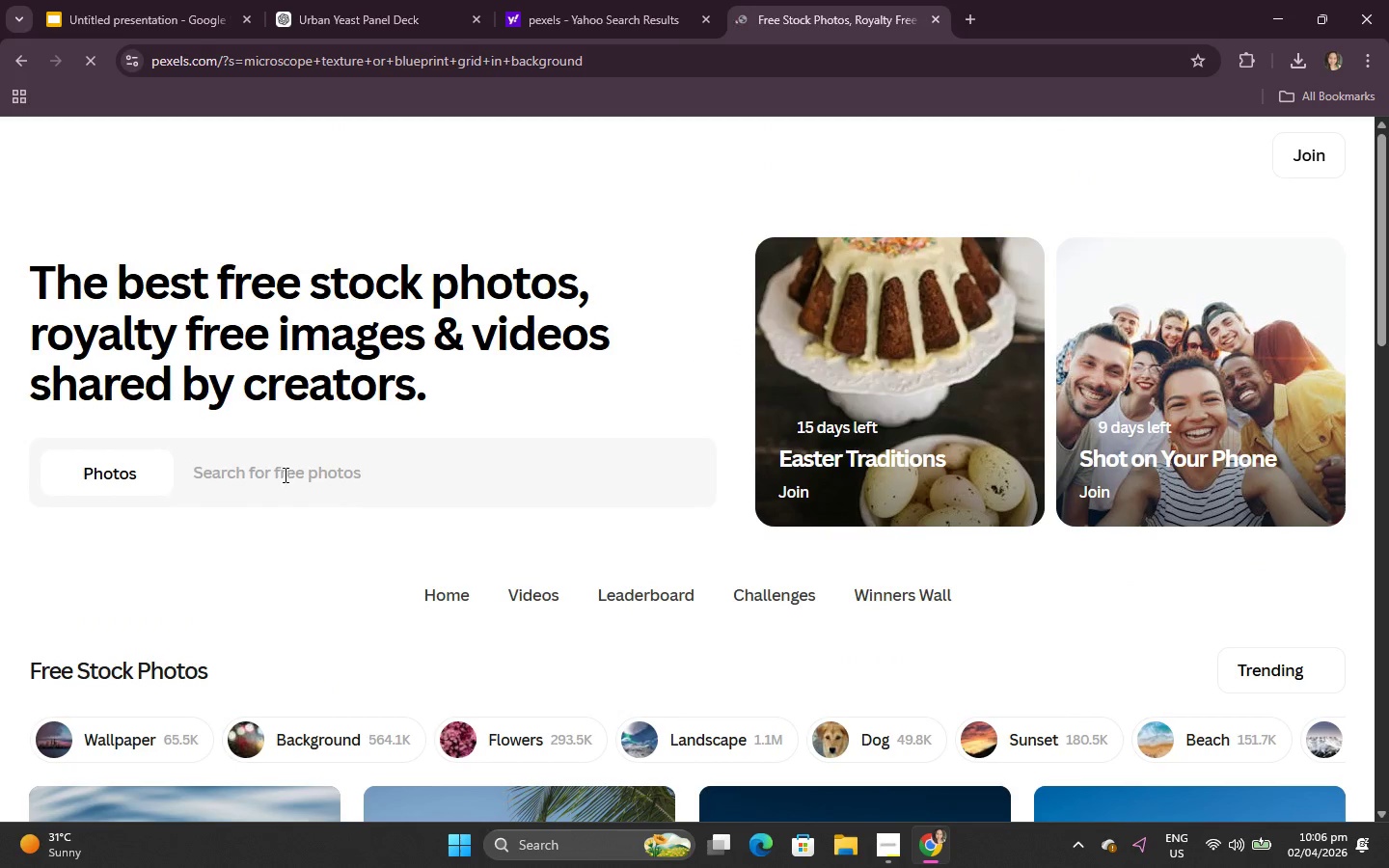 
left_click([284, 475])
 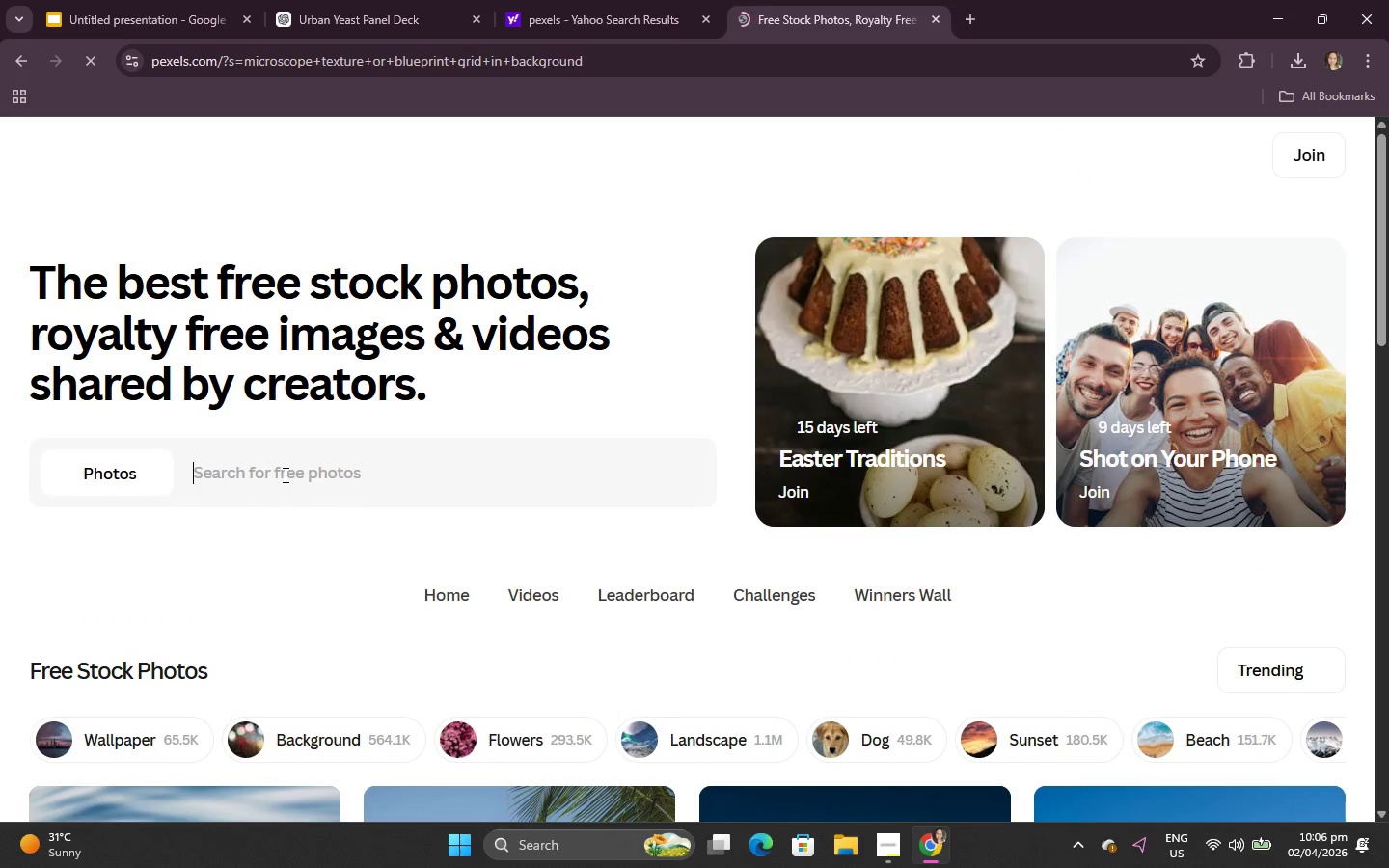 
key(Control+V)
 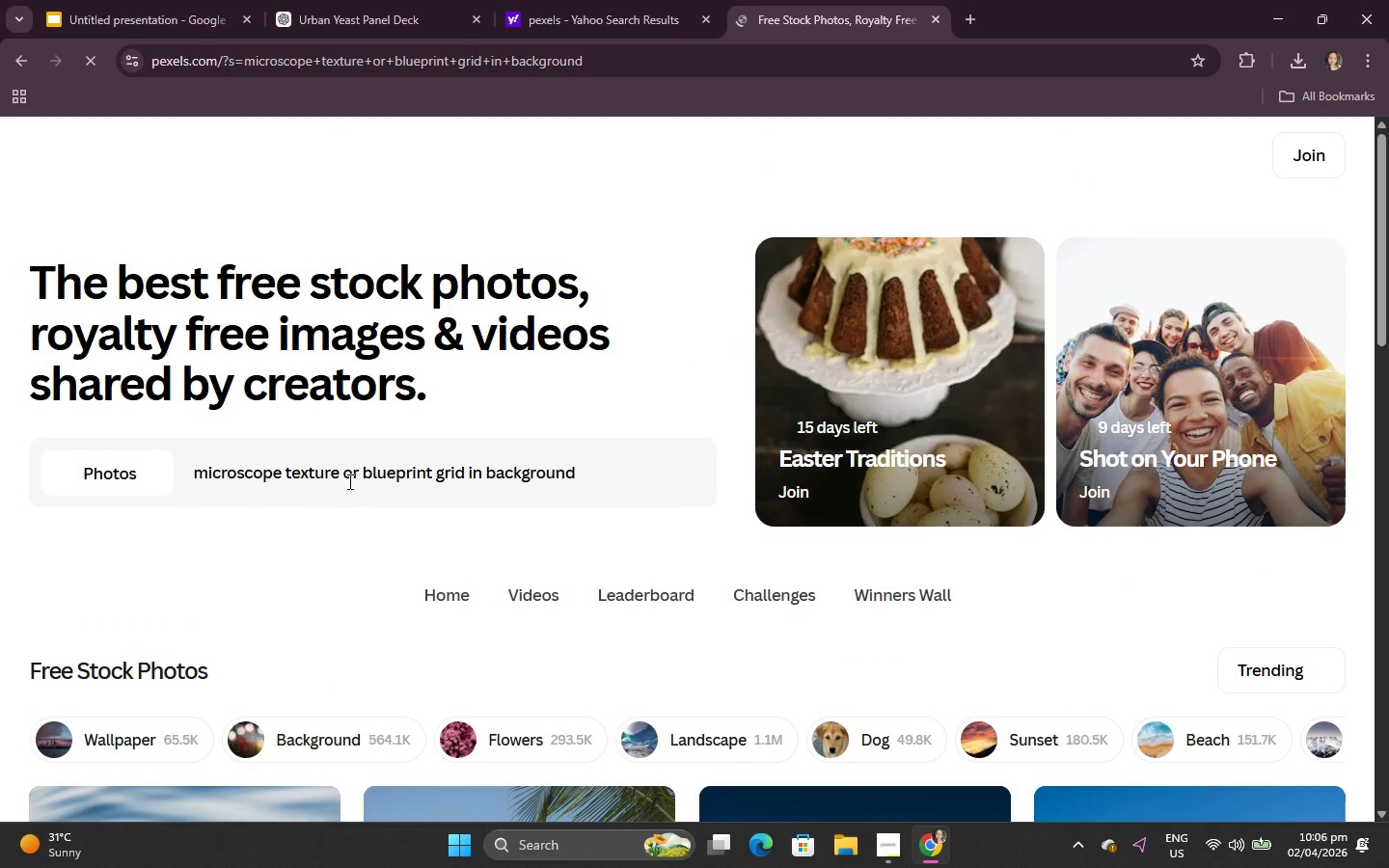 
left_click_drag(start_coordinate=[341, 475], to_coordinate=[604, 469])
 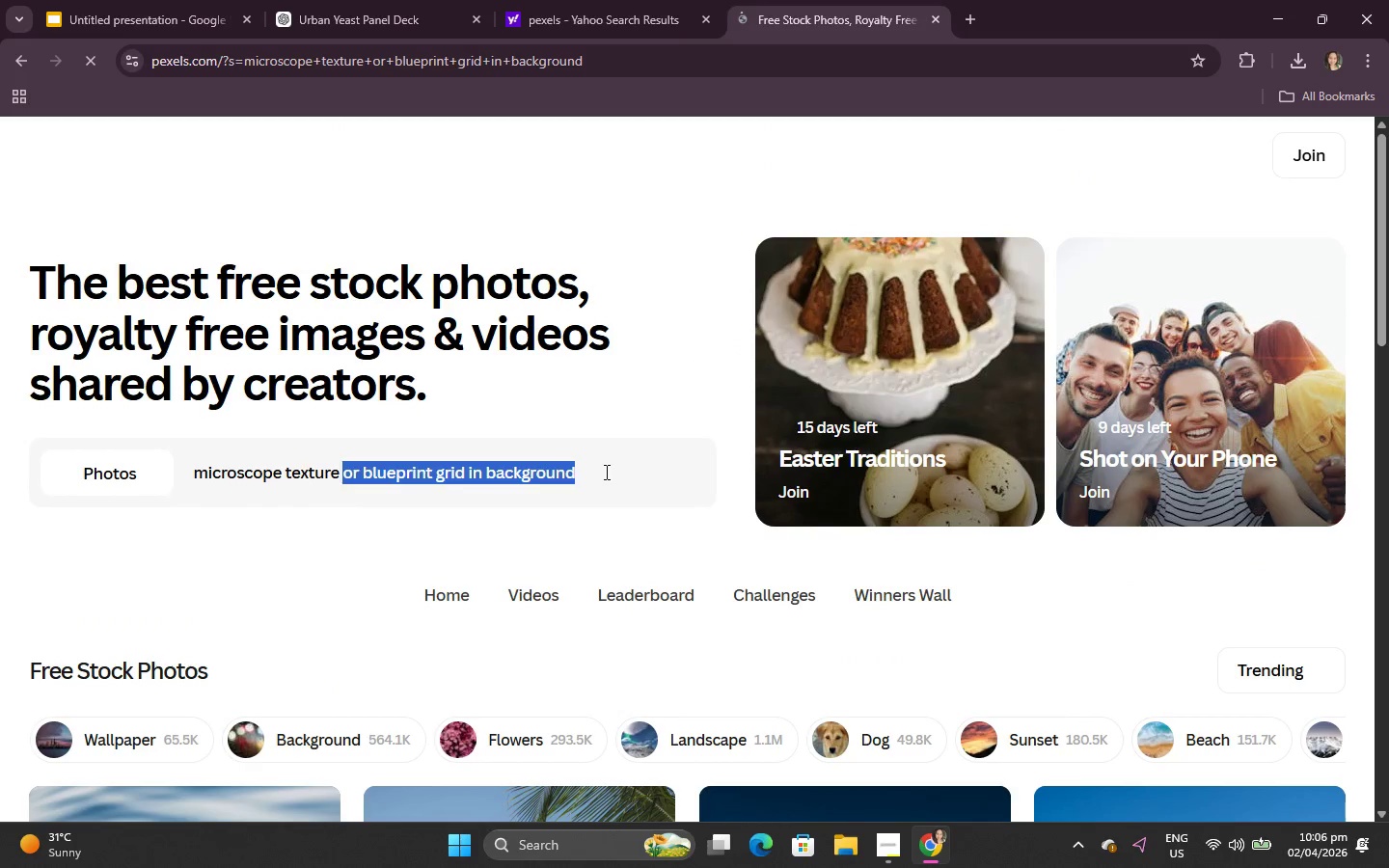 
key(Backspace)
 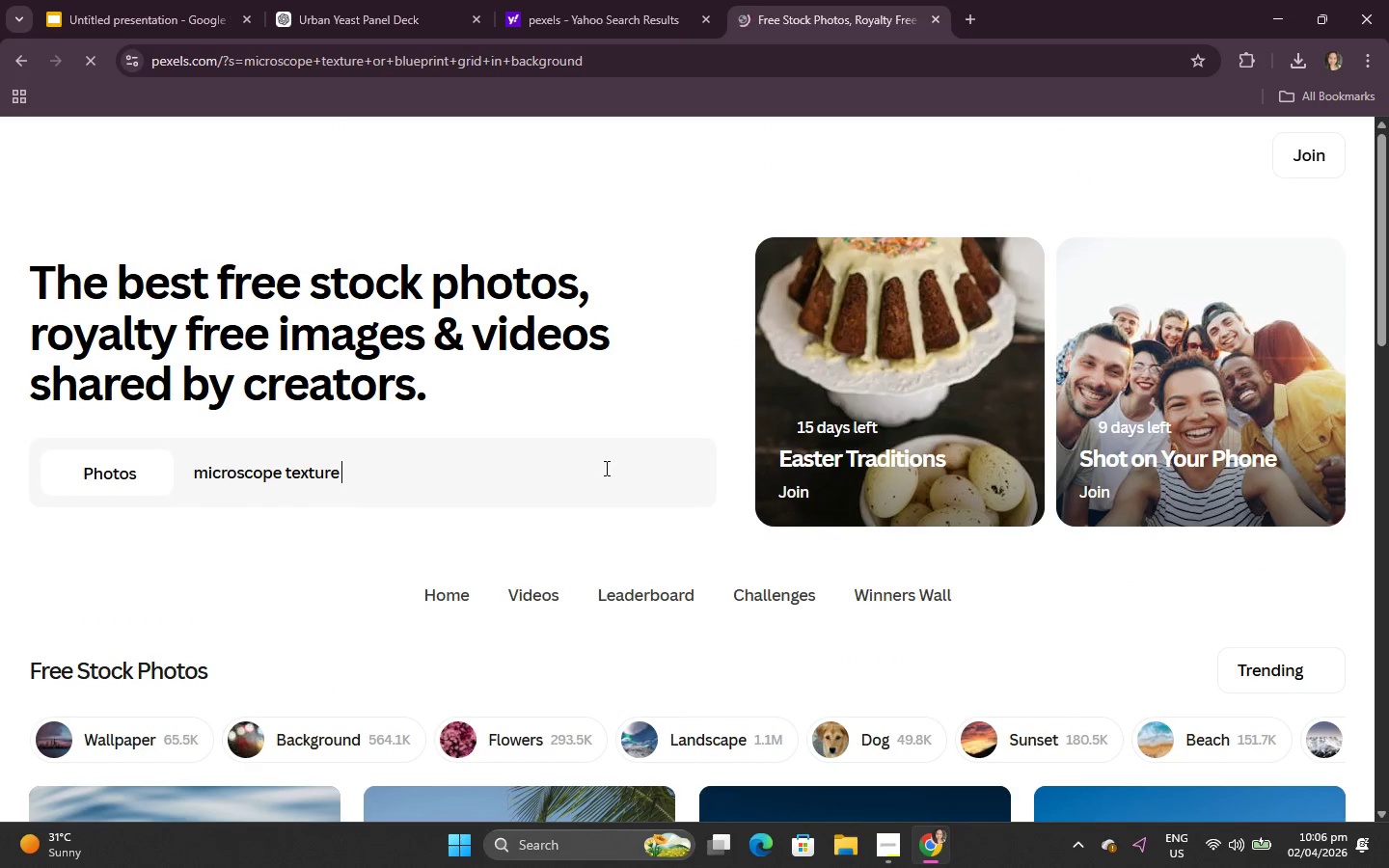 
key(Shift+ShiftRight)
 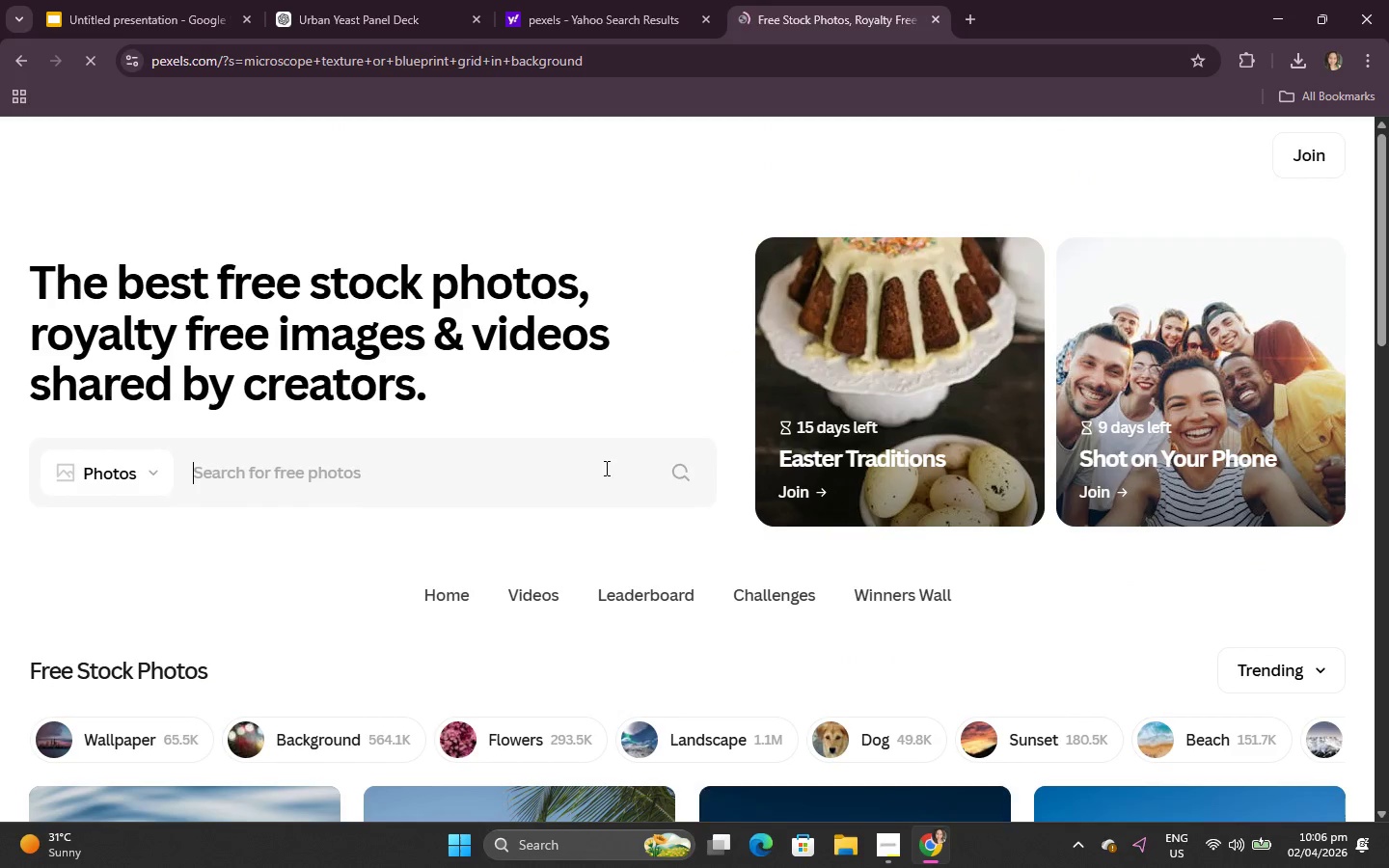 
key(Enter)
 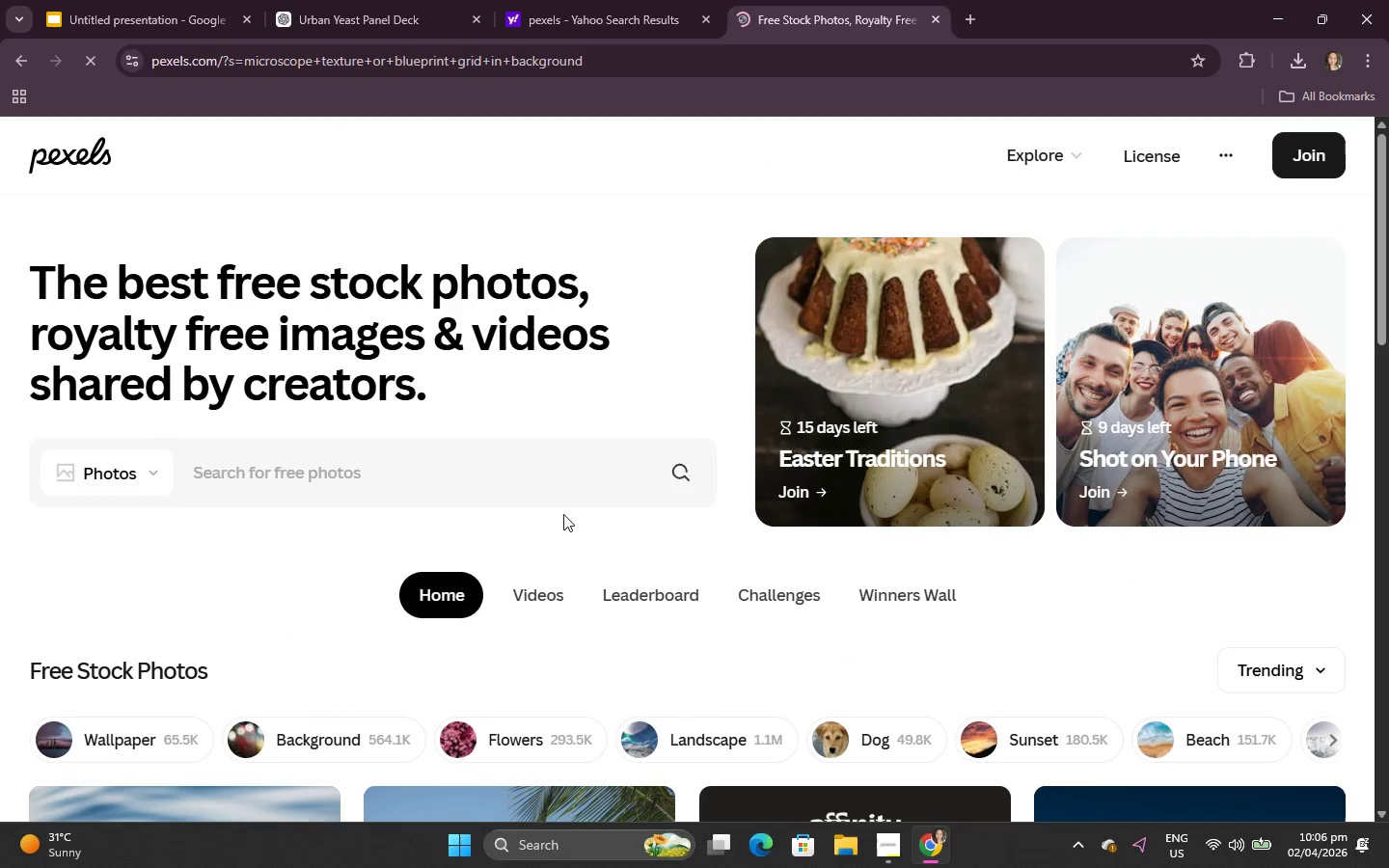 
scroll: coordinate [532, 565], scroll_direction: down, amount: 3.0
 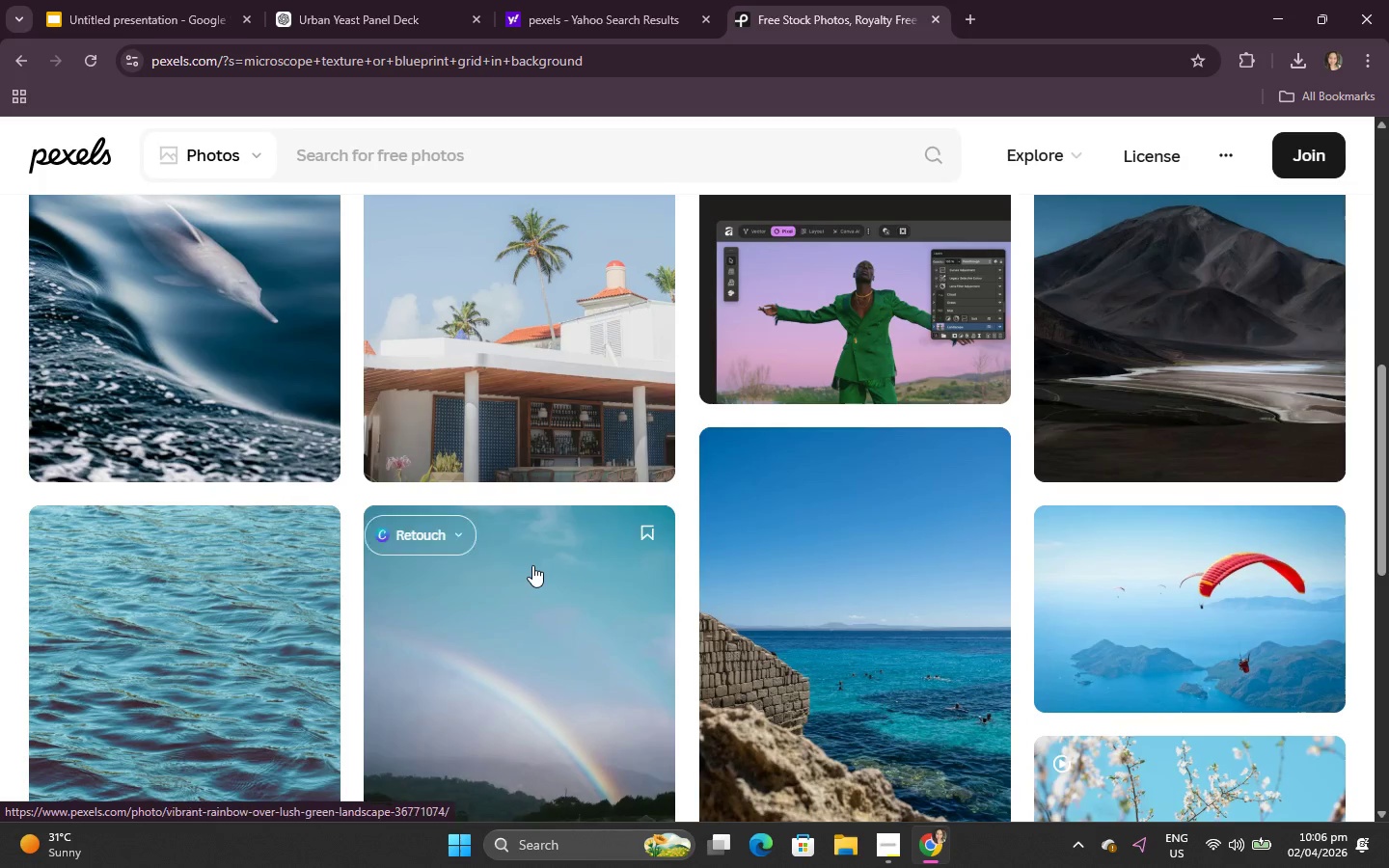 
scroll: coordinate [531, 566], scroll_direction: up, amount: 3.0
 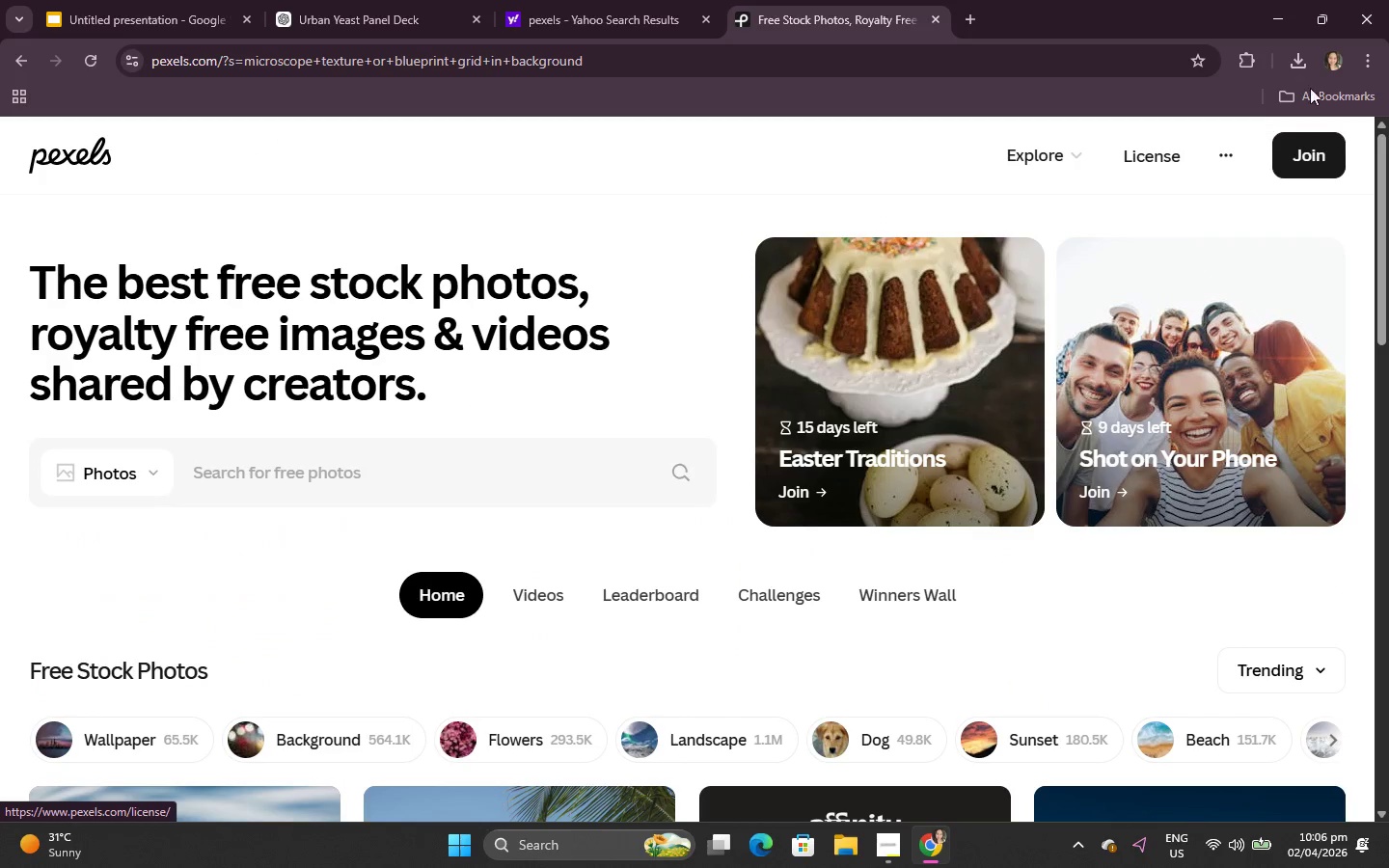 
left_click([1287, 157])
 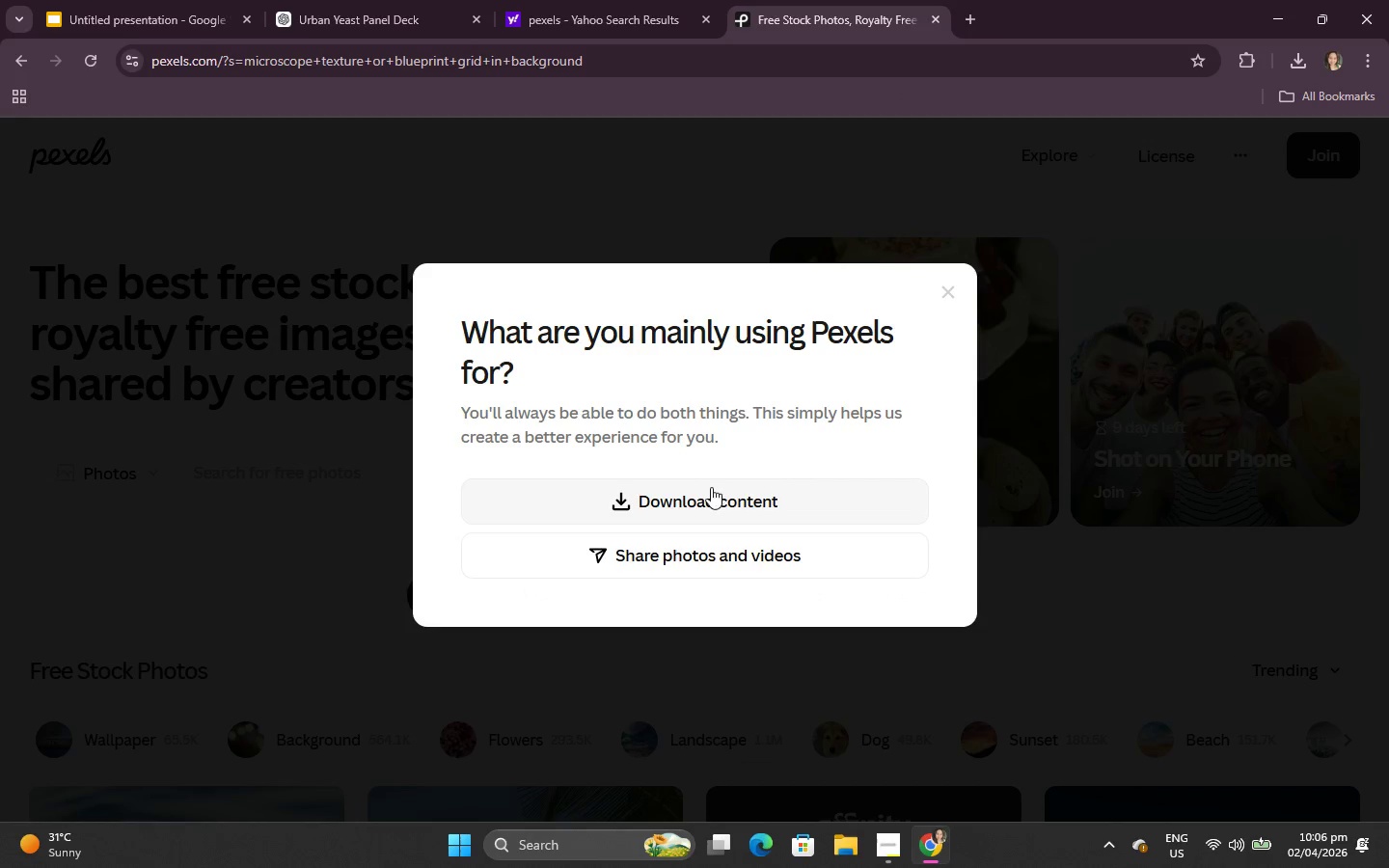 
left_click([947, 300])
 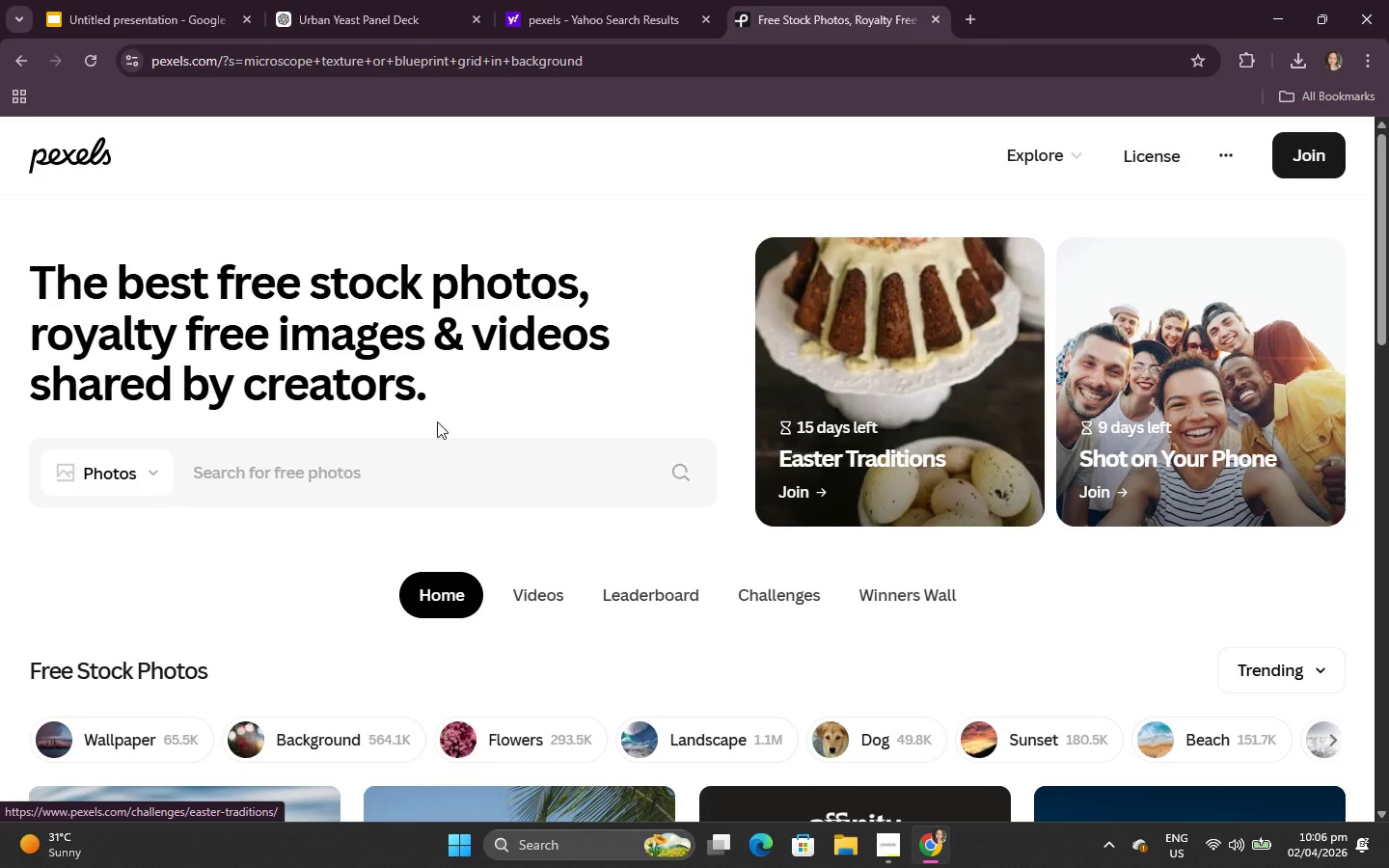 
left_click([395, 457])
 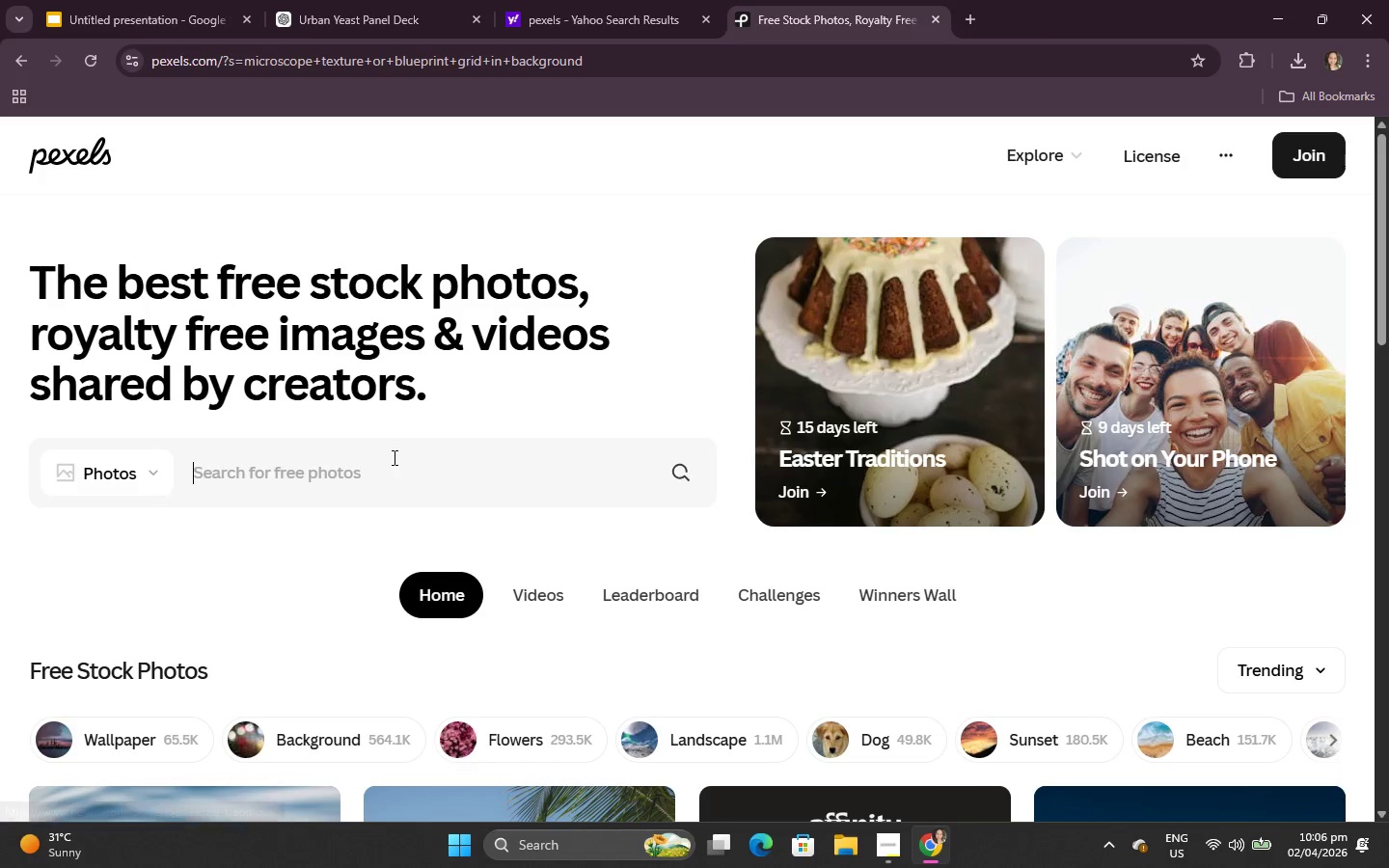 
key(Control+V)
 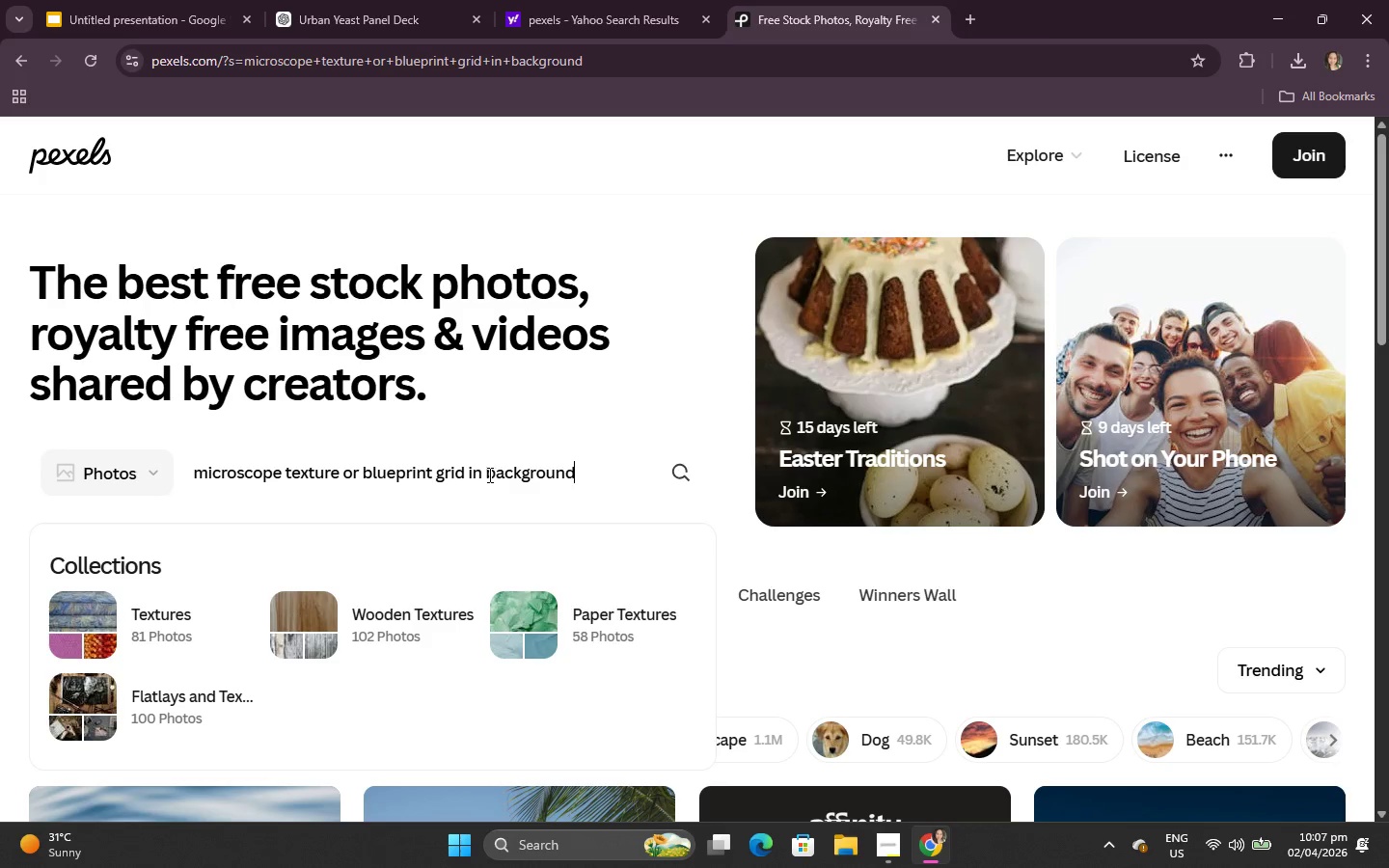 
left_click_drag(start_coordinate=[482, 473], to_coordinate=[599, 464])
 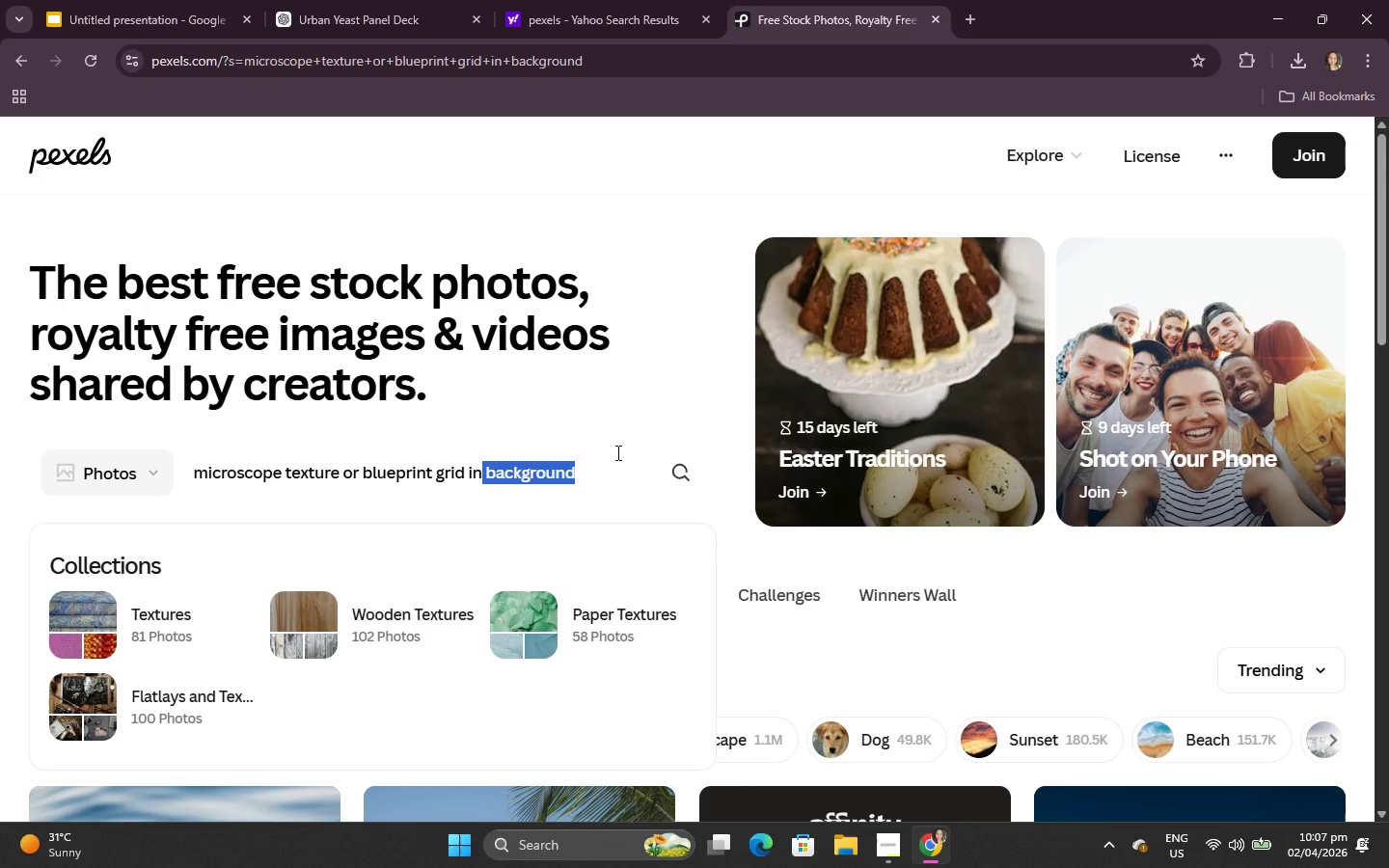 
key(Backspace)
 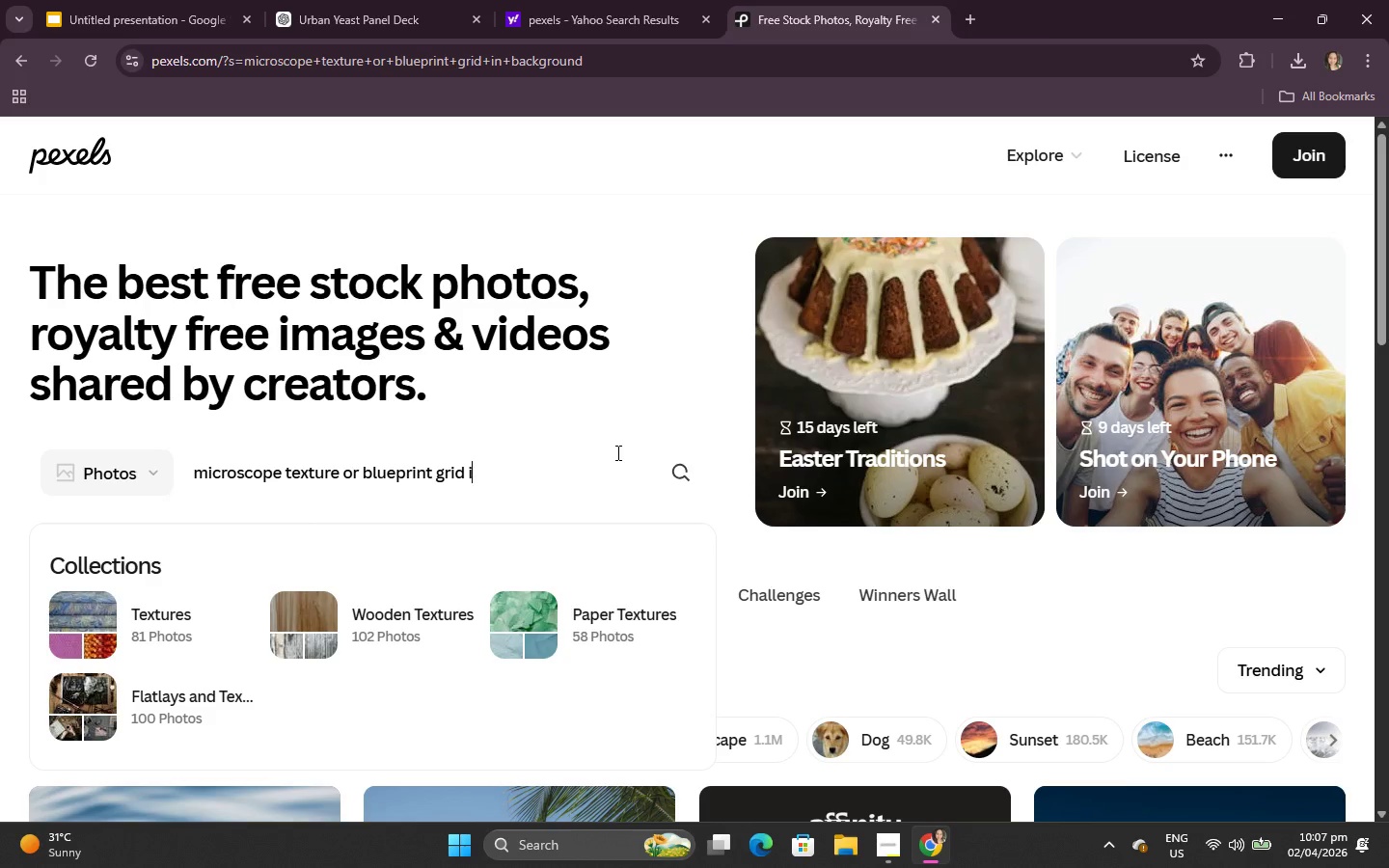 
key(Backspace)
 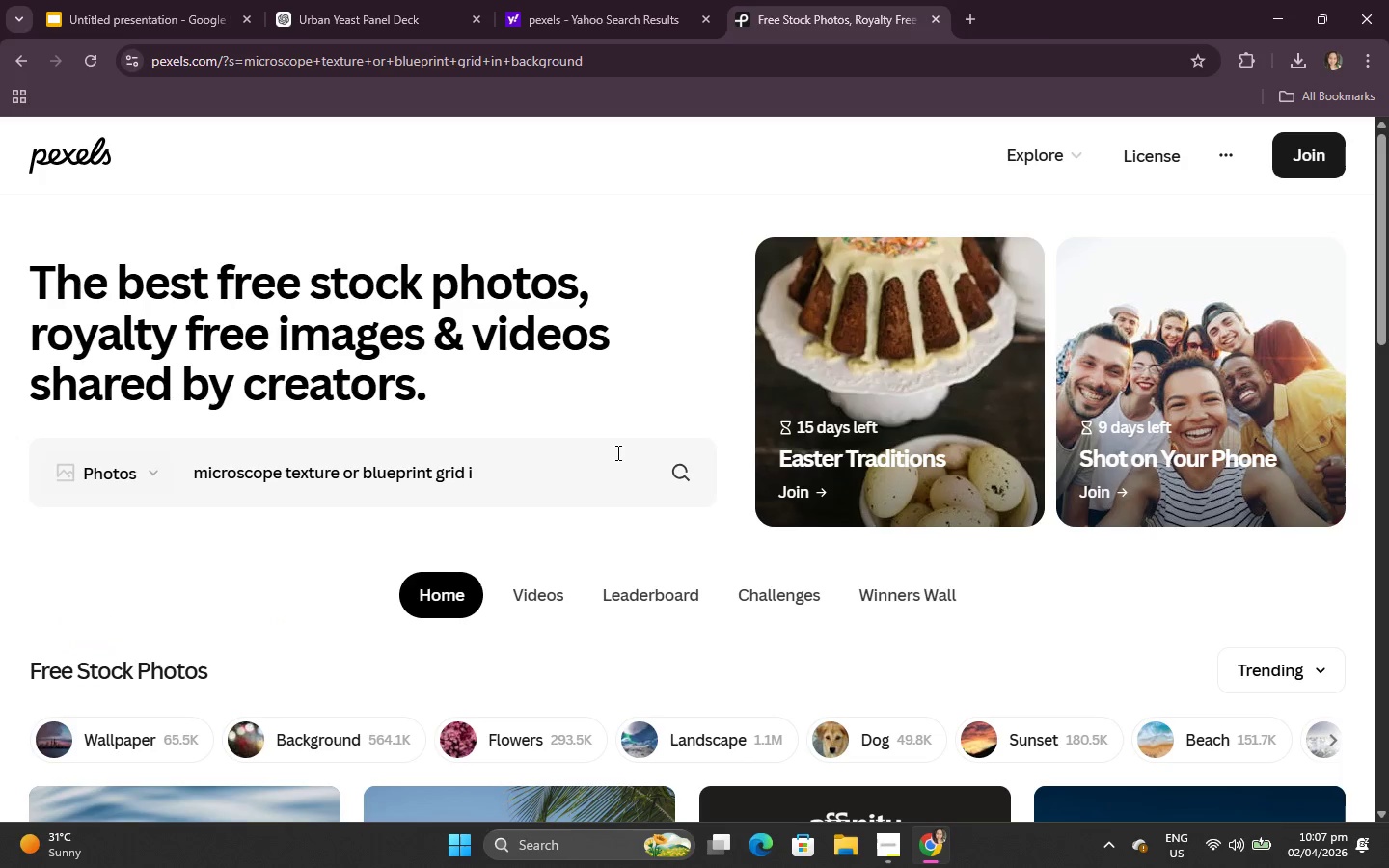 
key(Backspace)
 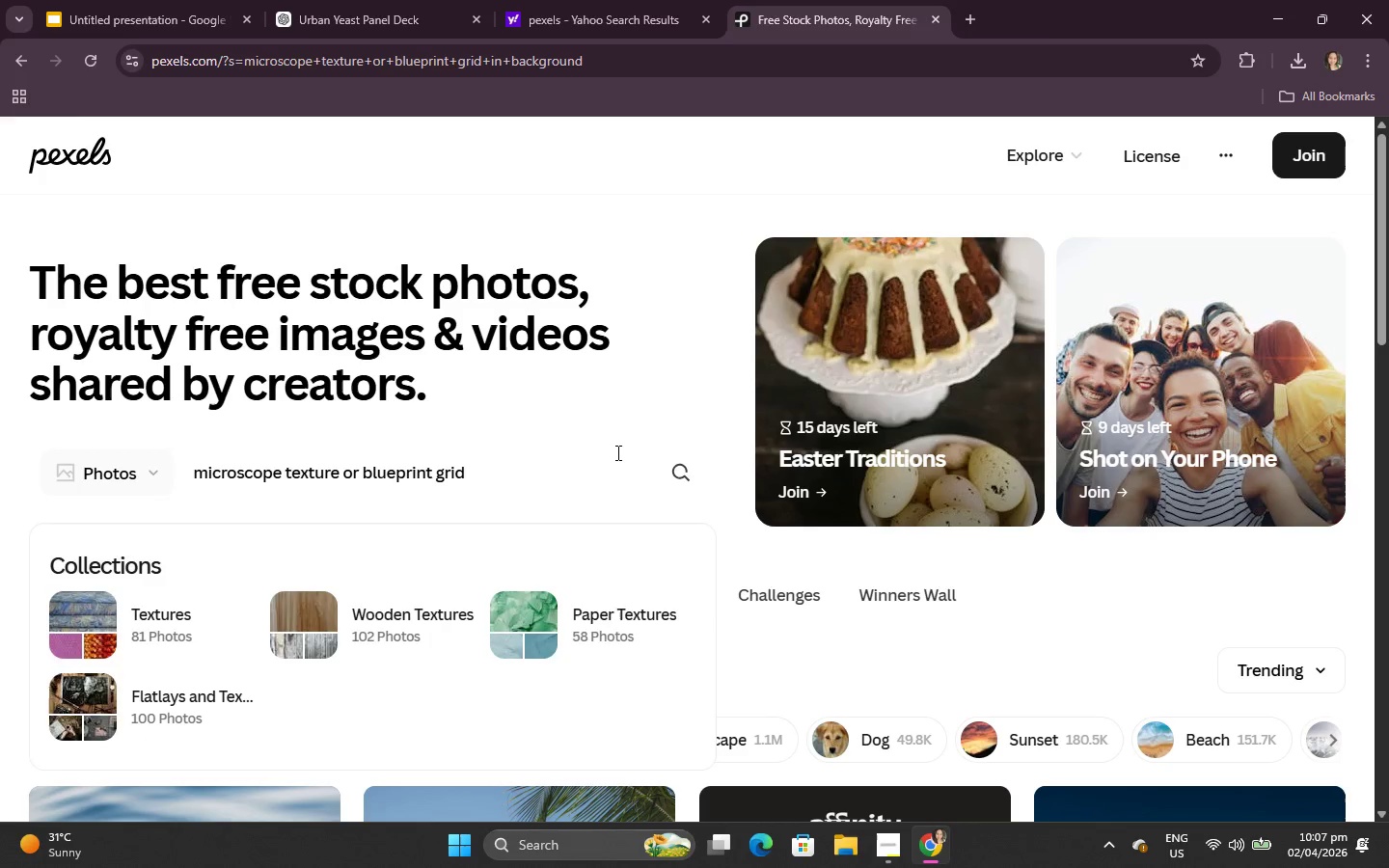 
key(Enter)
 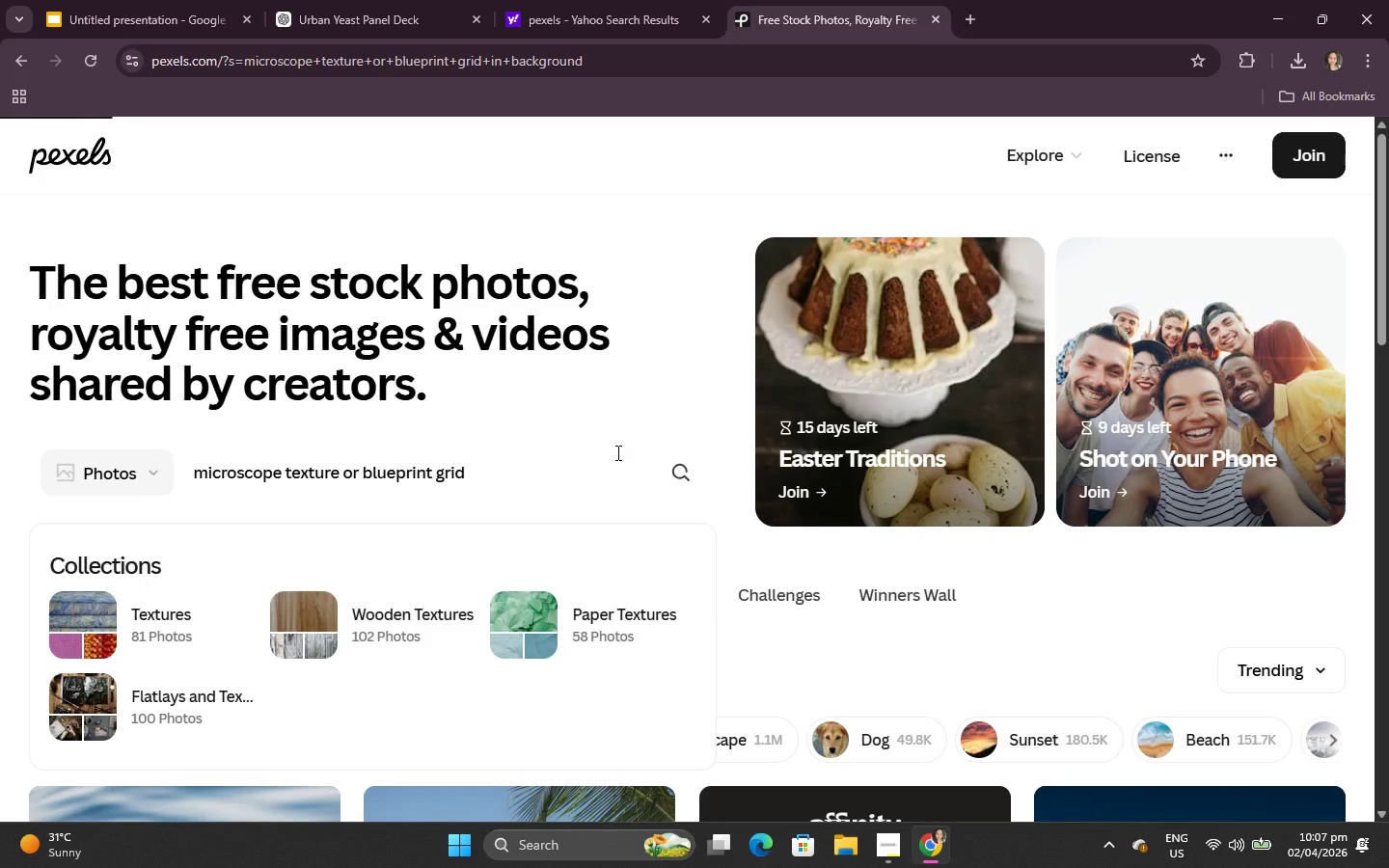 
scroll: coordinate [609, 475], scroll_direction: down, amount: 2.0
 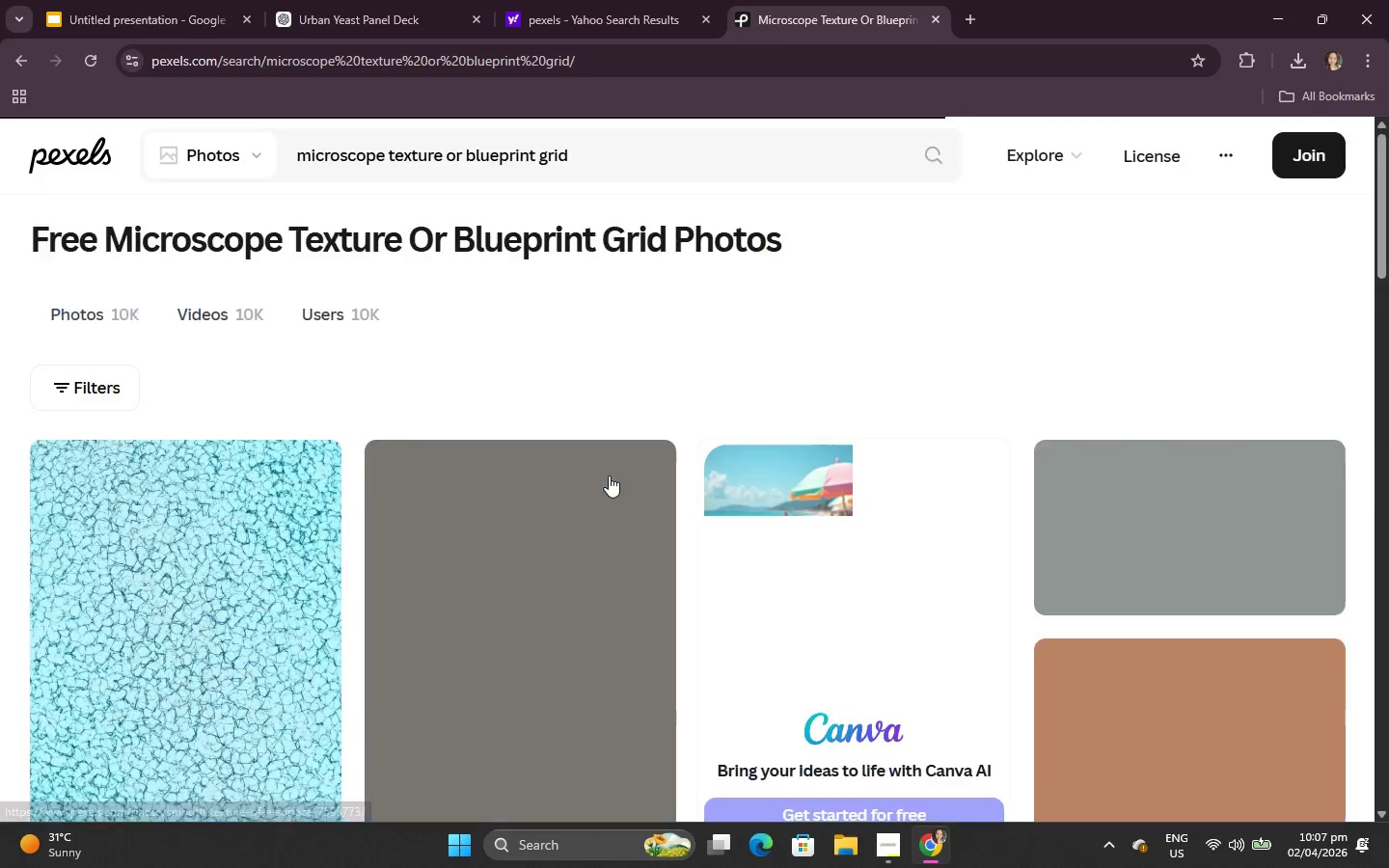 
scroll: coordinate [607, 478], scroll_direction: up, amount: 1.0
 